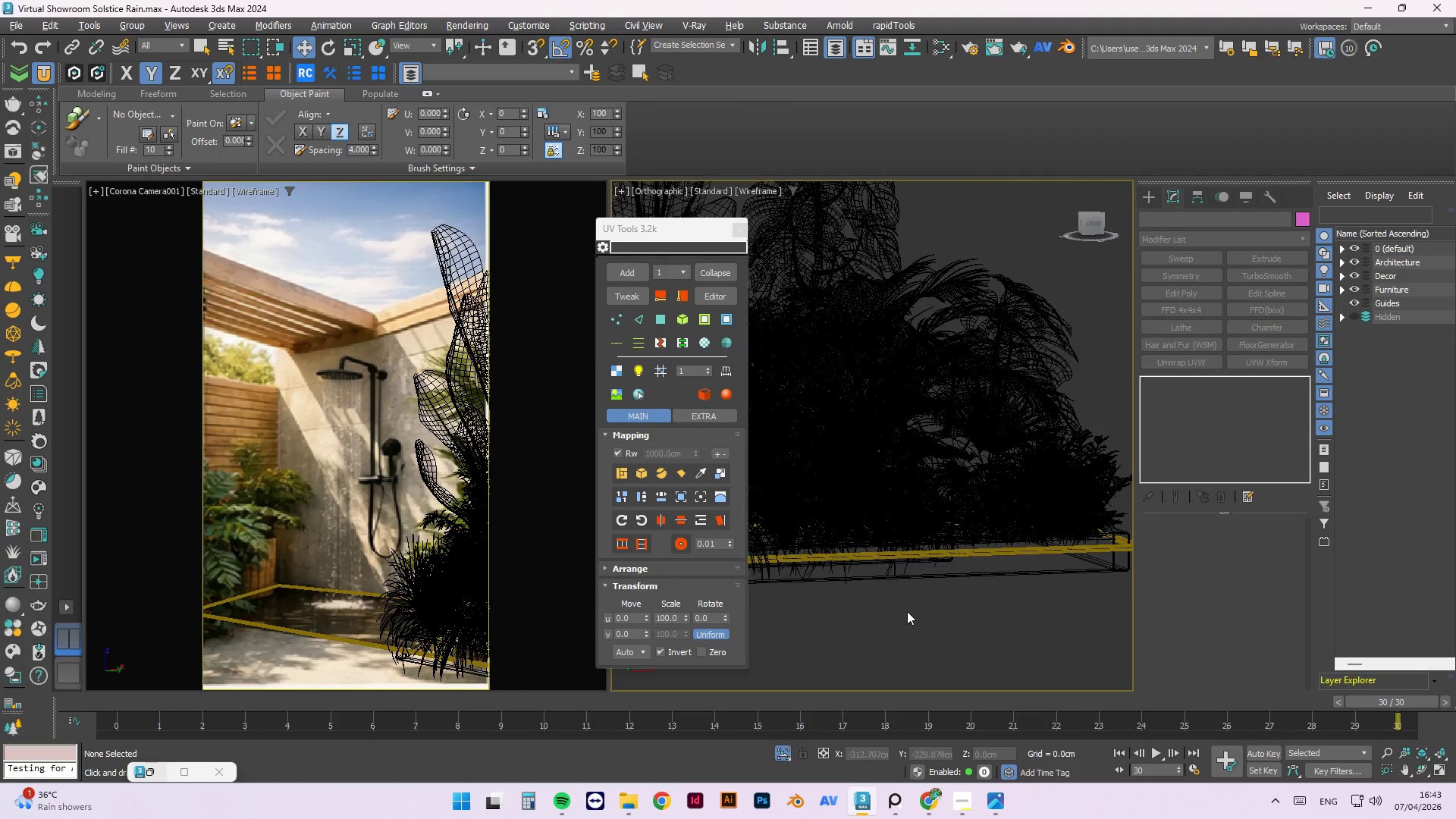 
hold_key(key=AltLeft, duration=0.75)
 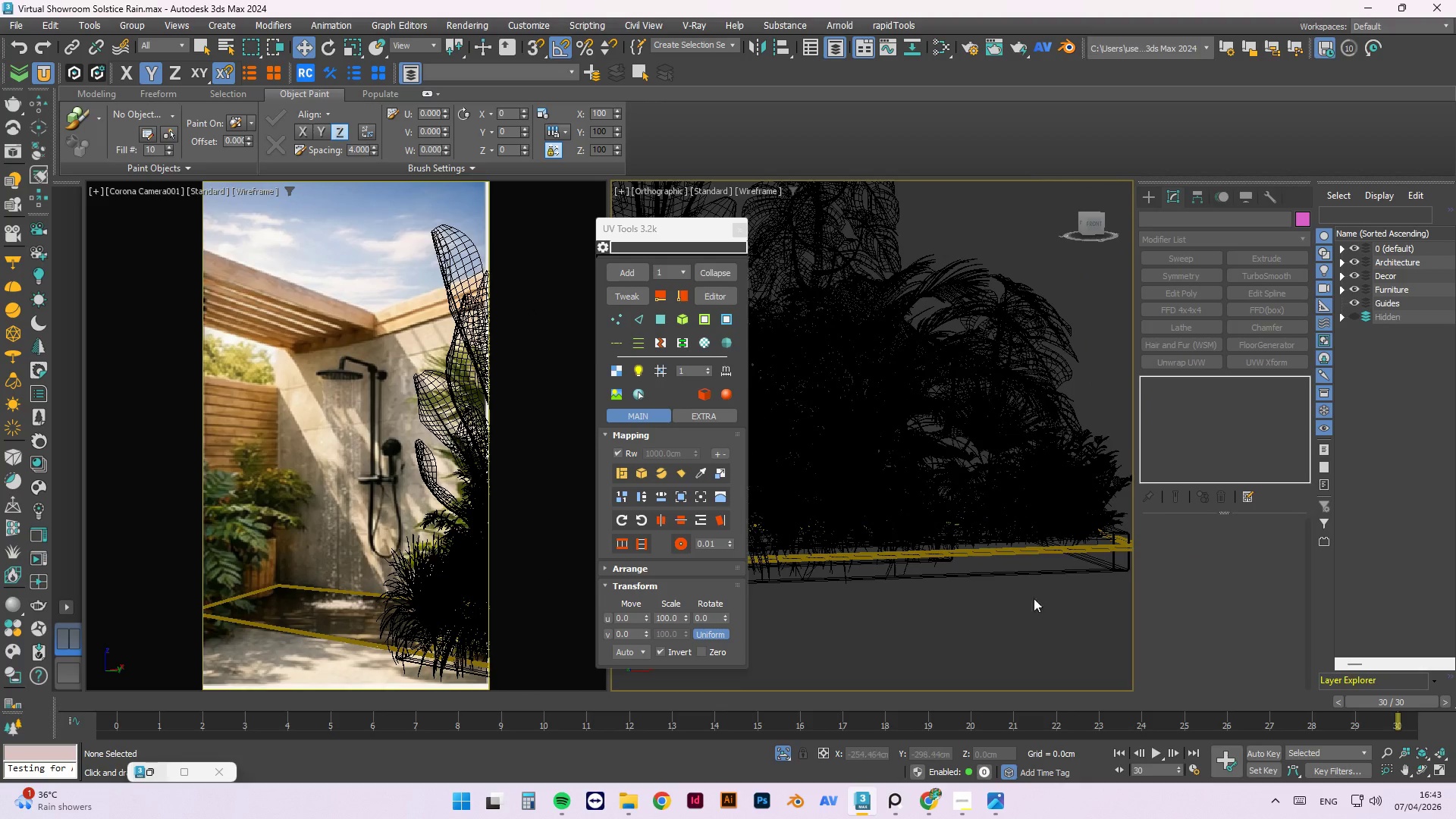 
hold_key(key=AltLeft, duration=1.53)
 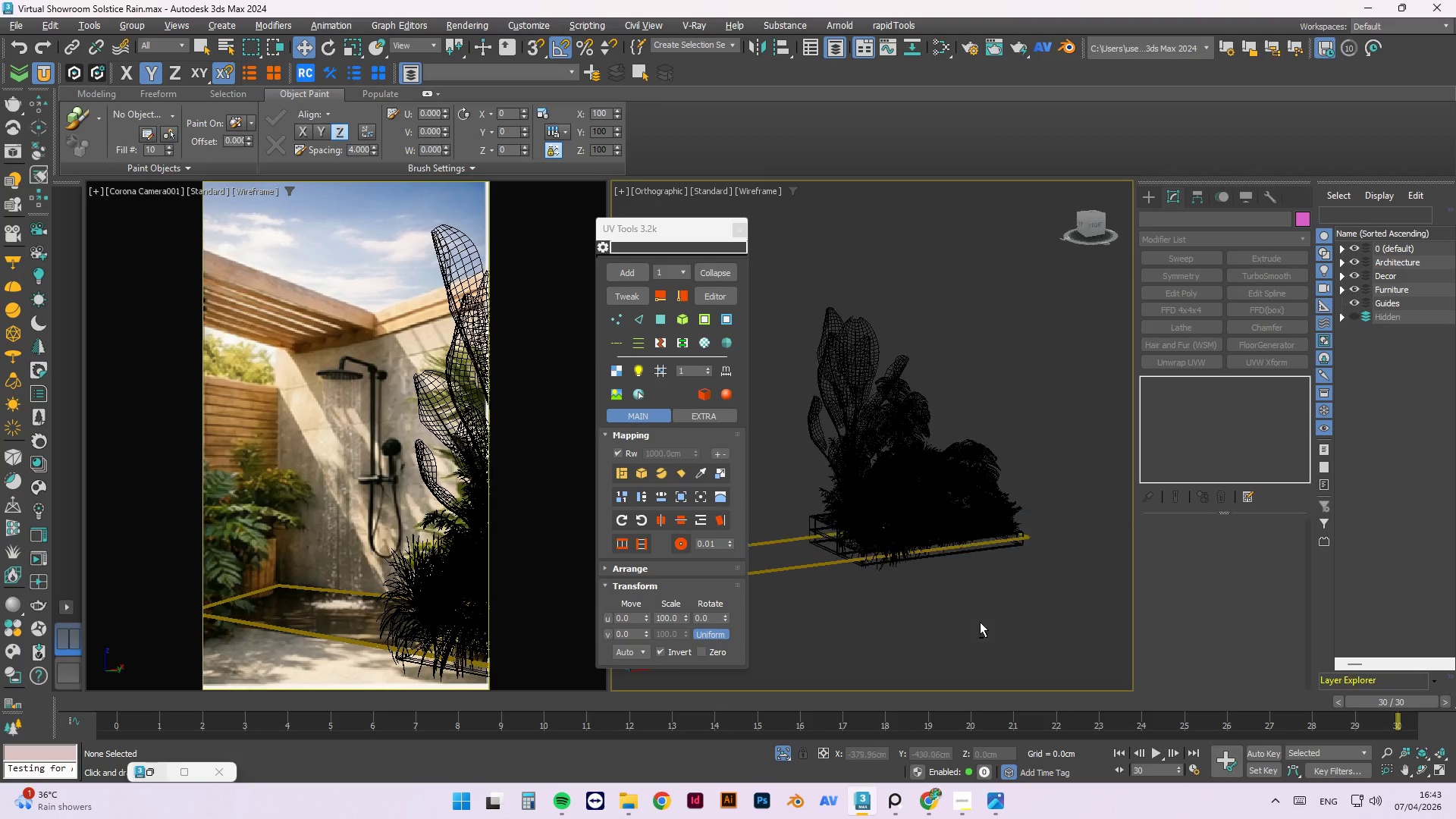 
scroll: coordinate [1059, 598], scroll_direction: down, amount: 3.0
 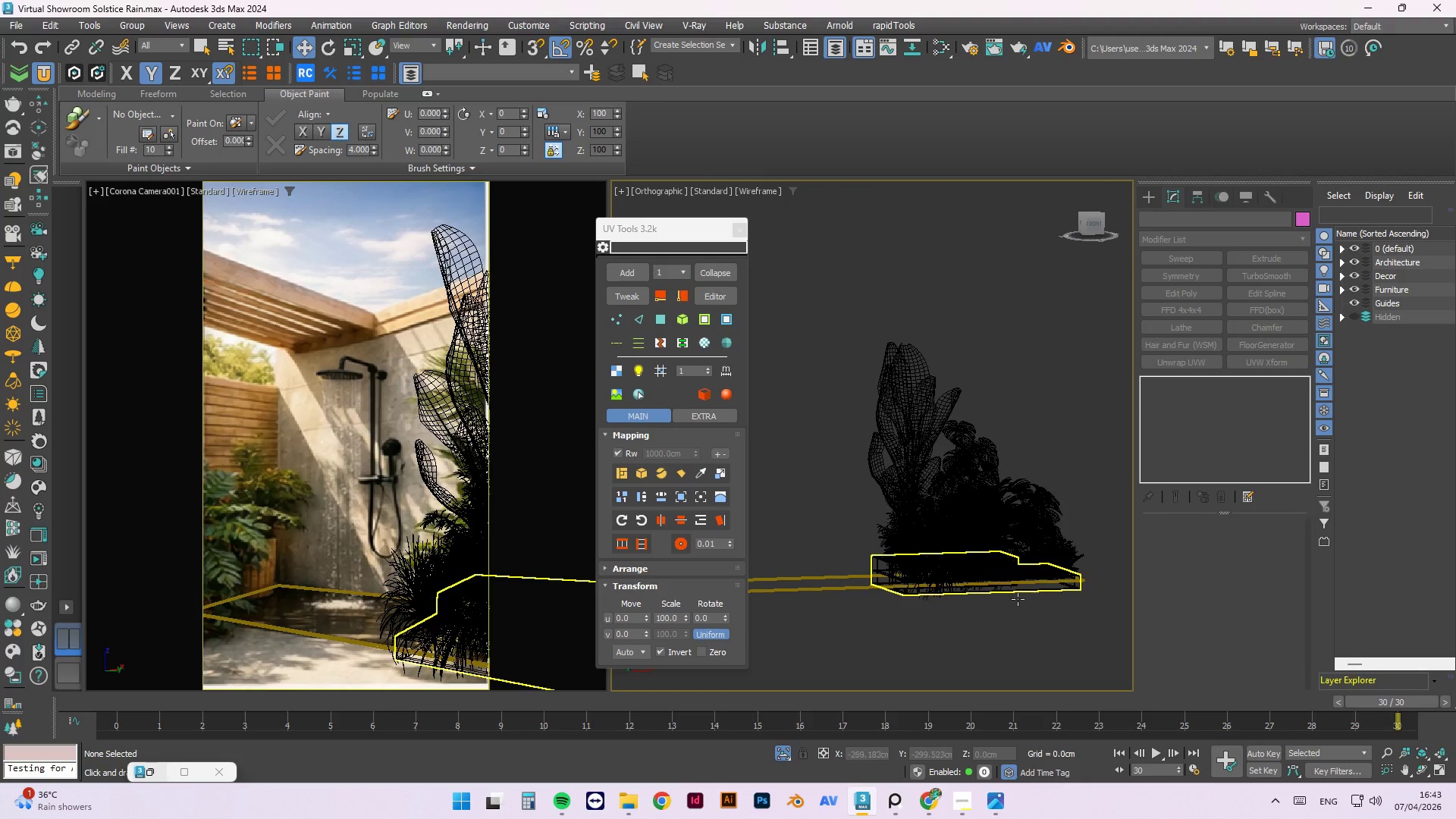 
hold_key(key=AltLeft, duration=1.52)
 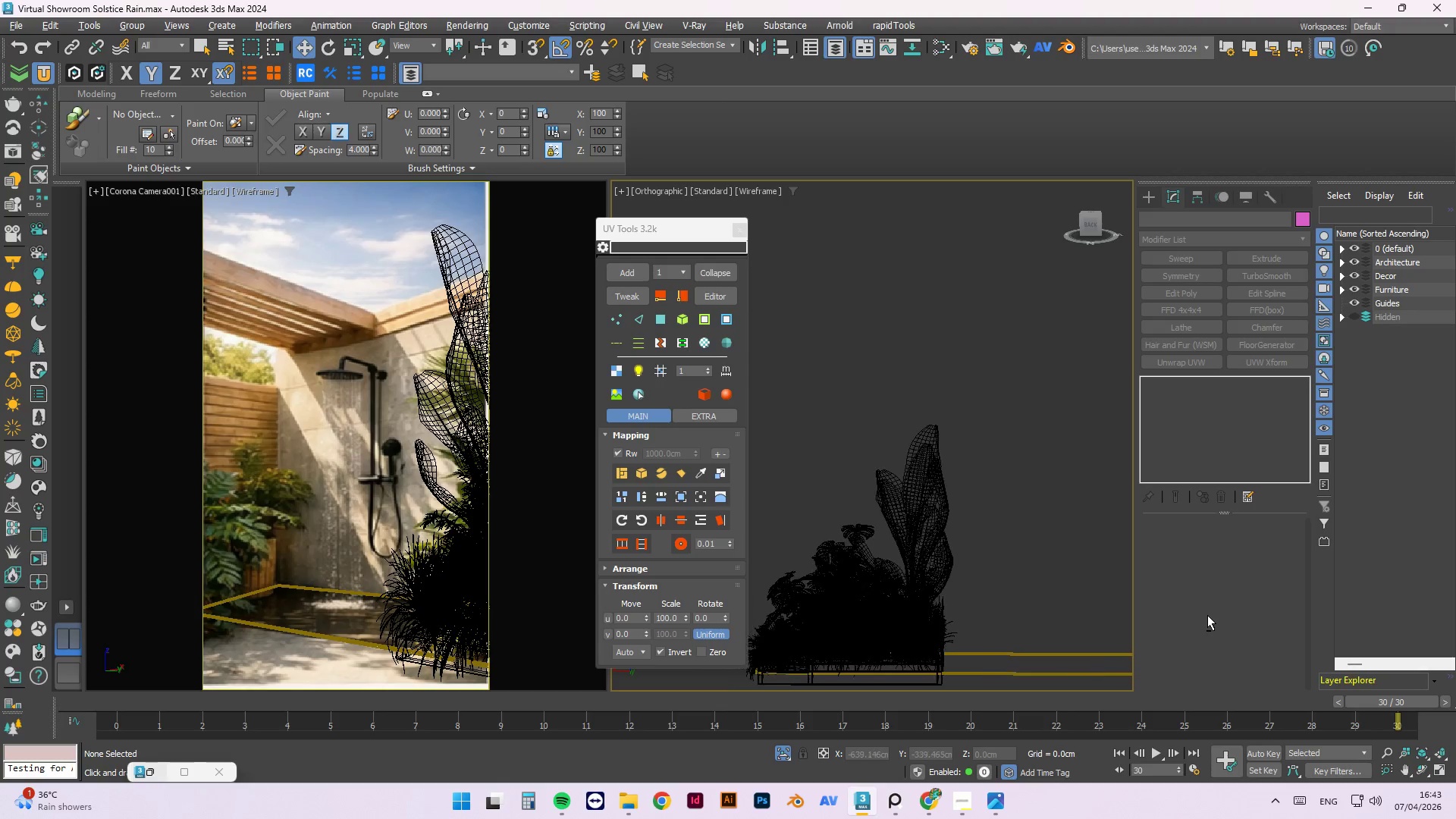 
hold_key(key=AltLeft, duration=1.51)
 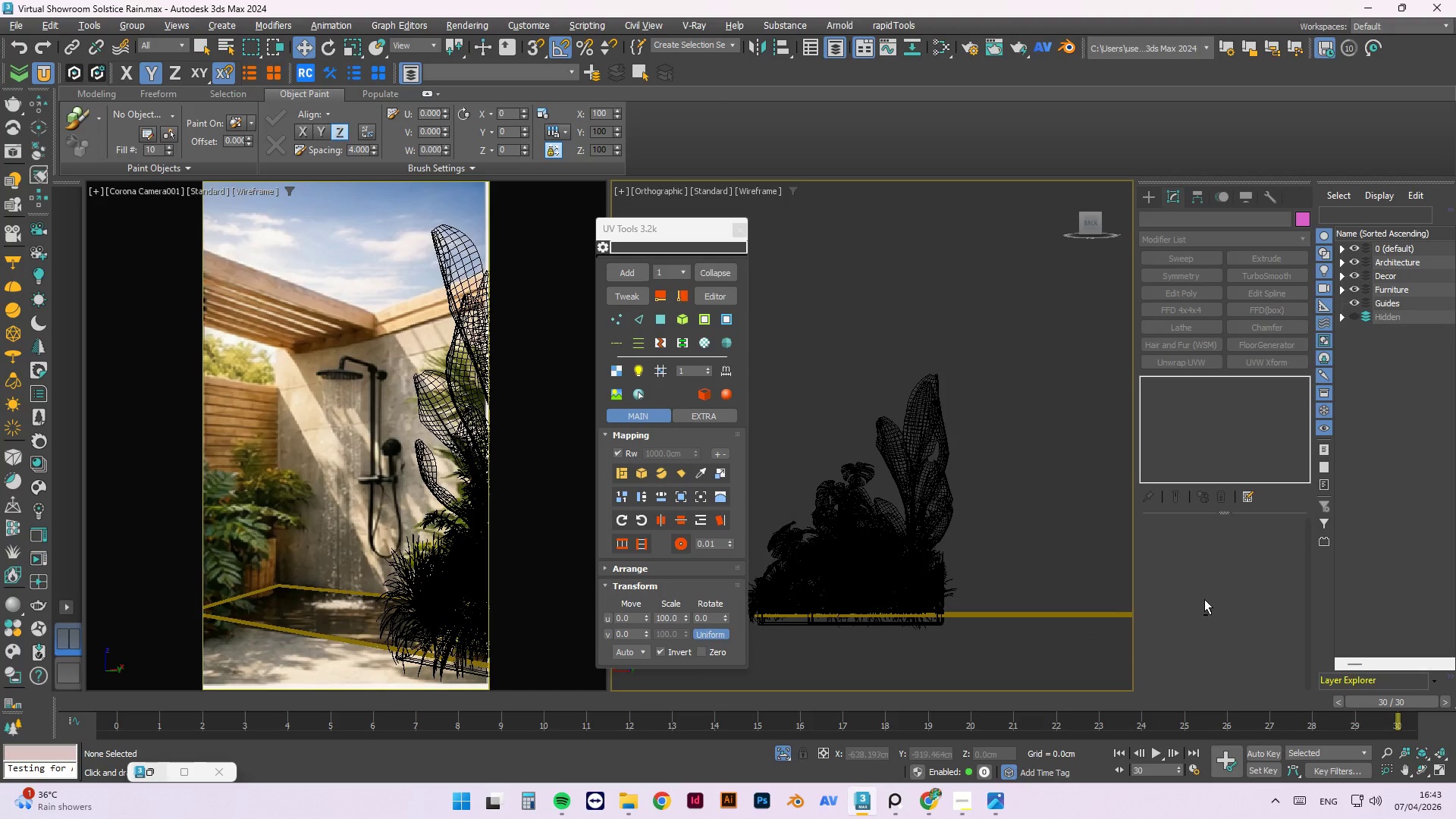 
hold_key(key=AltLeft, duration=1.52)
 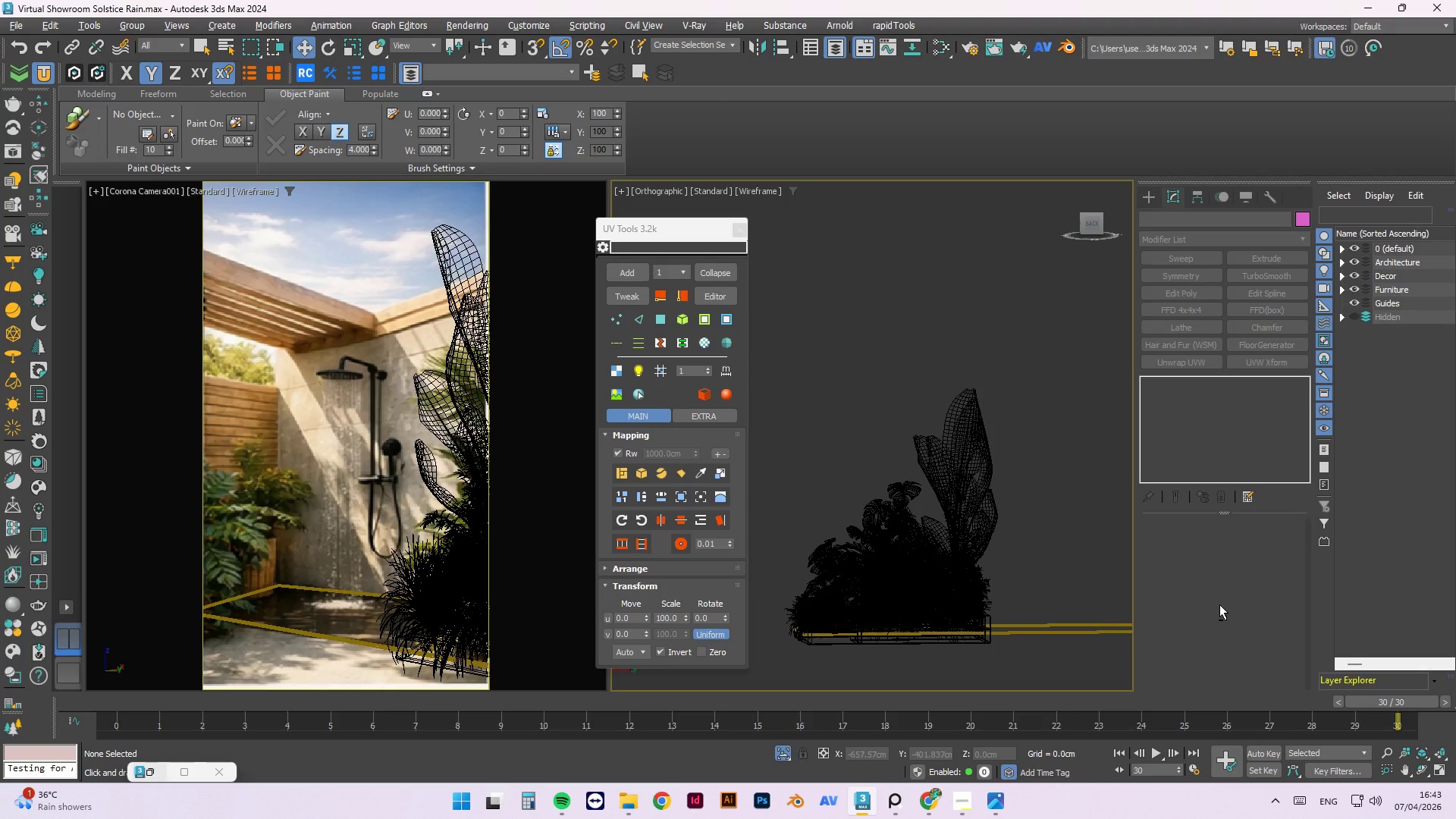 
hold_key(key=AltLeft, duration=1.52)
 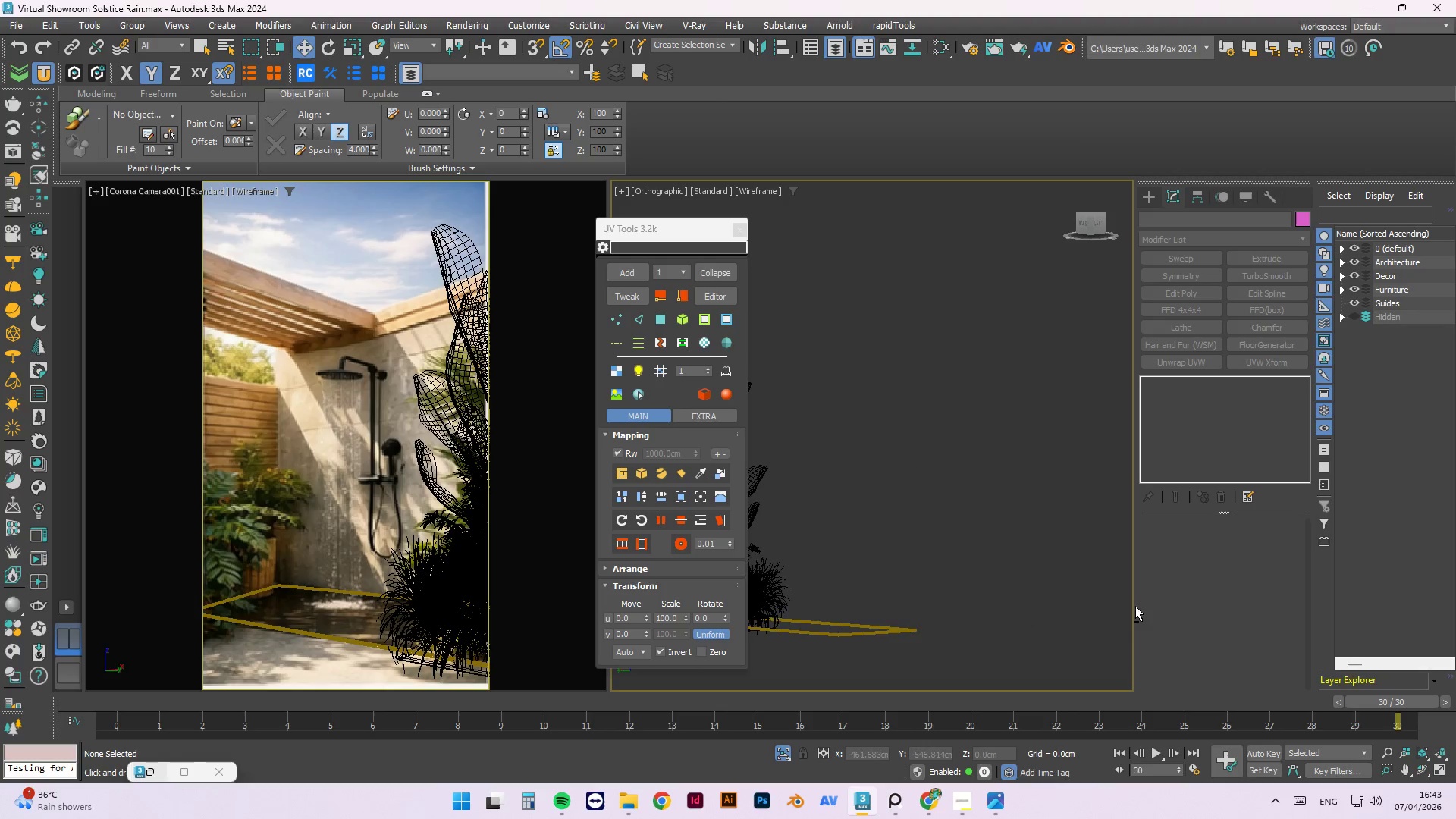 
hold_key(key=AltLeft, duration=1.51)
 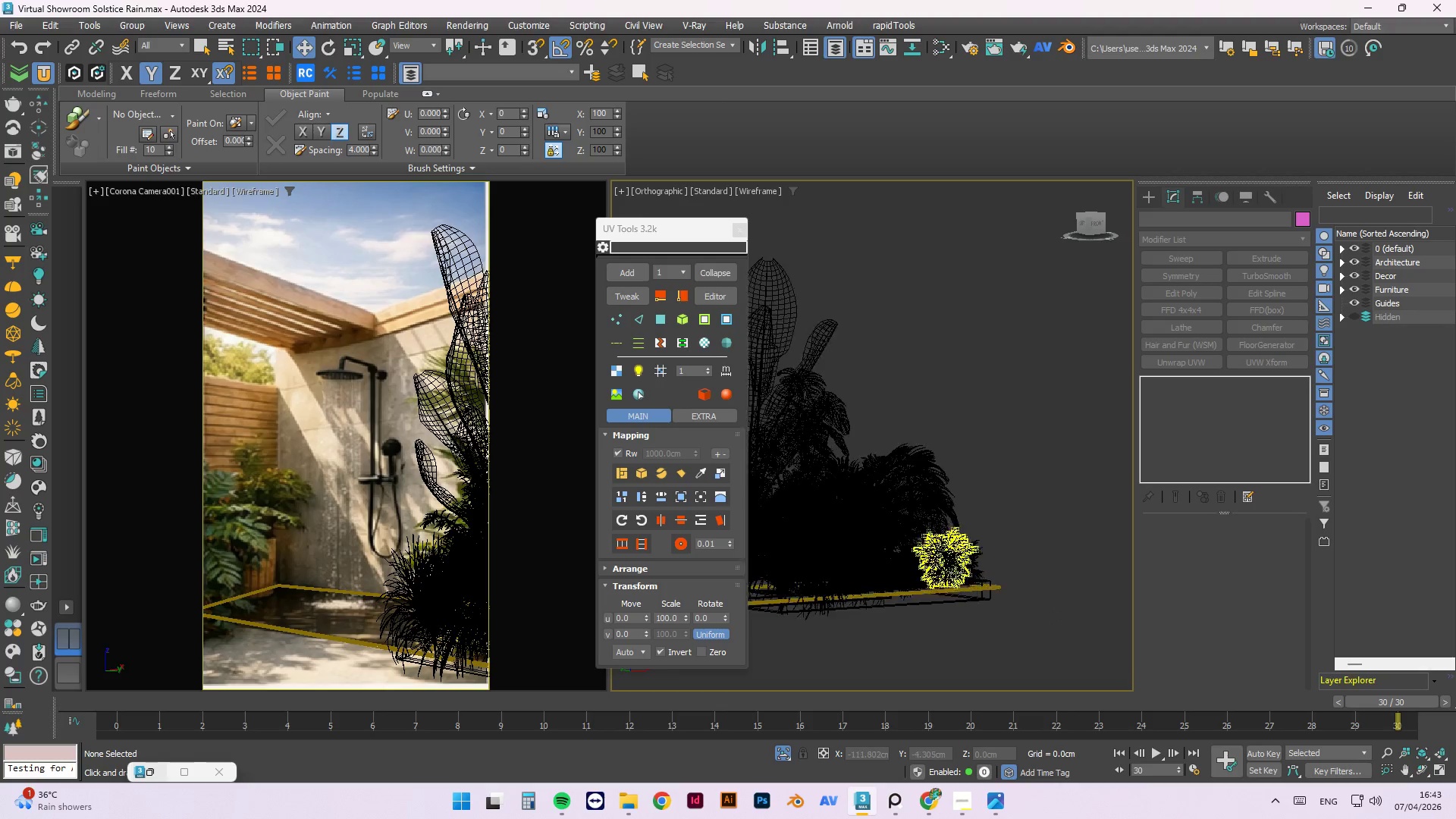 
hold_key(key=AltLeft, duration=0.31)
 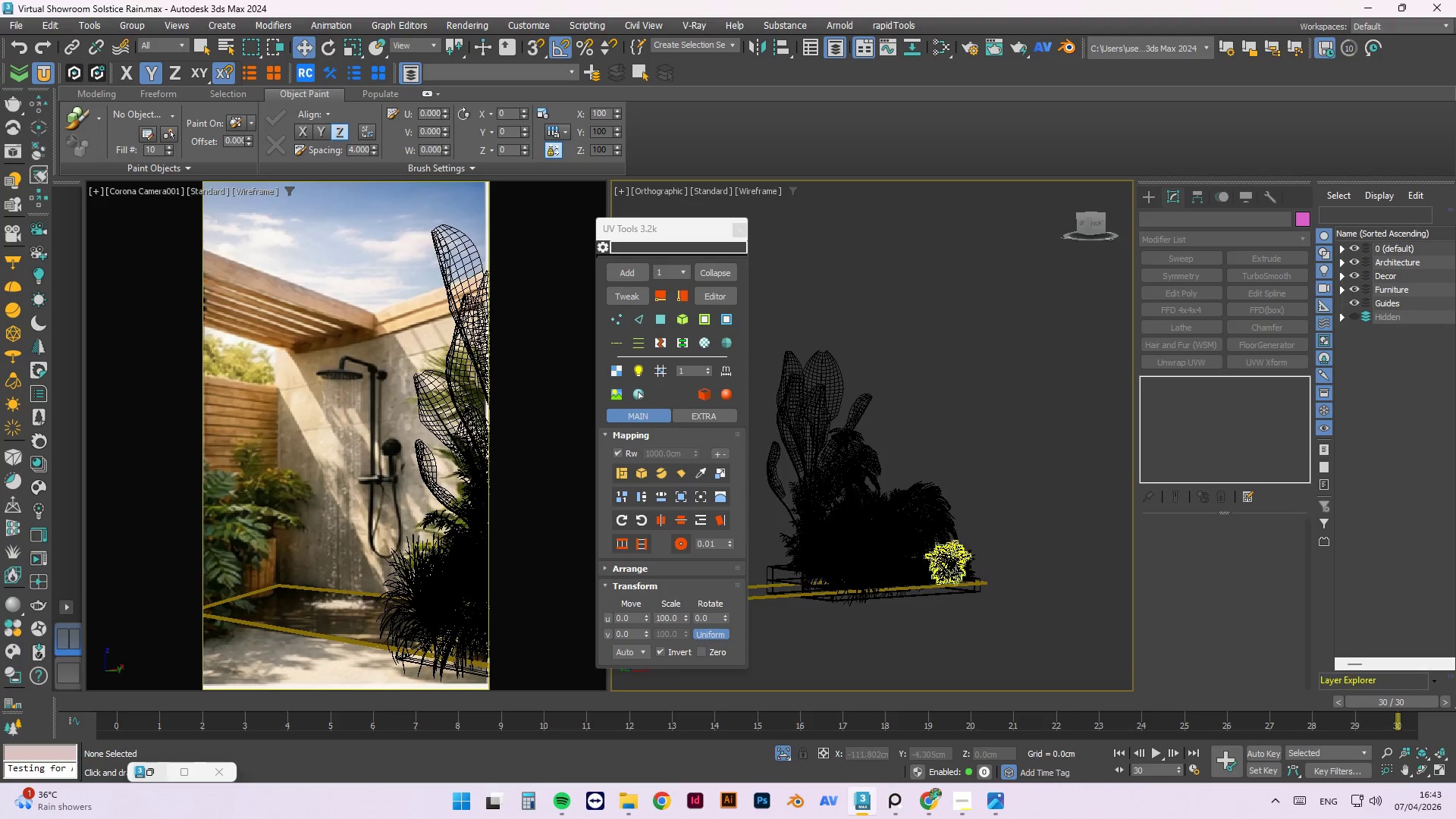 
scroll: coordinate [956, 573], scroll_direction: up, amount: 2.0
 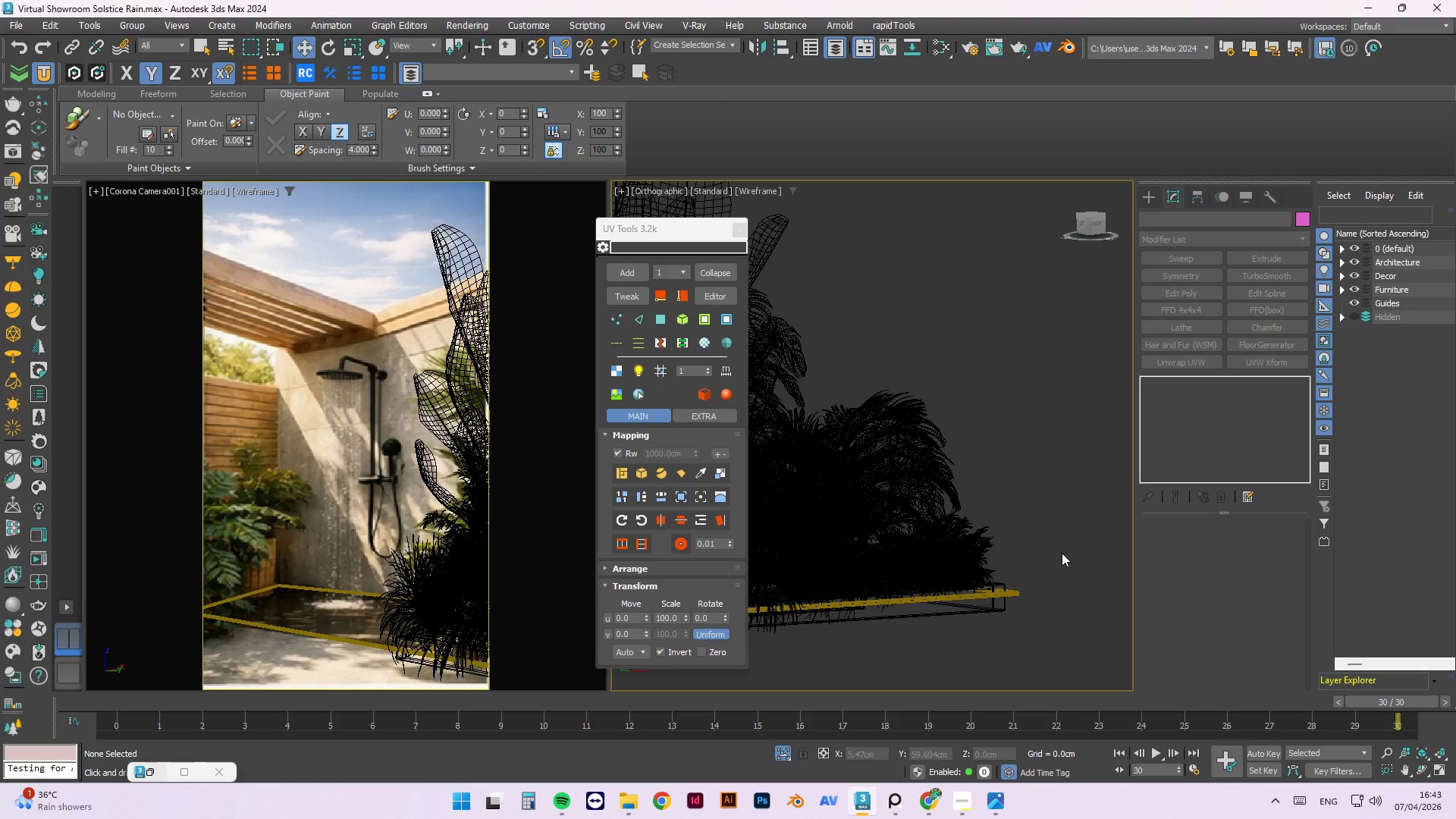 
hold_key(key=AltLeft, duration=0.64)
scroll: coordinate [1062, 553], scroll_direction: down, amount: 2.0
 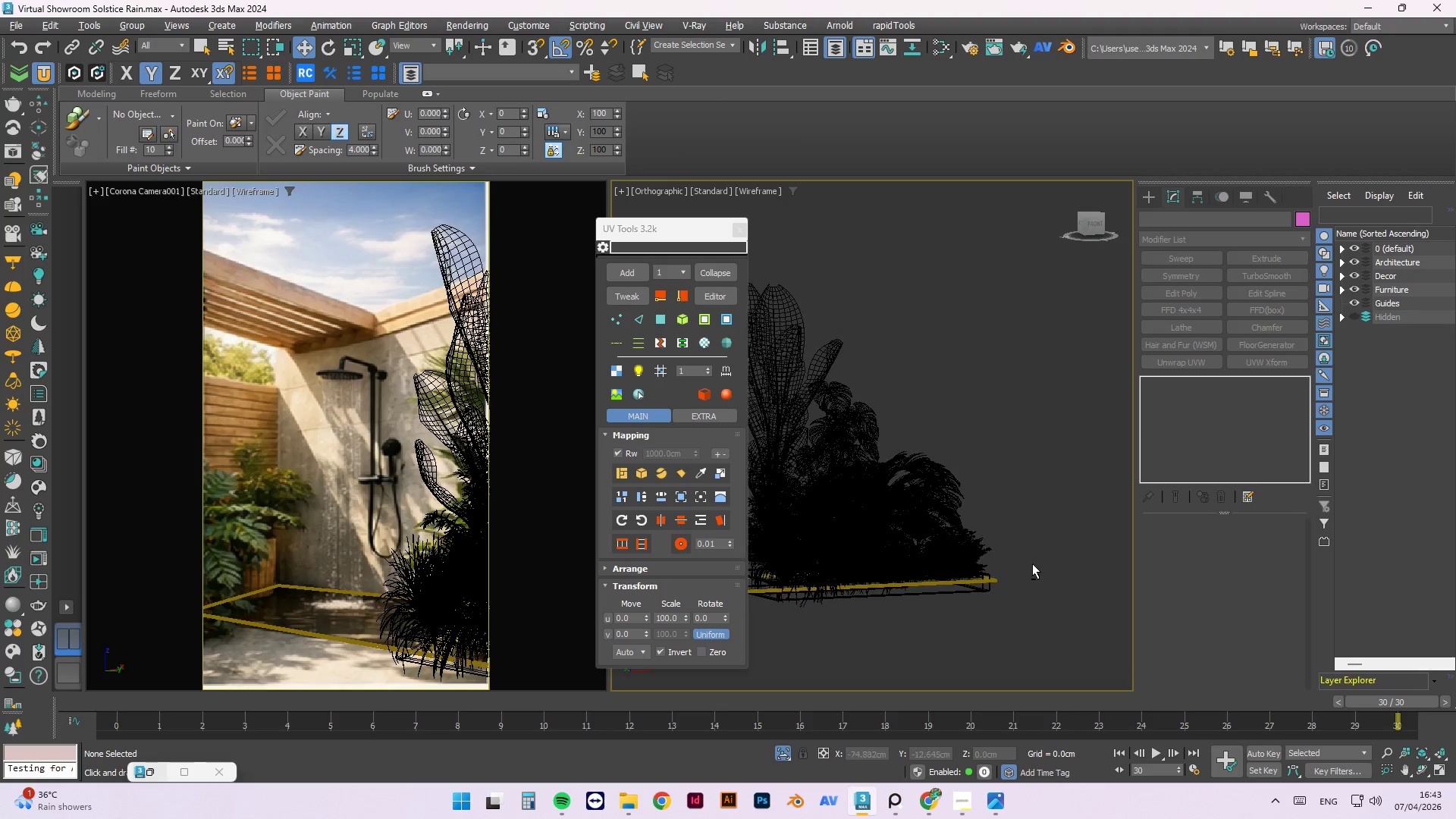 
left_click([898, 492])
 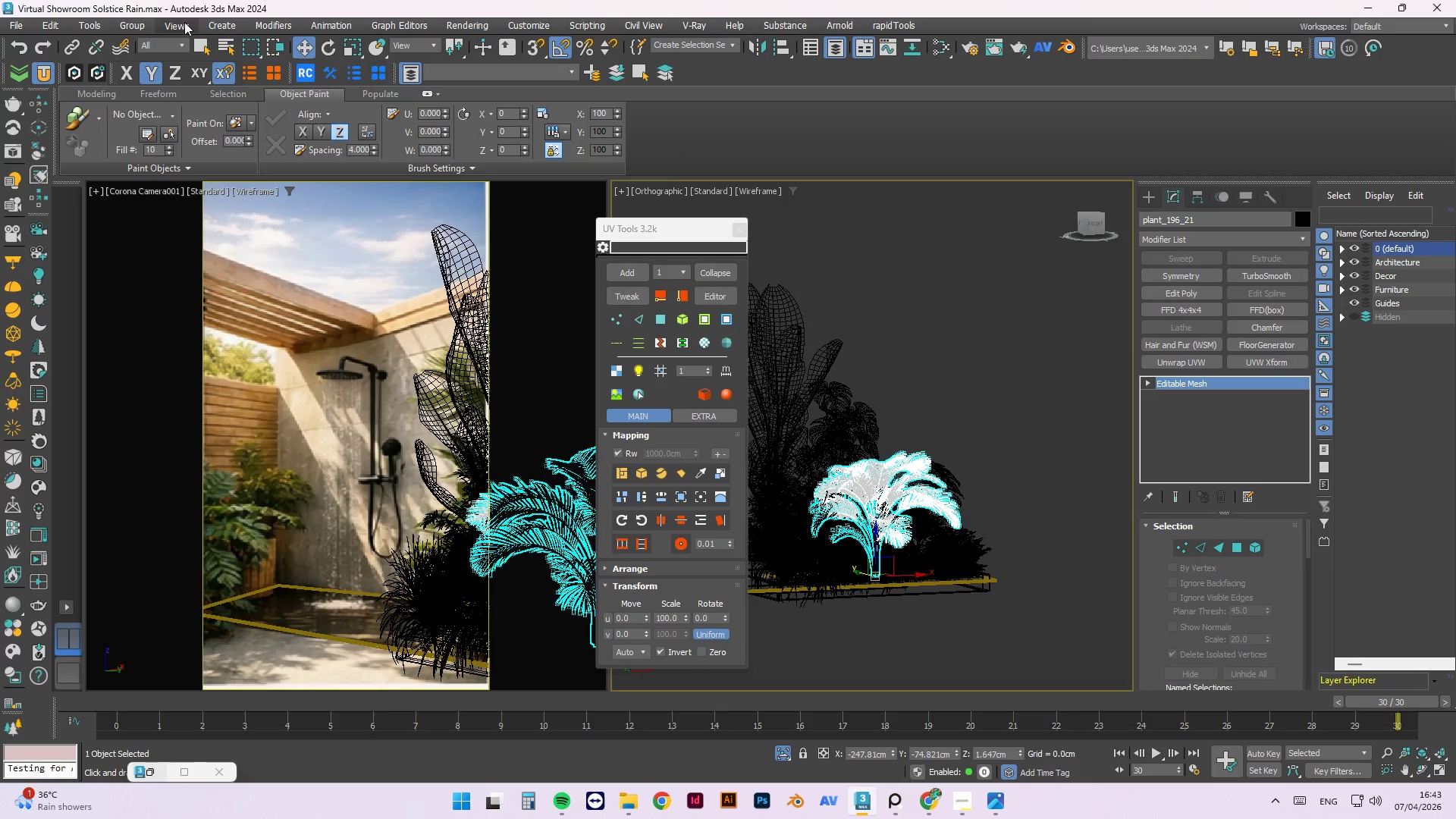 
left_click([137, 24])
 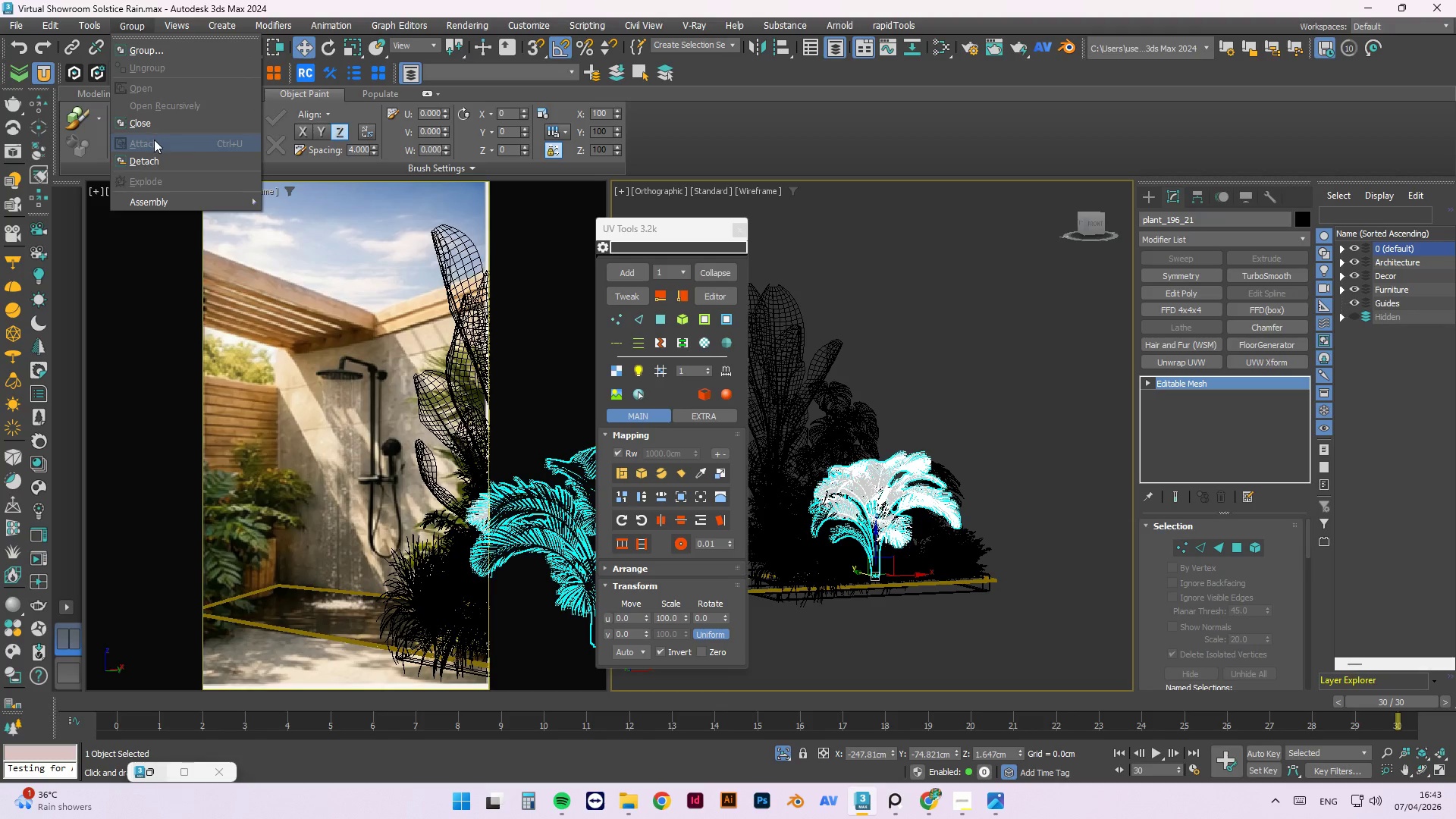 
left_click([154, 121])
 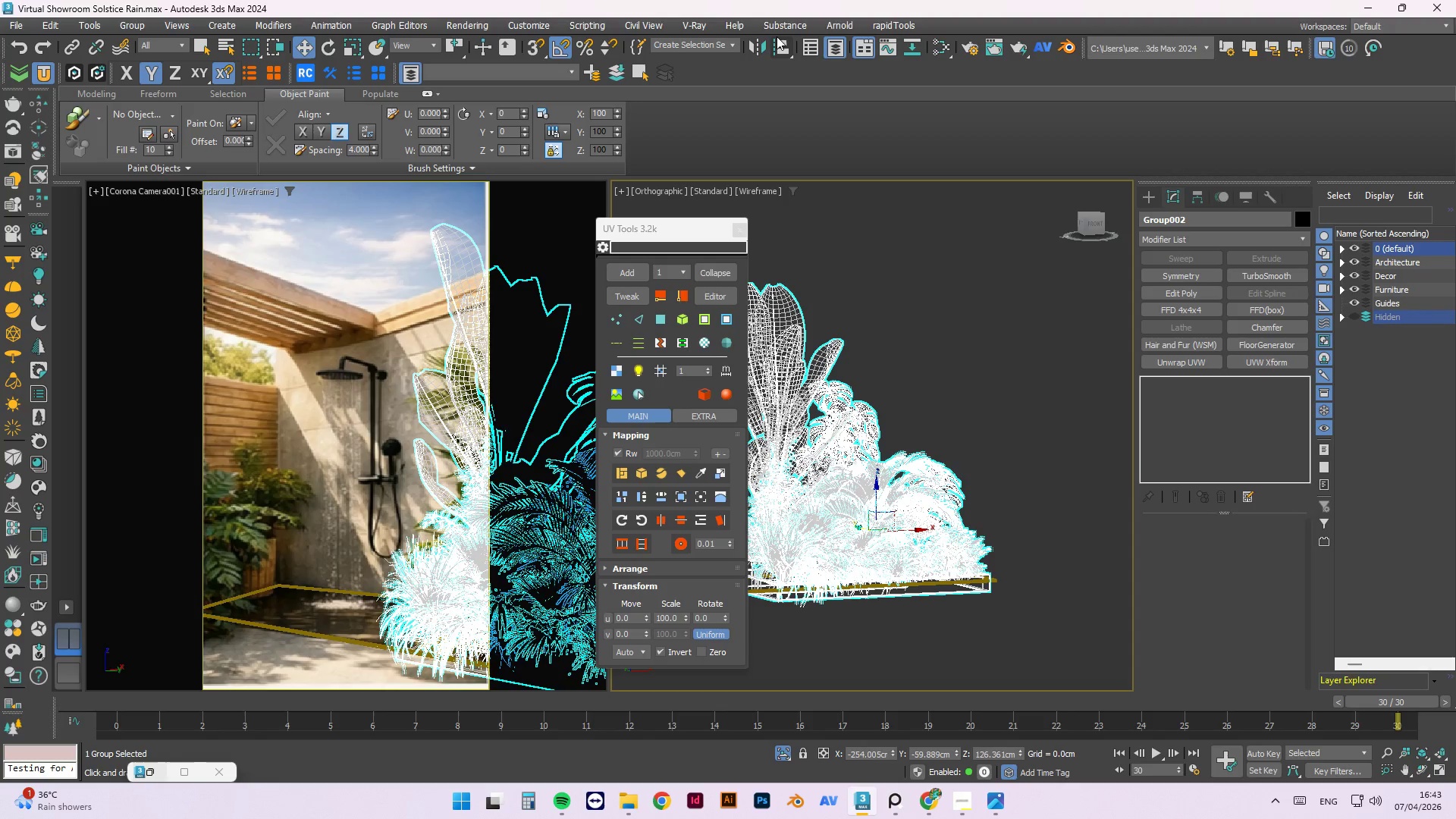 
left_click([761, 42])
 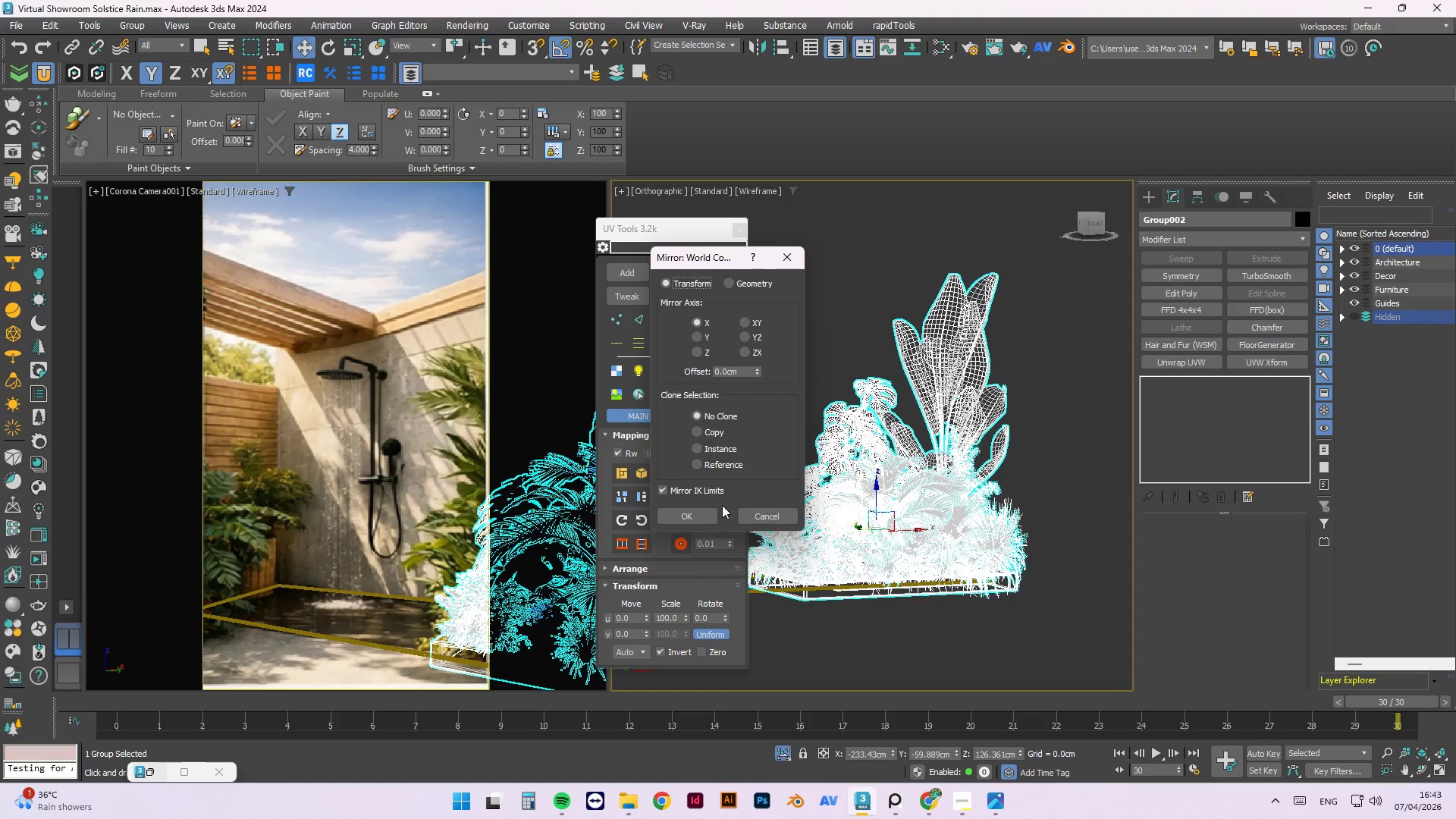 
left_click([703, 512])
 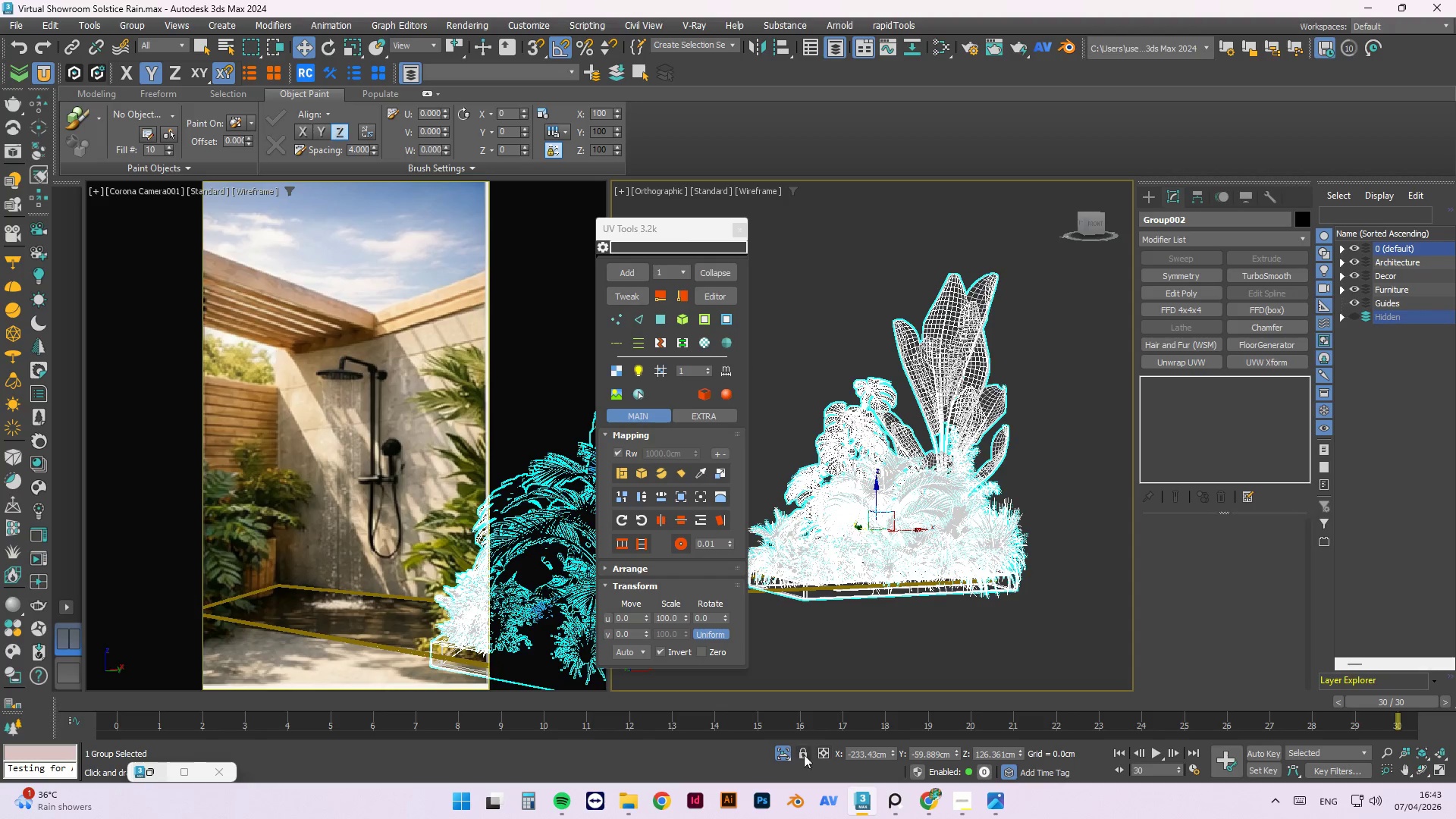 
left_click([786, 750])
 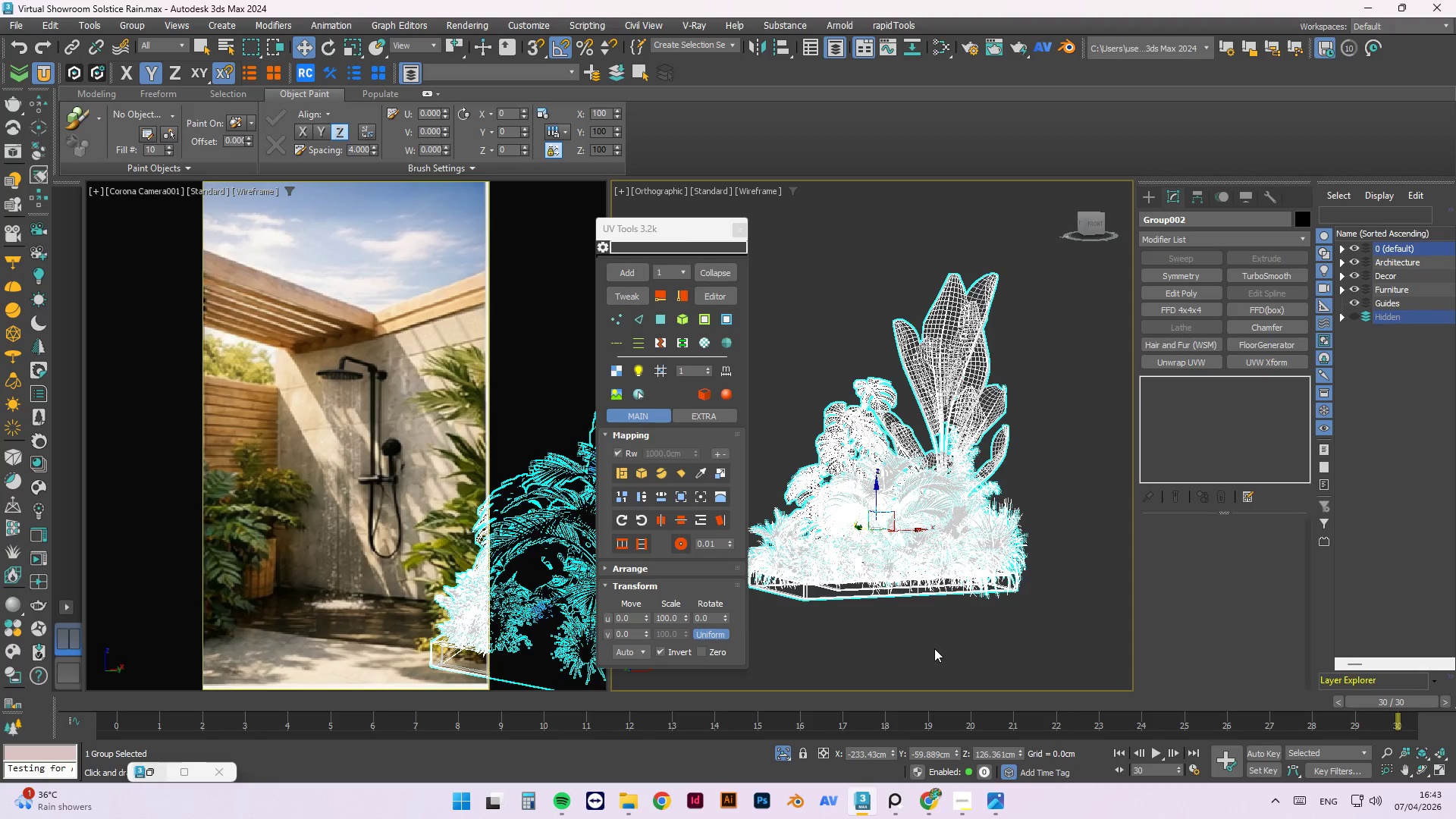 
left_click([934, 647])
 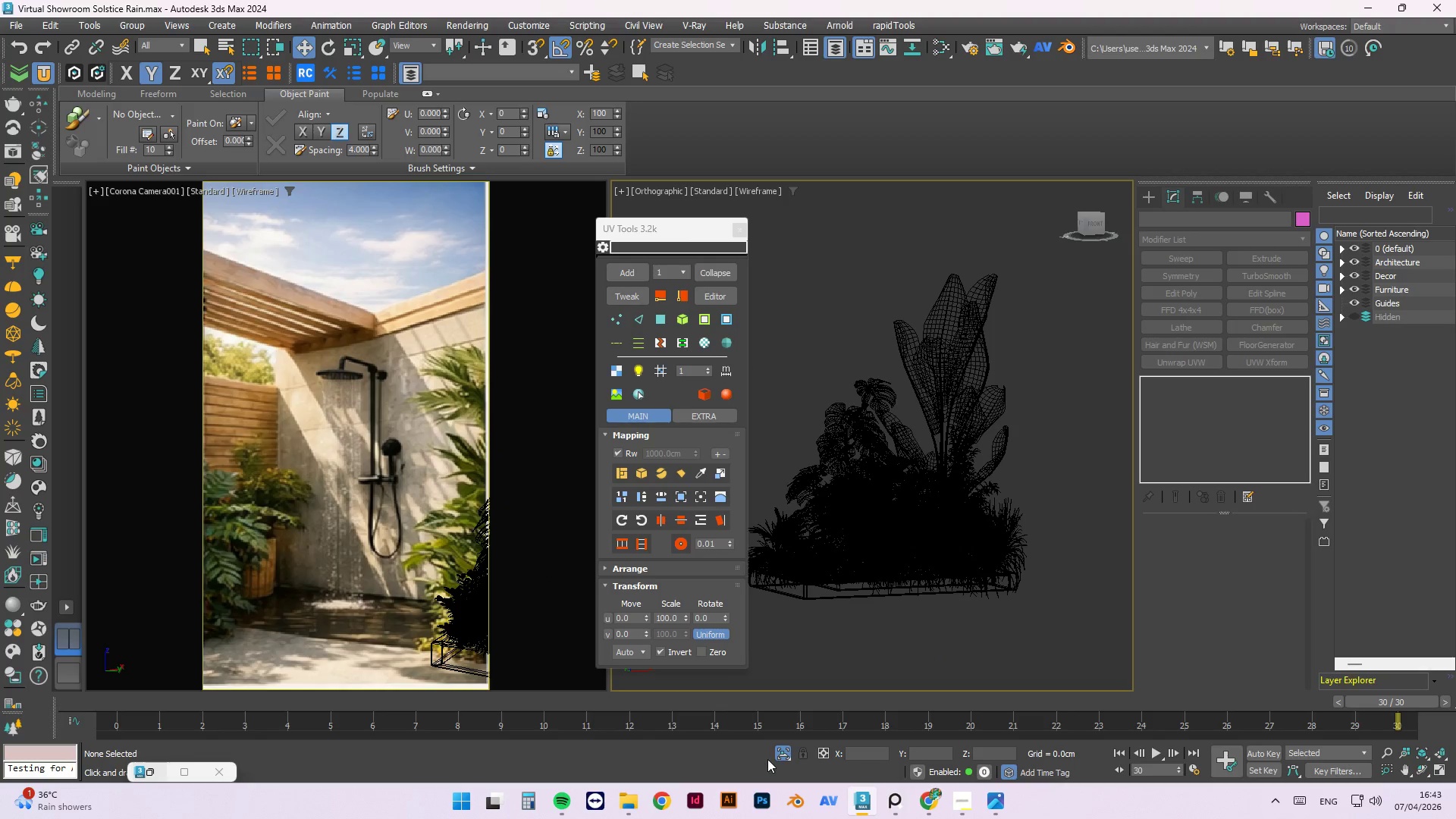 
left_click([778, 755])
 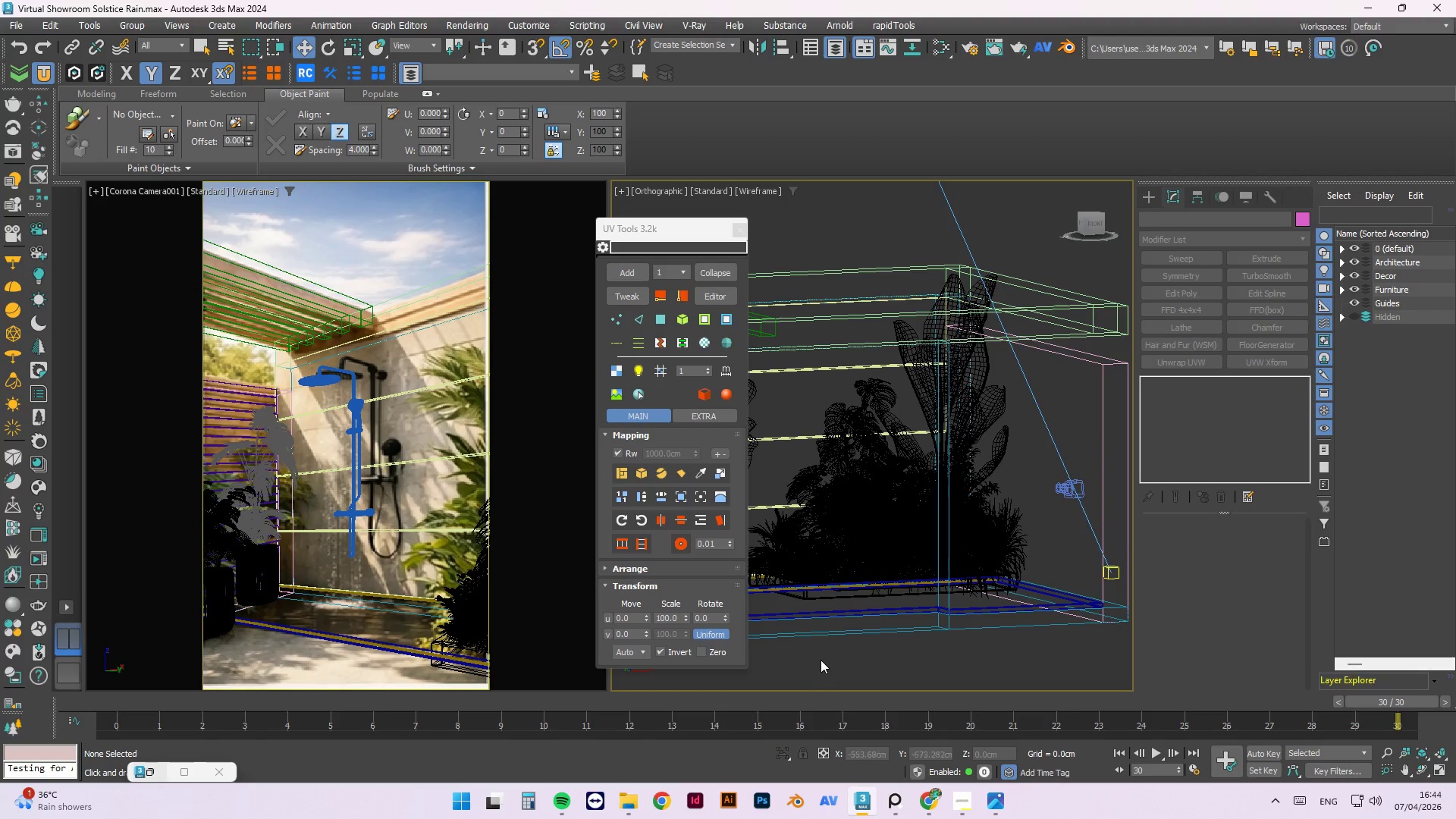 
key(T)
 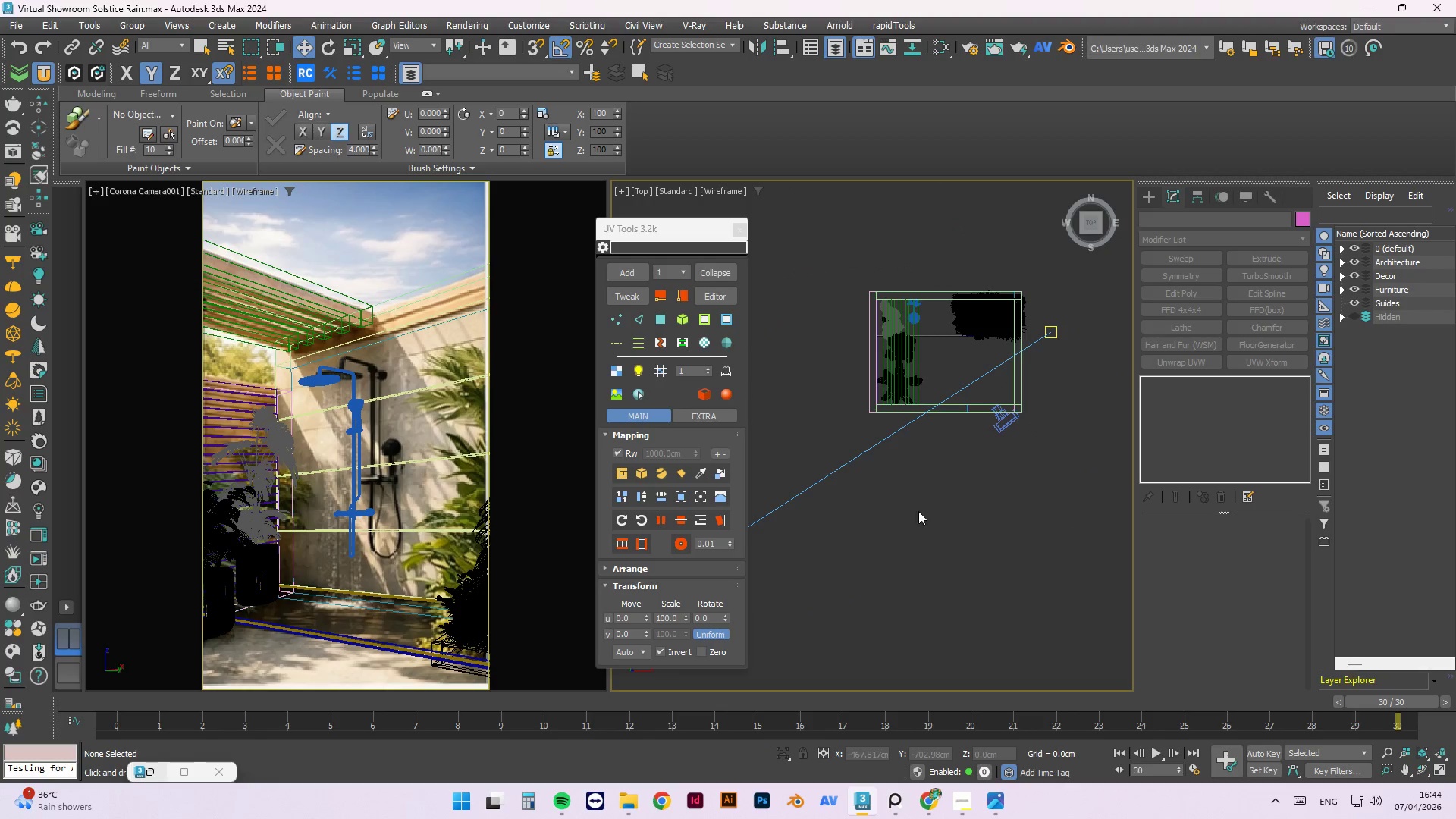 
left_click([995, 308])
 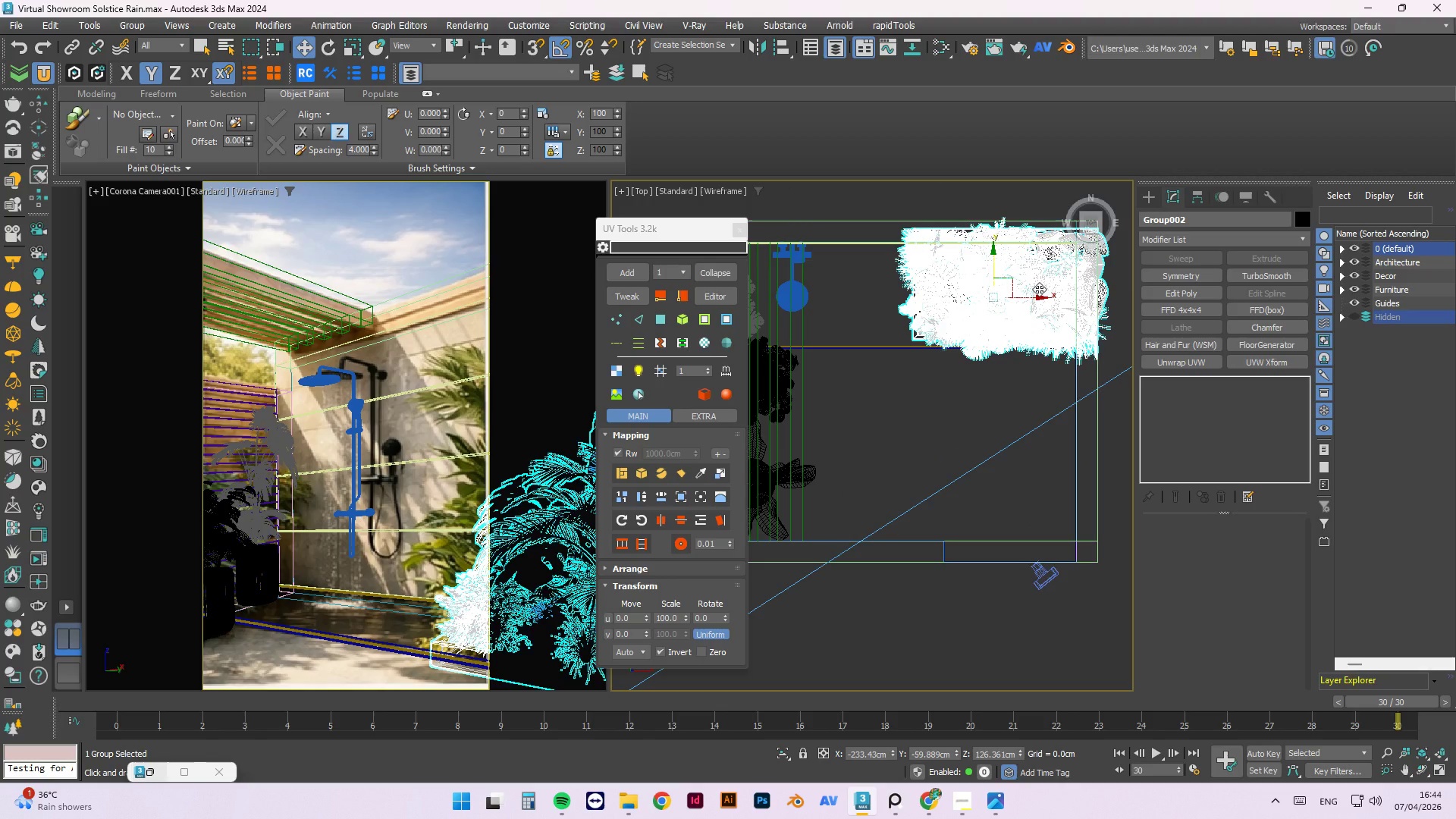 
scroll: coordinate [981, 331], scroll_direction: up, amount: 3.0
 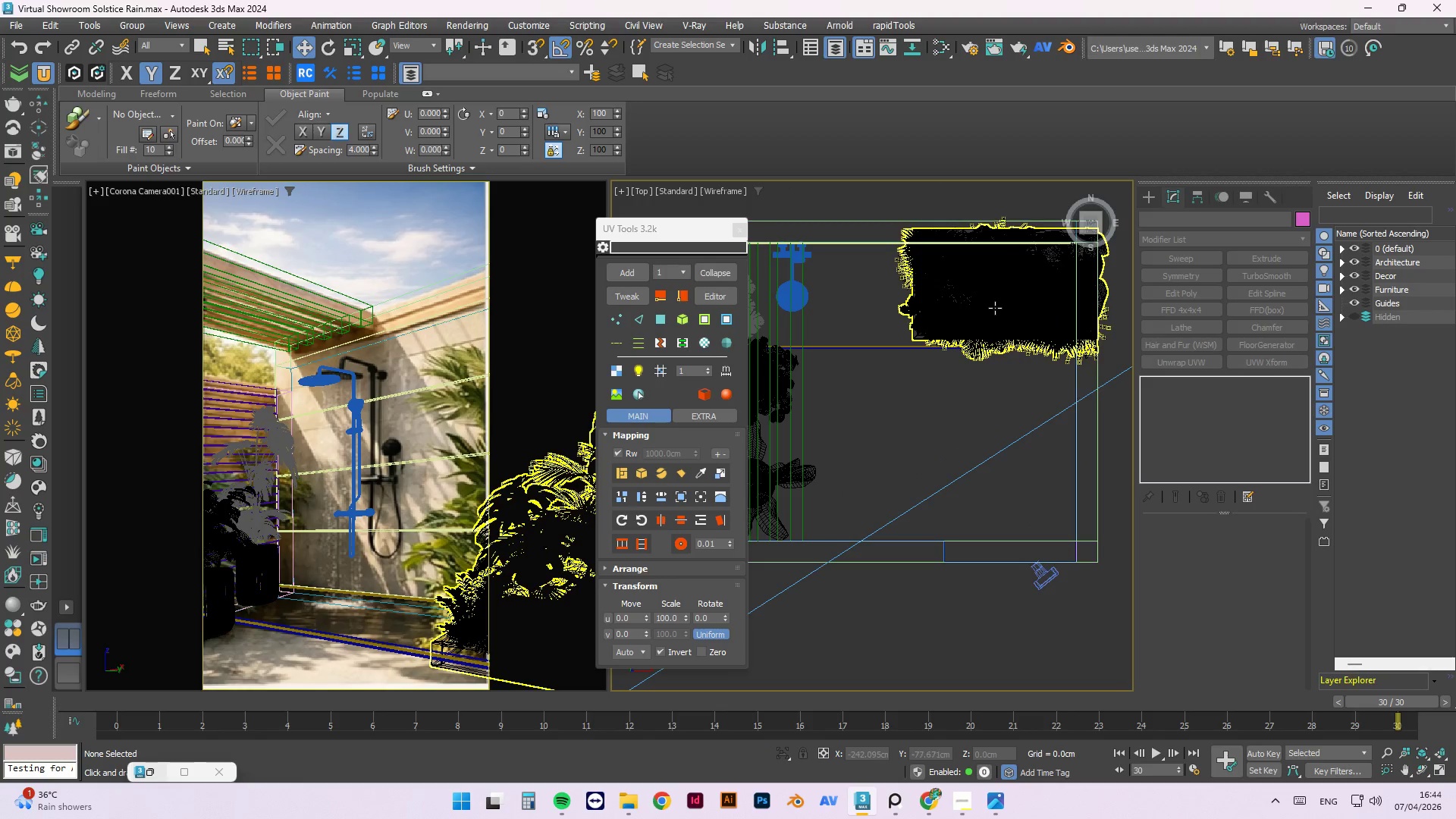 
key(Delete)
 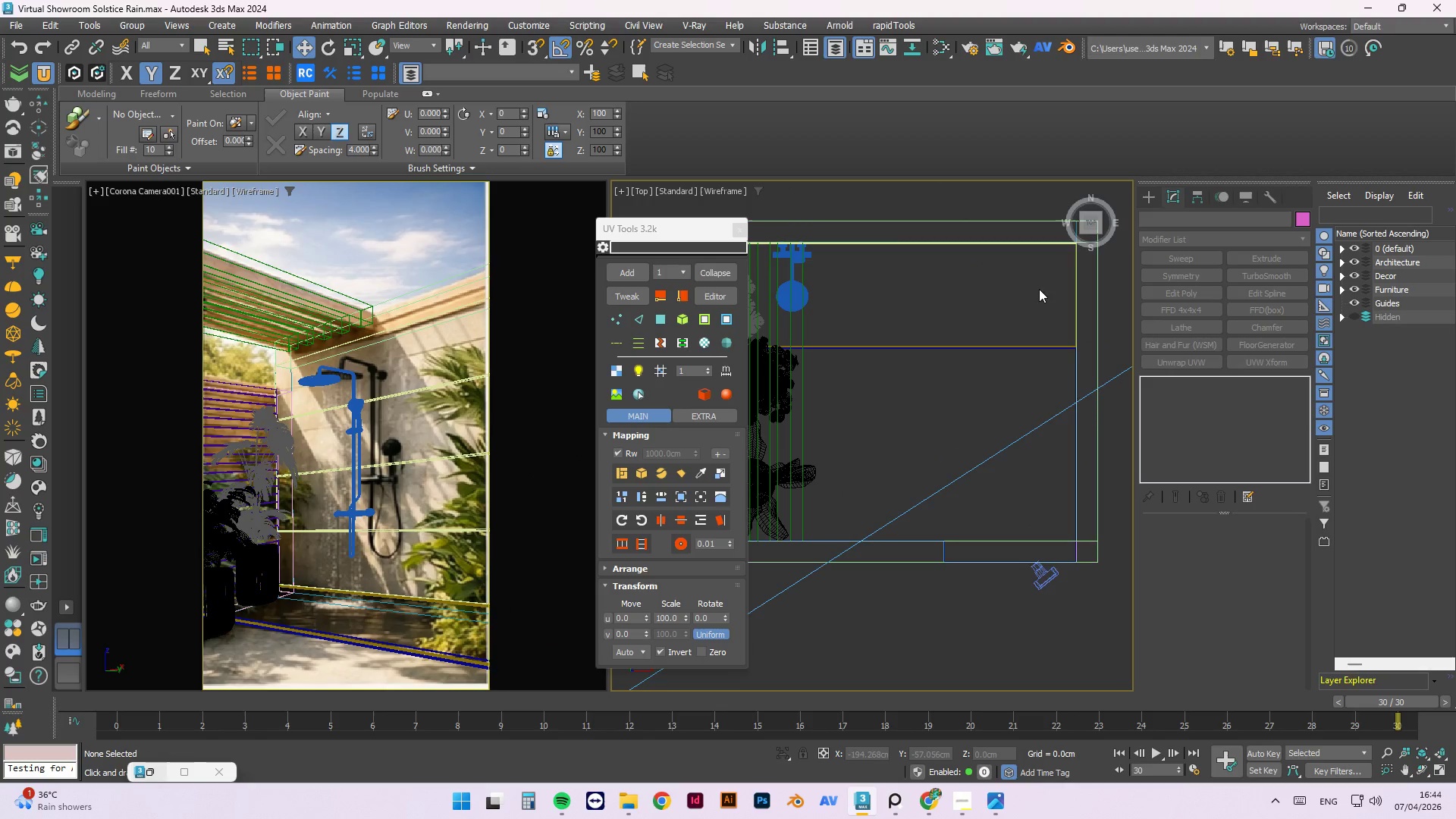 
key(Control+Z)
 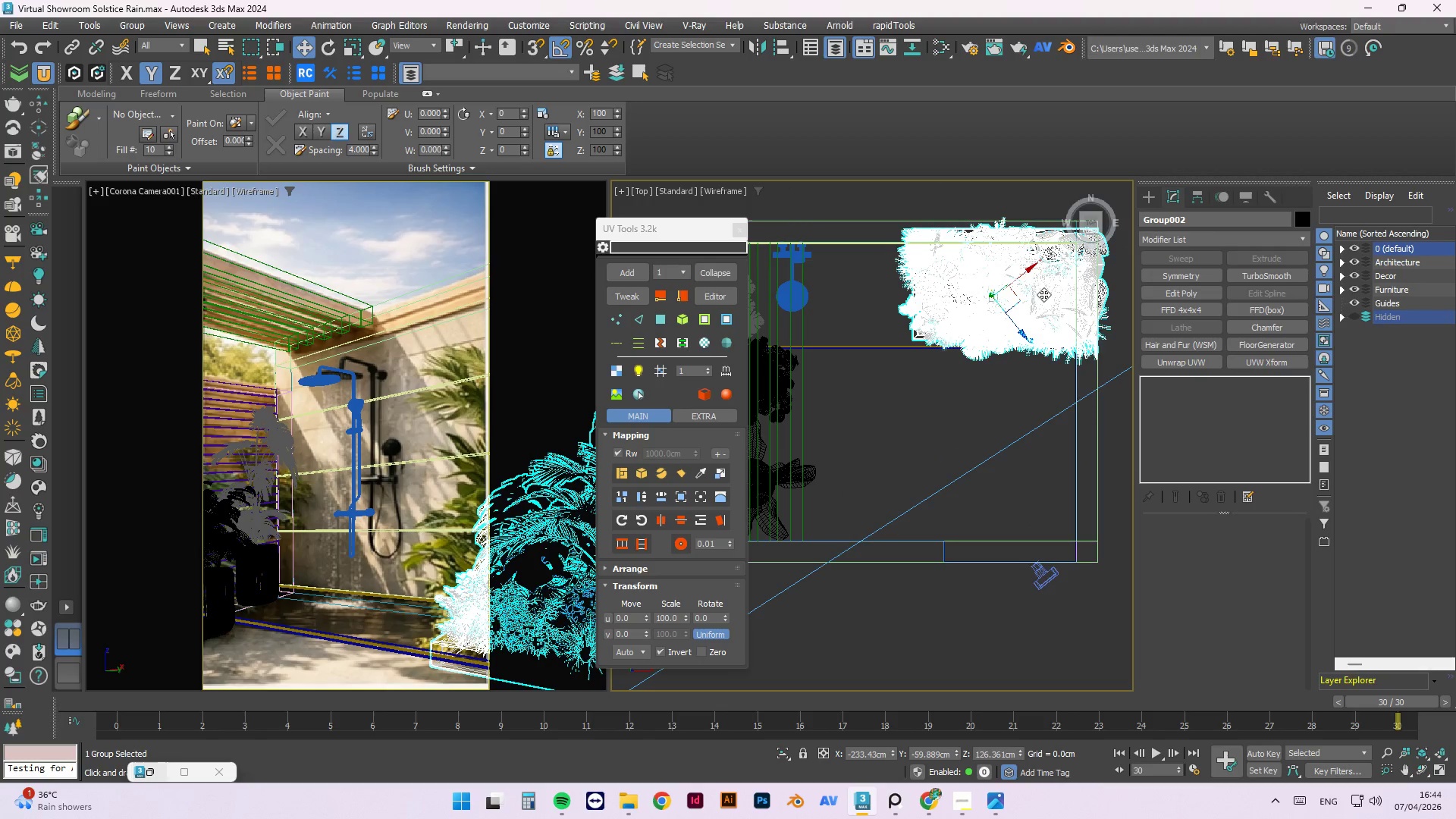 
scroll: coordinate [806, 400], scroll_direction: down, amount: 2.0
 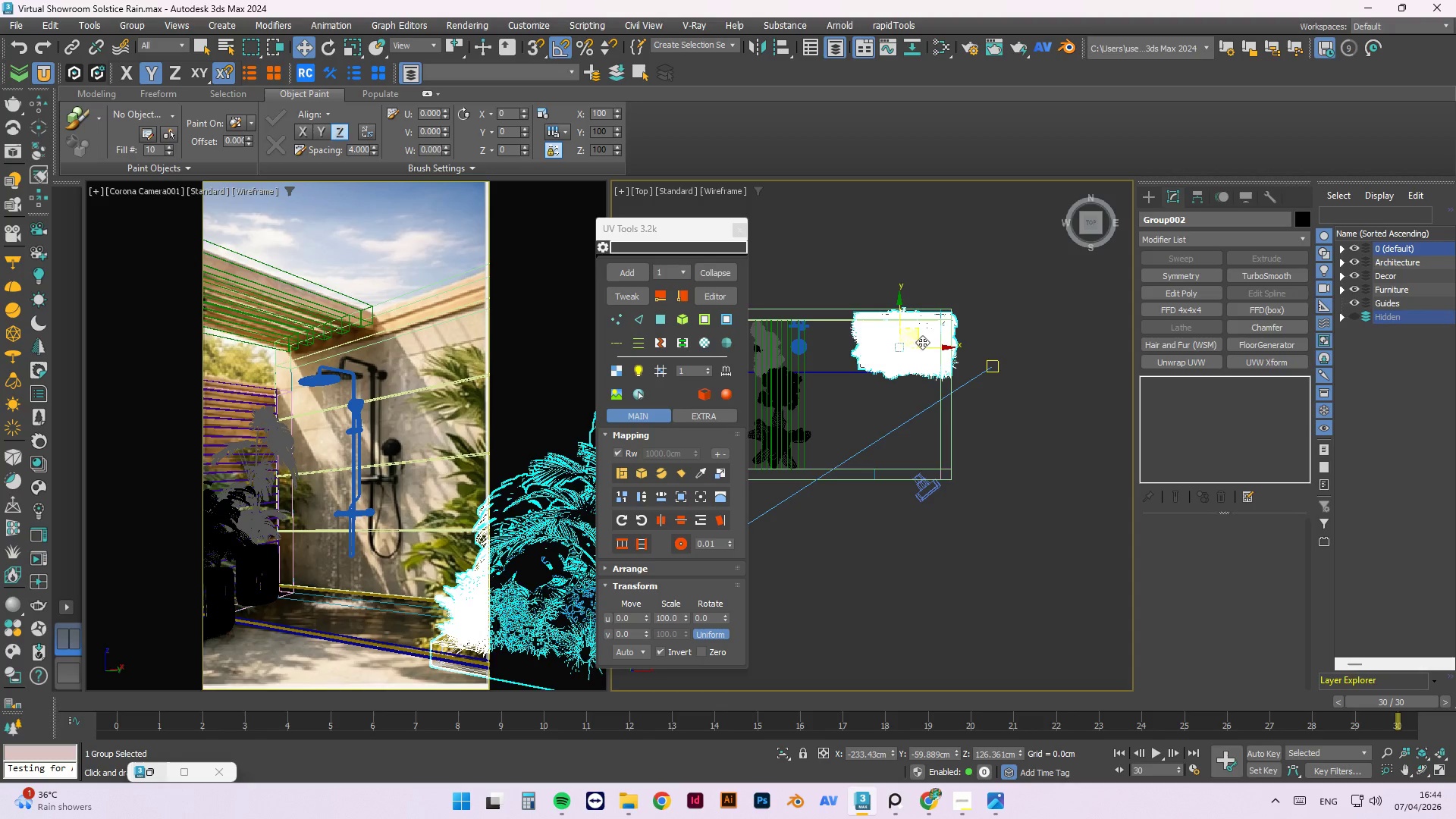 
left_click_drag(start_coordinate=[935, 346], to_coordinate=[919, 342])
 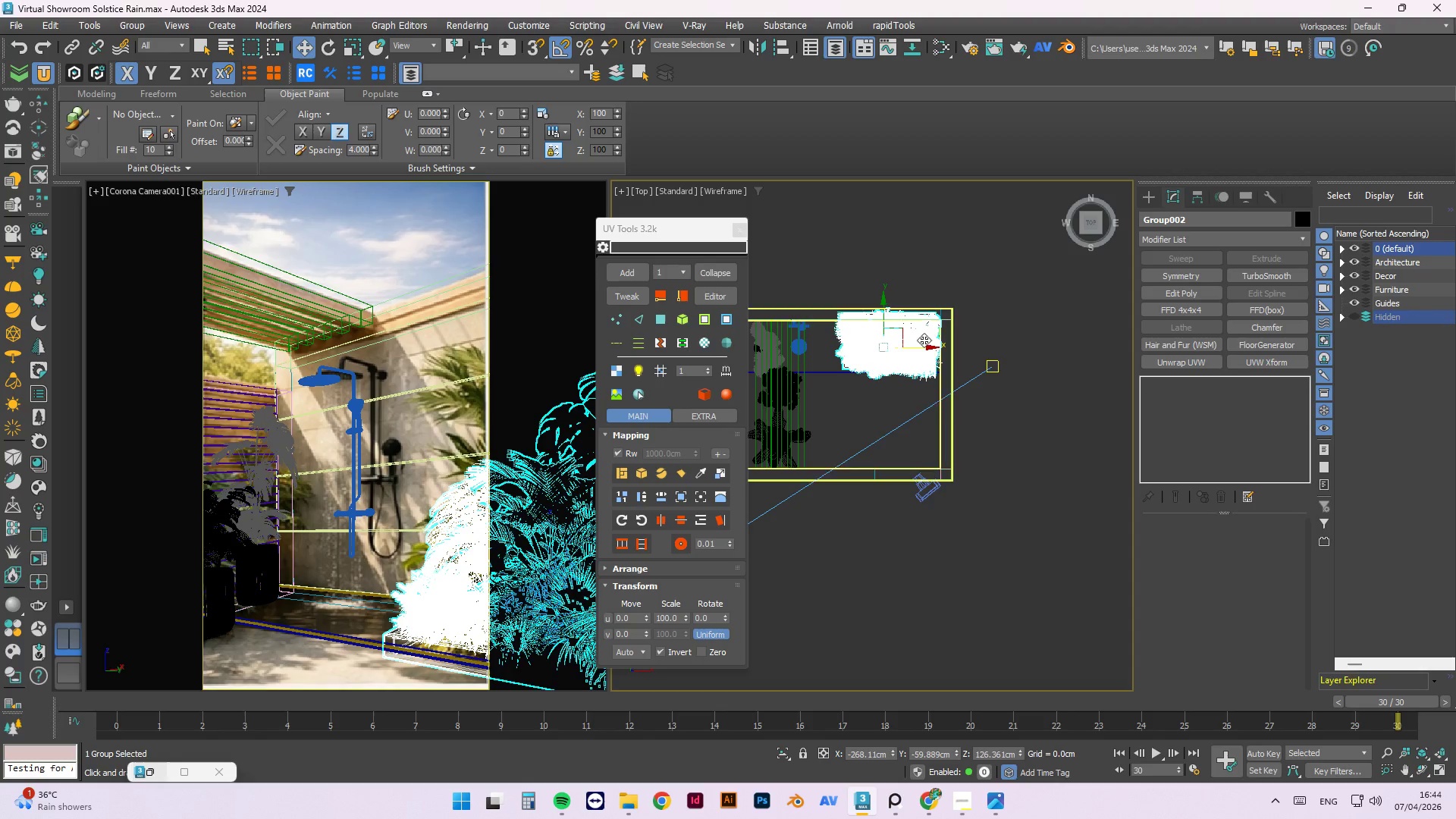 
scroll: coordinate [899, 322], scroll_direction: up, amount: 3.0
 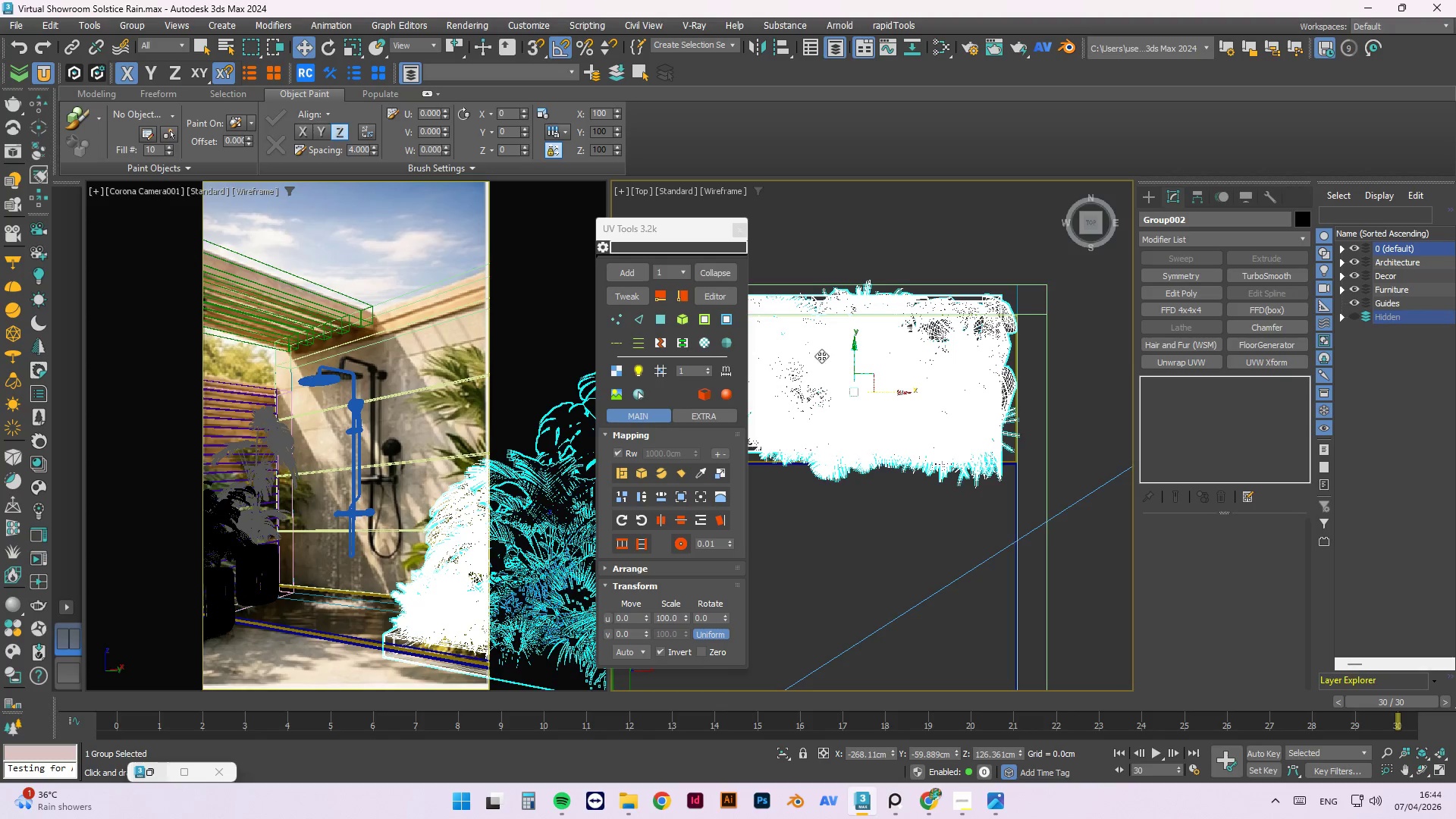 
scroll: coordinate [848, 424], scroll_direction: down, amount: 2.0
 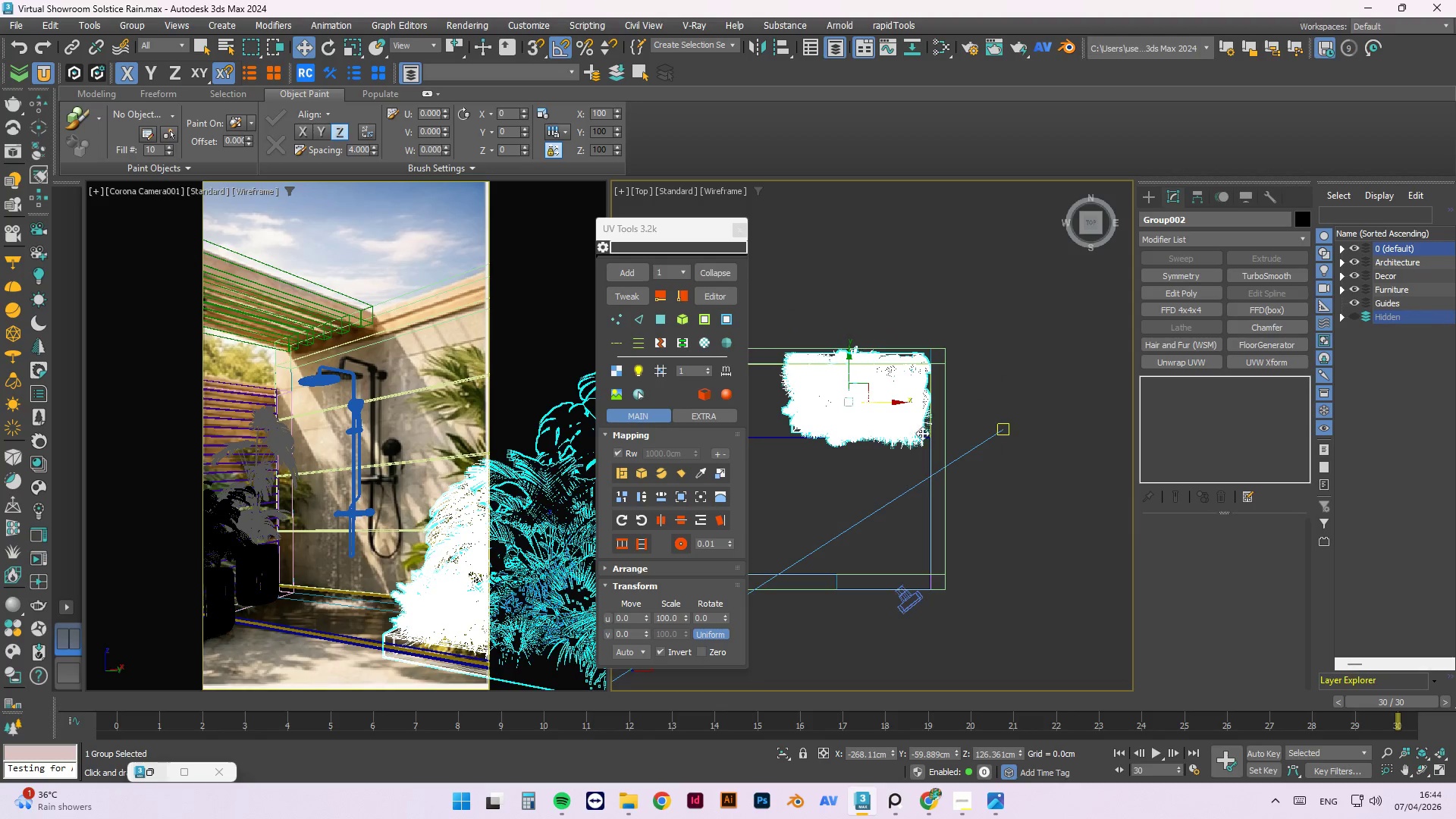 
hold_key(key=AltLeft, duration=1.23)
 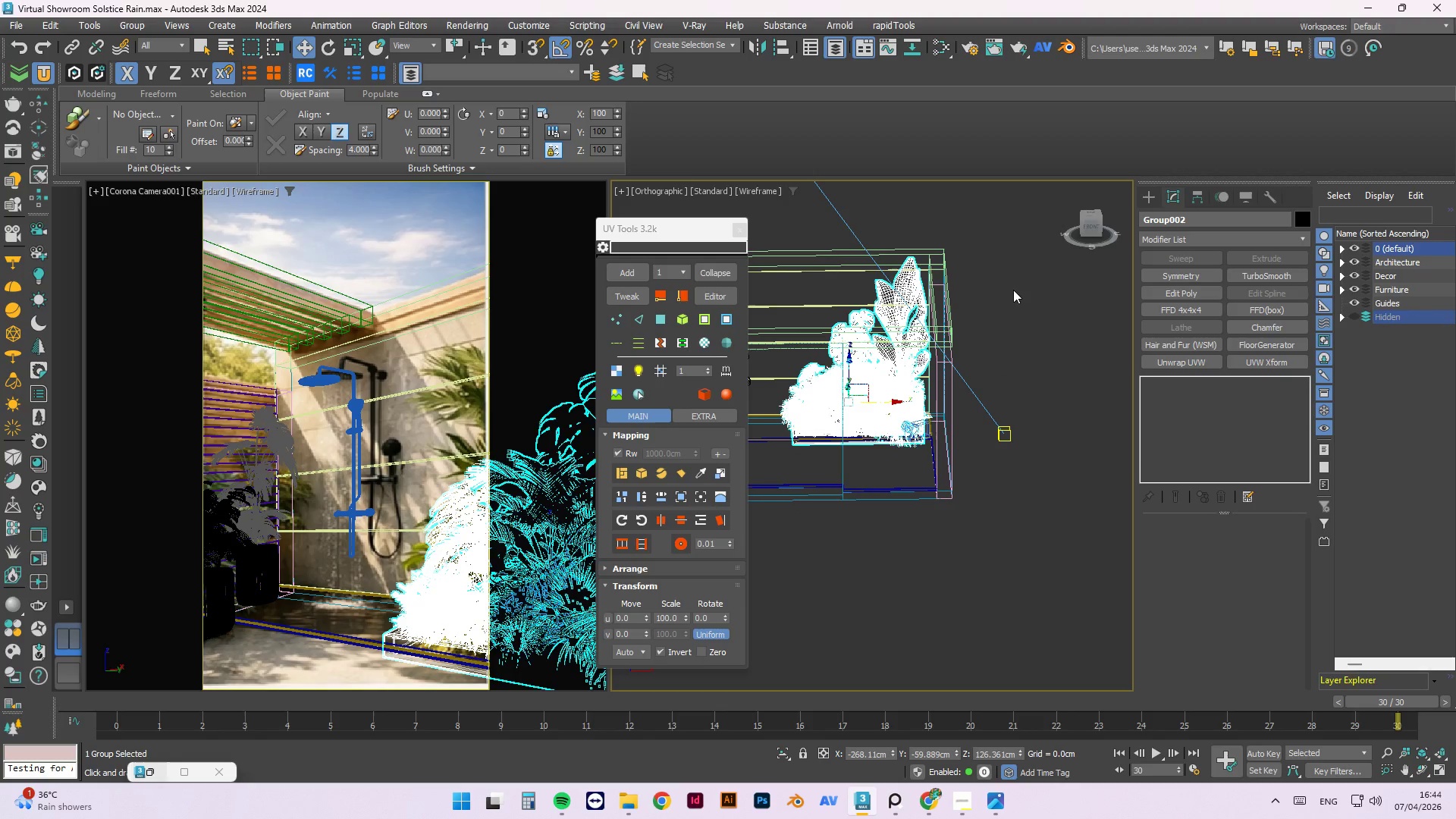 
left_click([142, 25])
 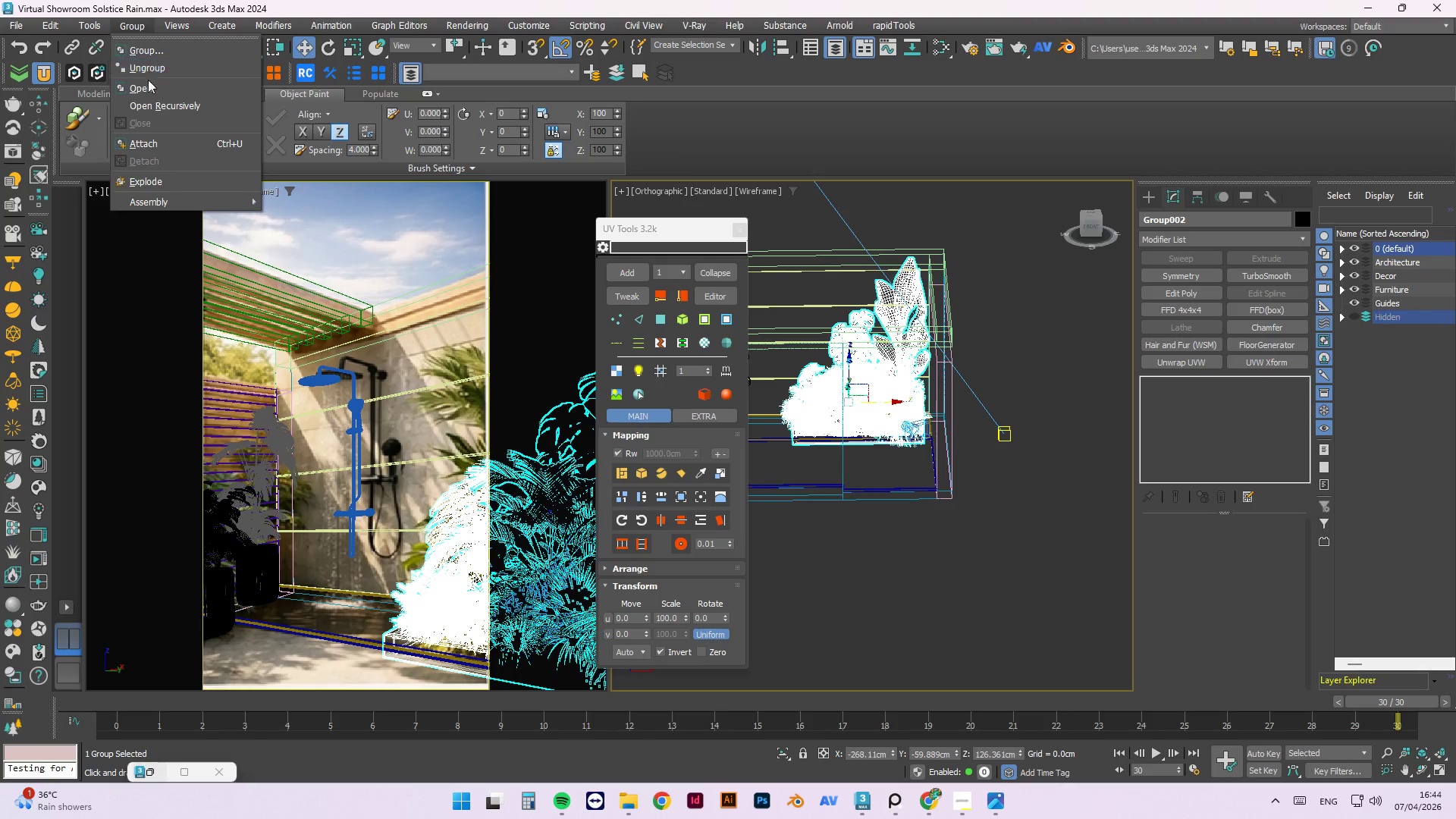 
left_click([149, 84])
 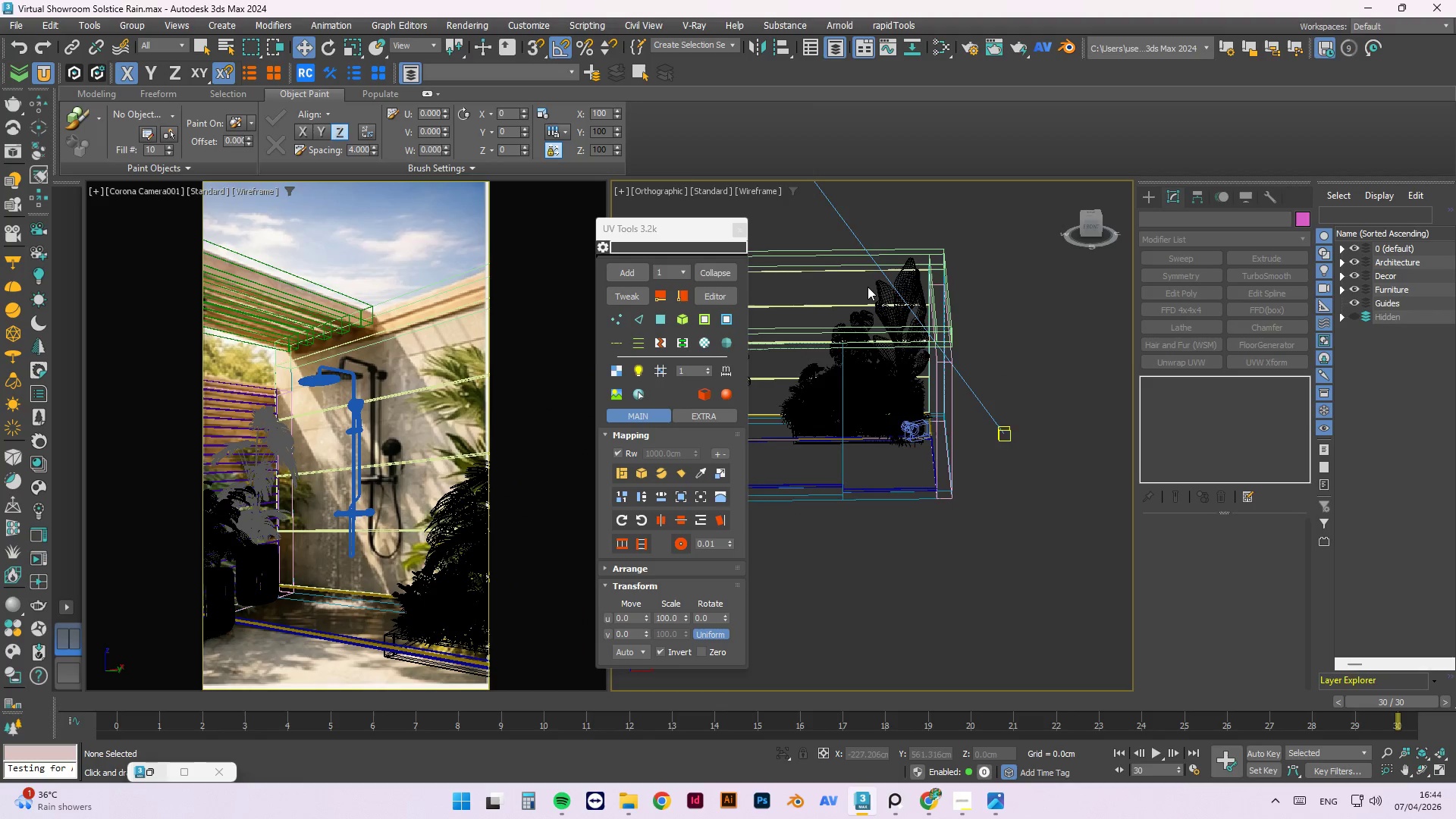 
left_click([857, 349])
 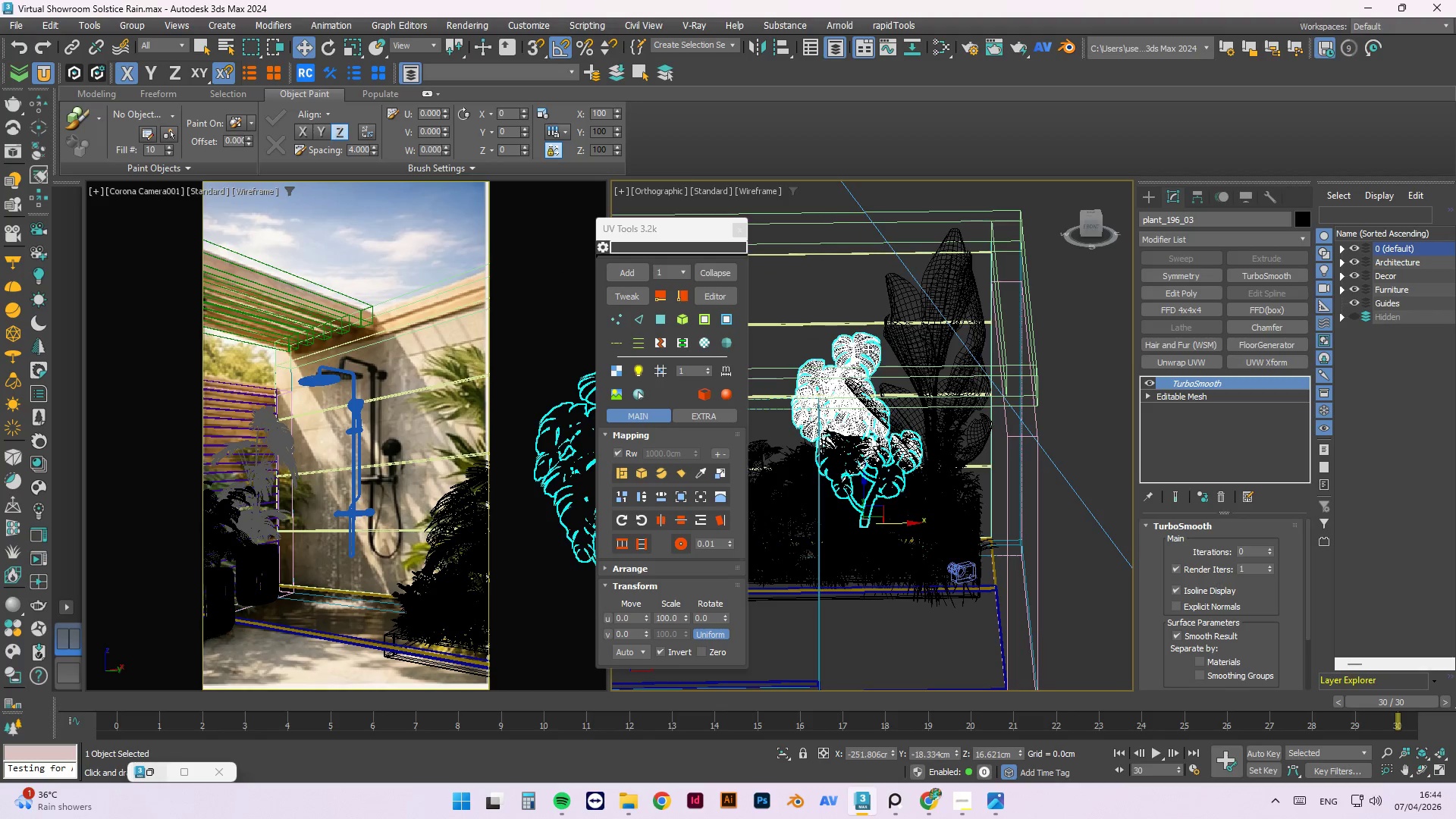 
scroll: coordinate [867, 287], scroll_direction: up, amount: 2.0
 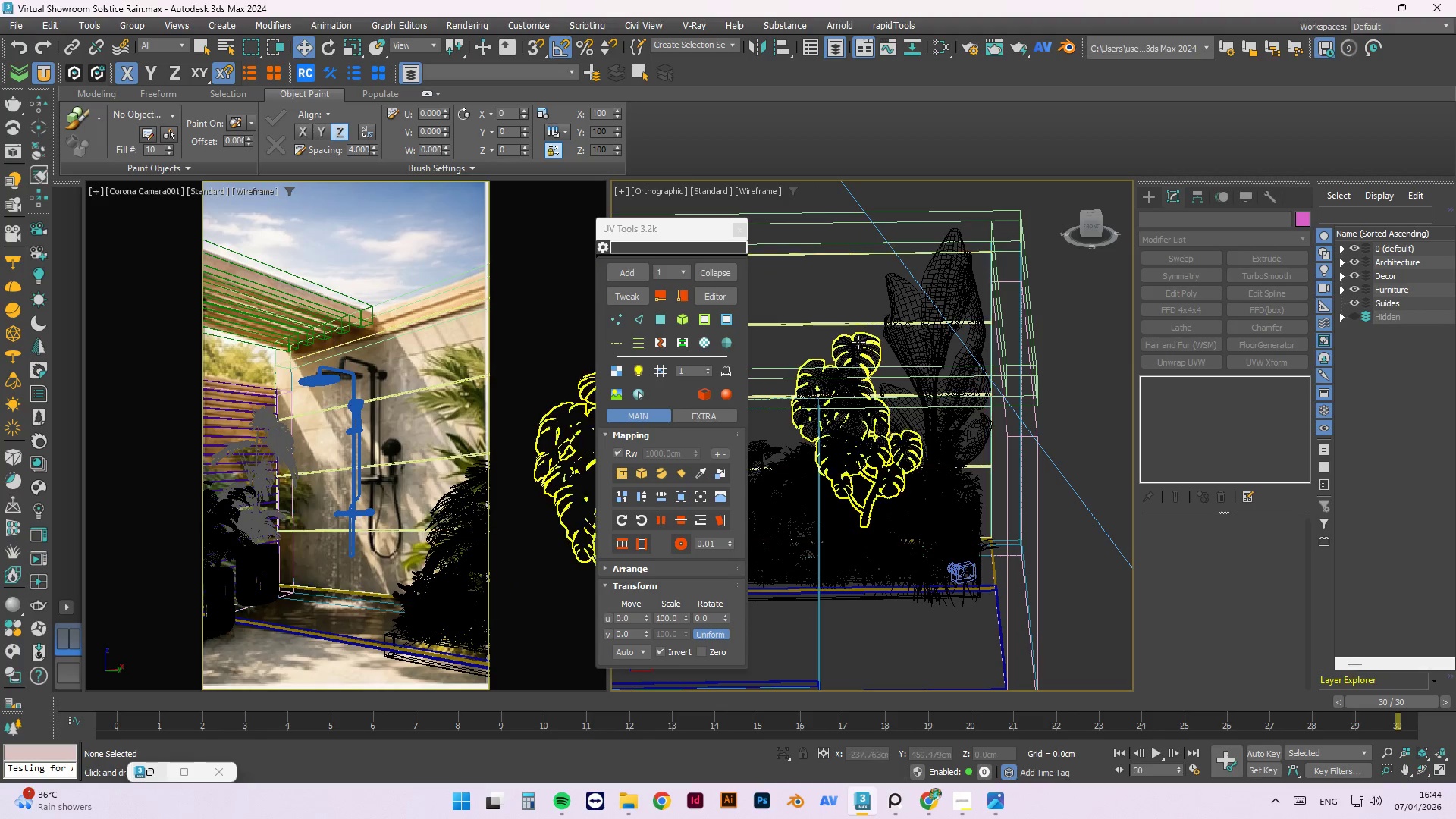 
scroll: coordinate [919, 346], scroll_direction: down, amount: 1.0
 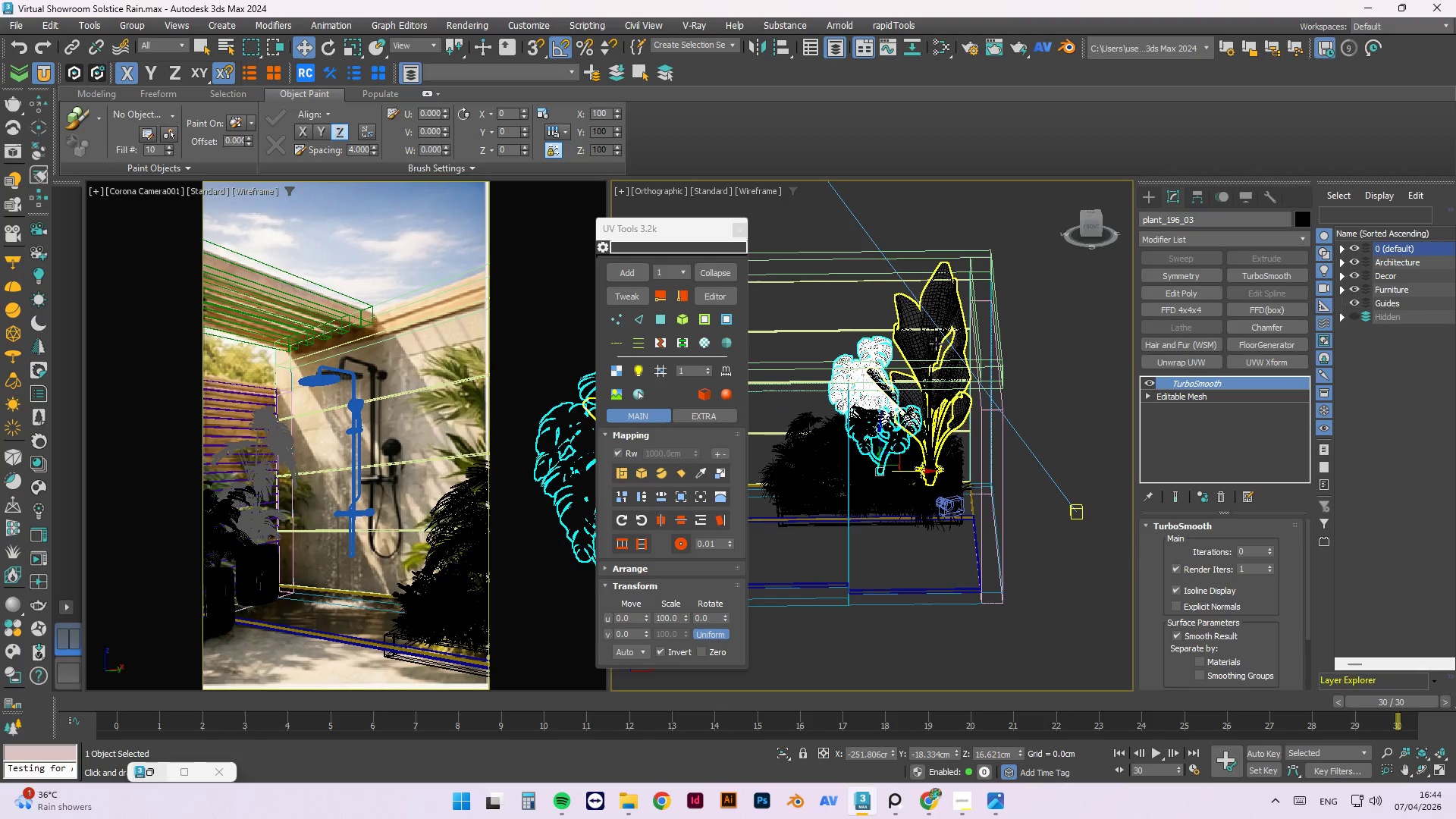 
hold_key(key=ControlLeft, duration=0.61)
left_click([929, 340])
 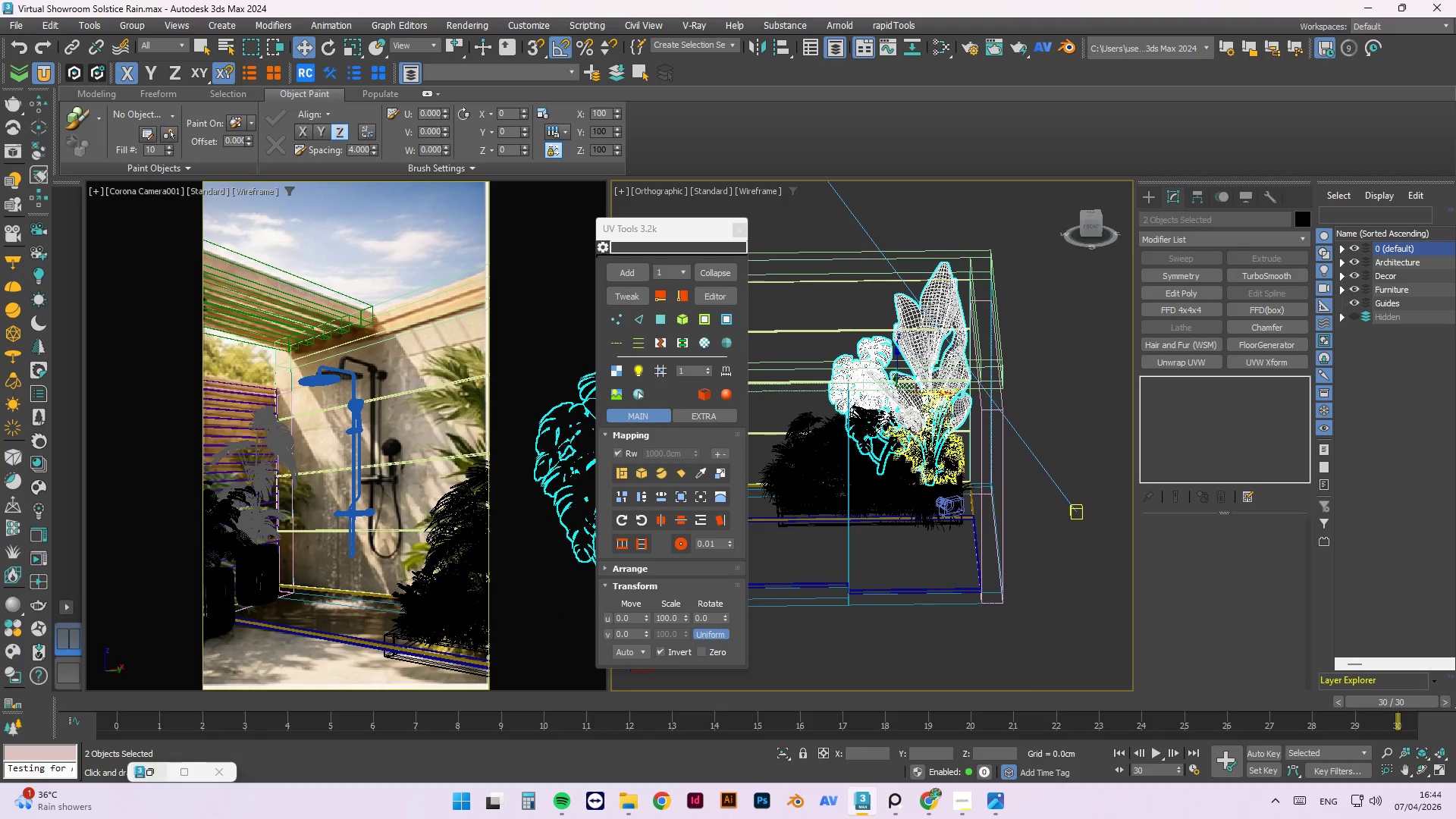 
left_click_drag(start_coordinate=[938, 393], to_coordinate=[858, 395])
 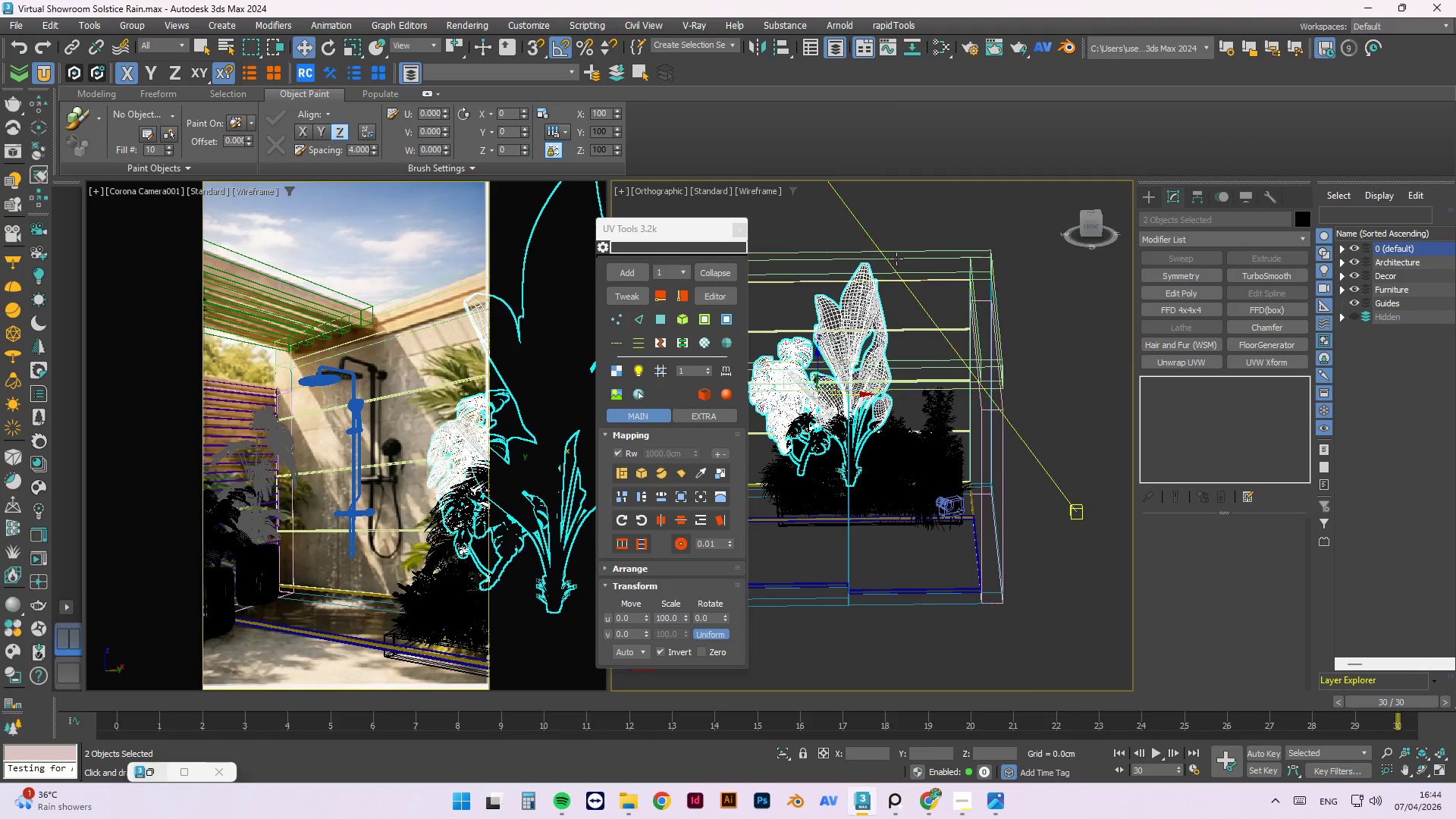 
left_click([940, 222])
 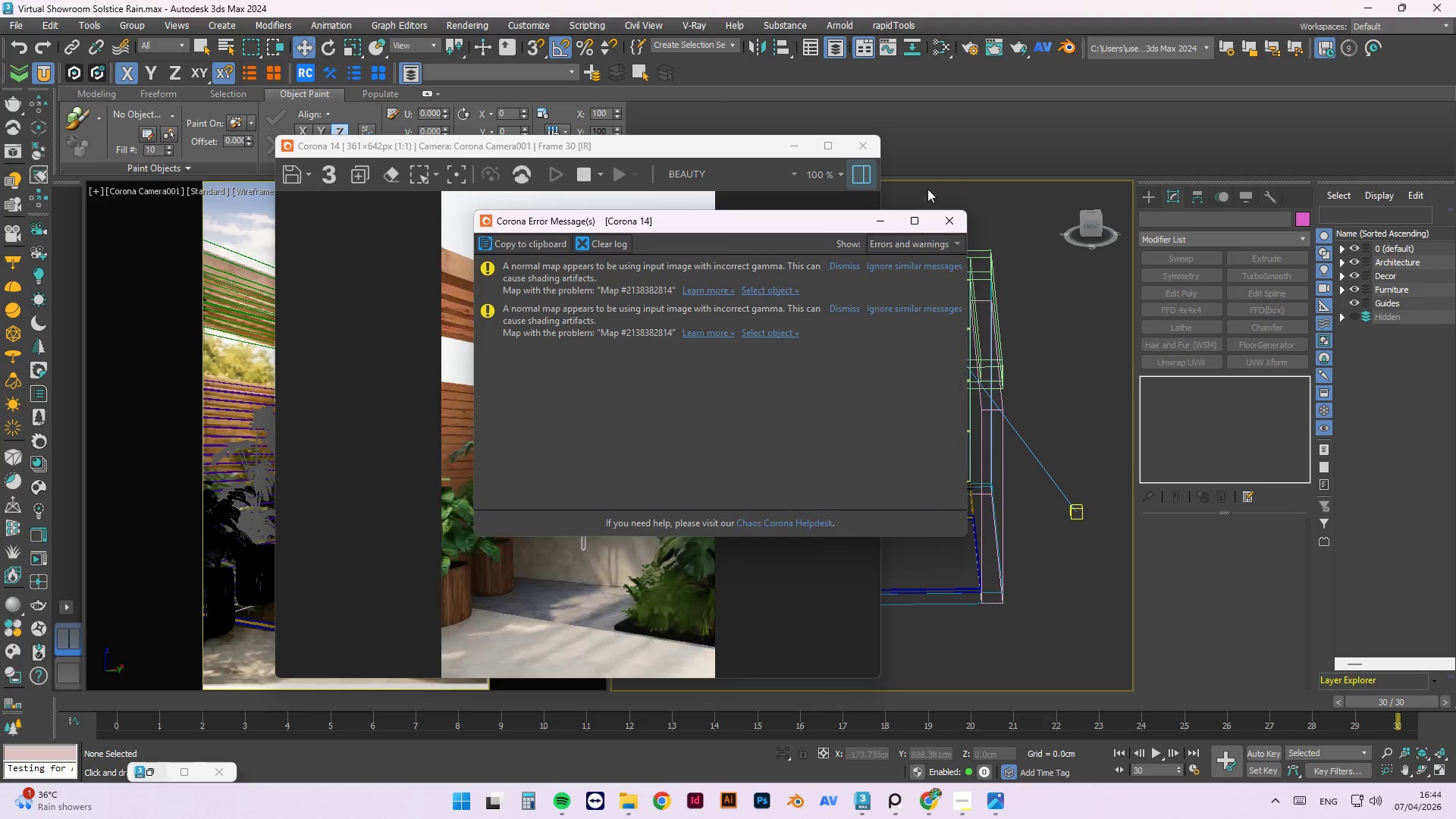 
wait(5.27)
 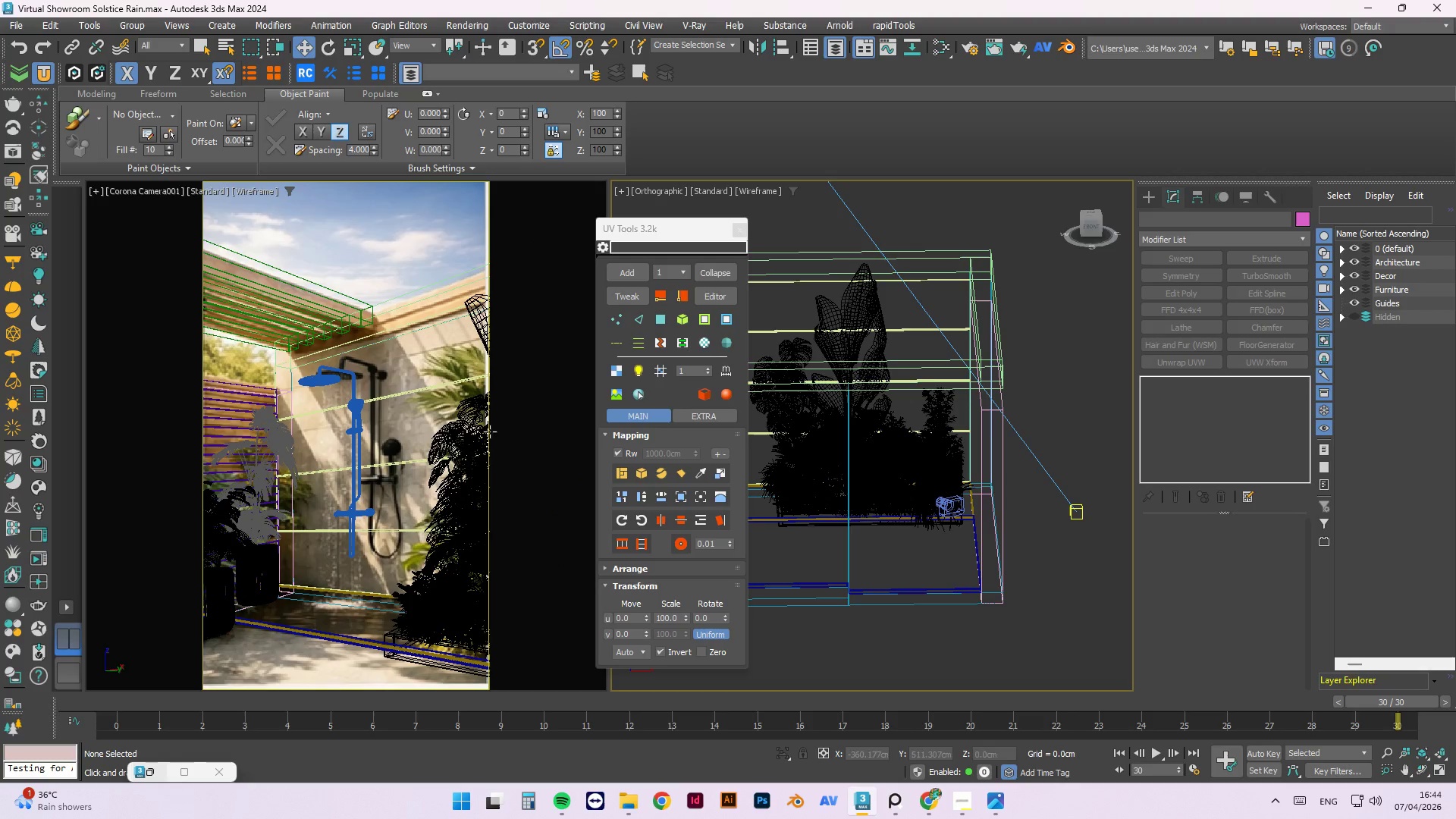 
left_click([943, 218])
 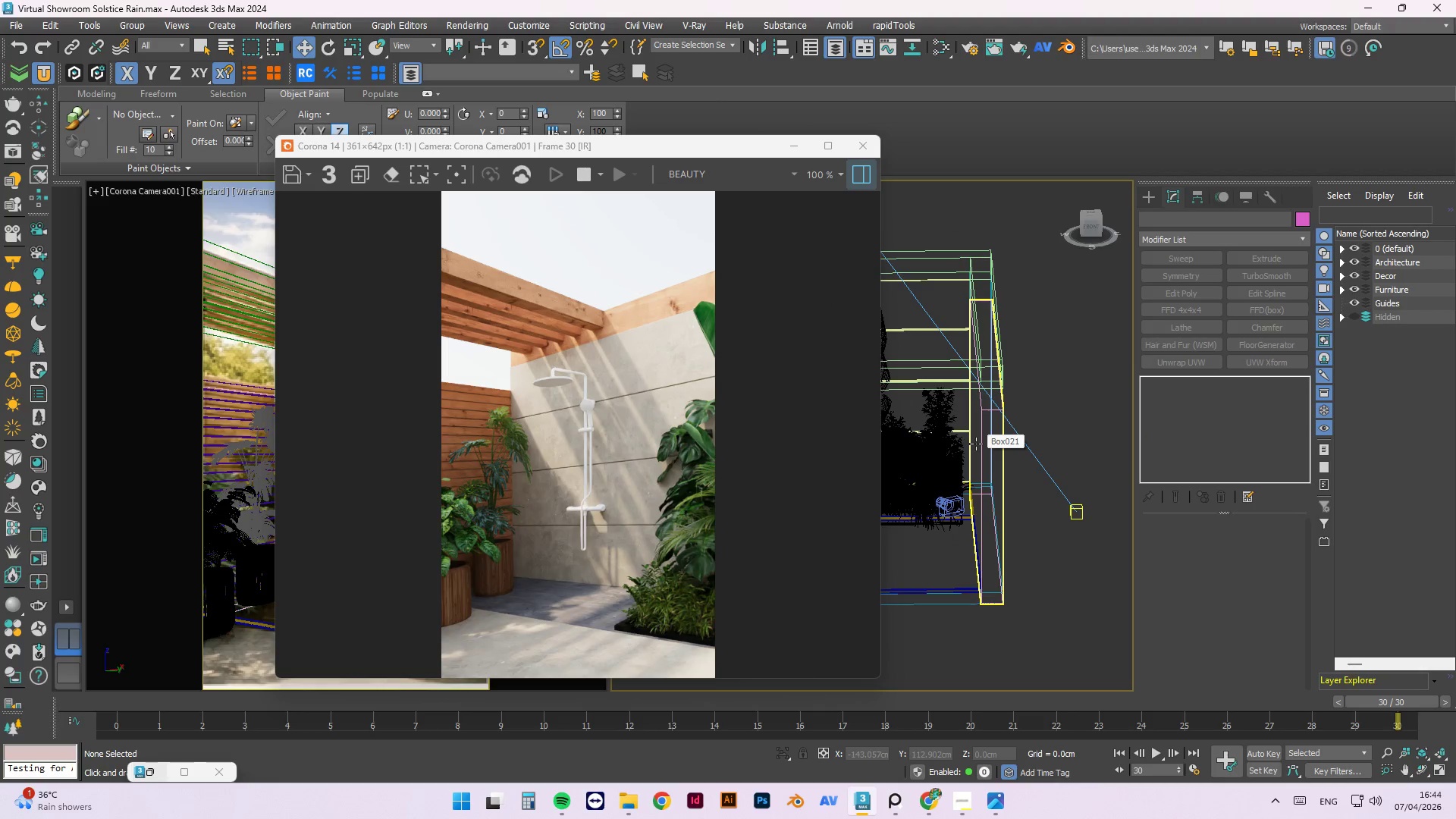 
wait(7.08)
 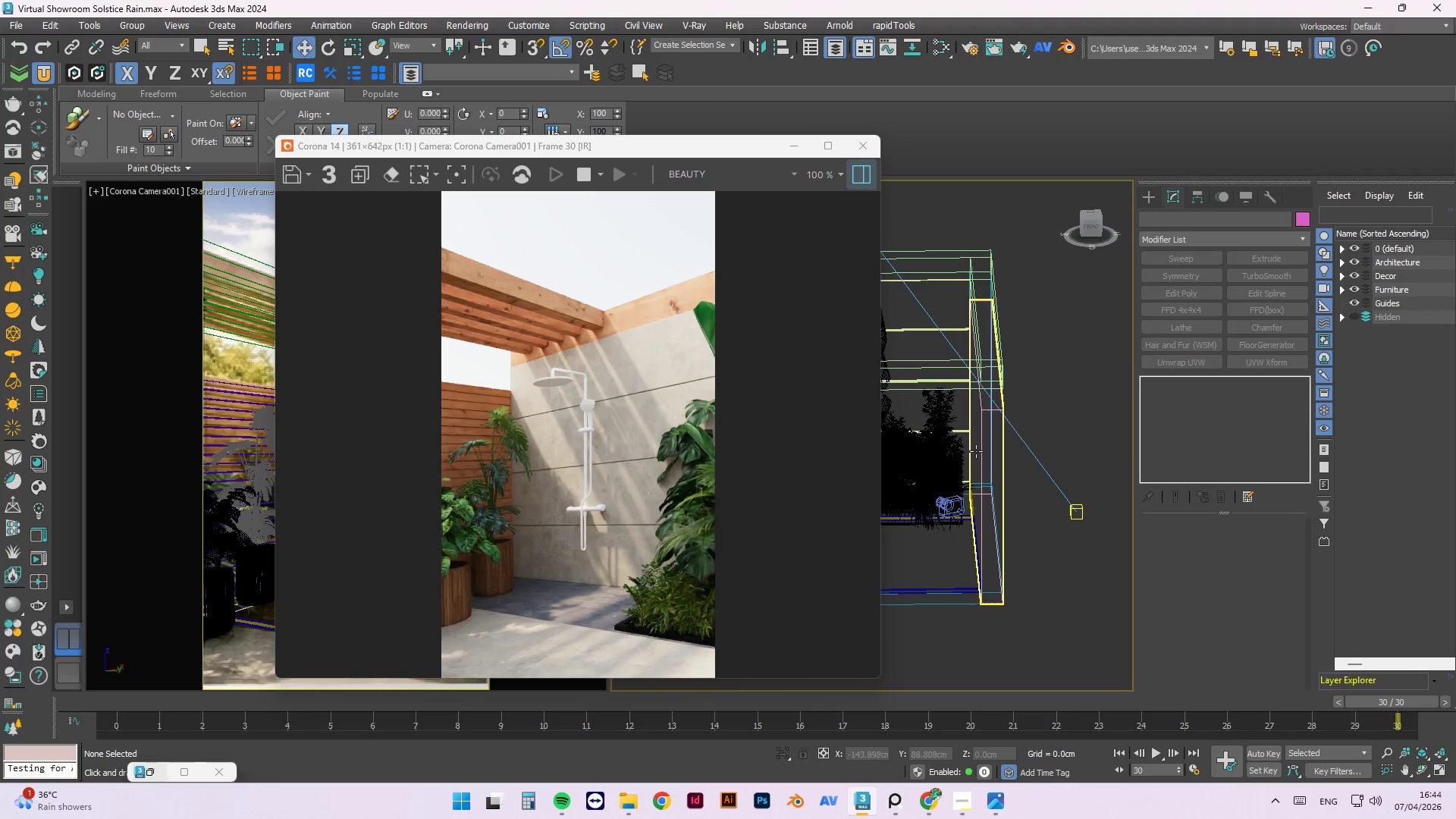 
scroll: coordinate [1071, 482], scroll_direction: down, amount: 1.0
 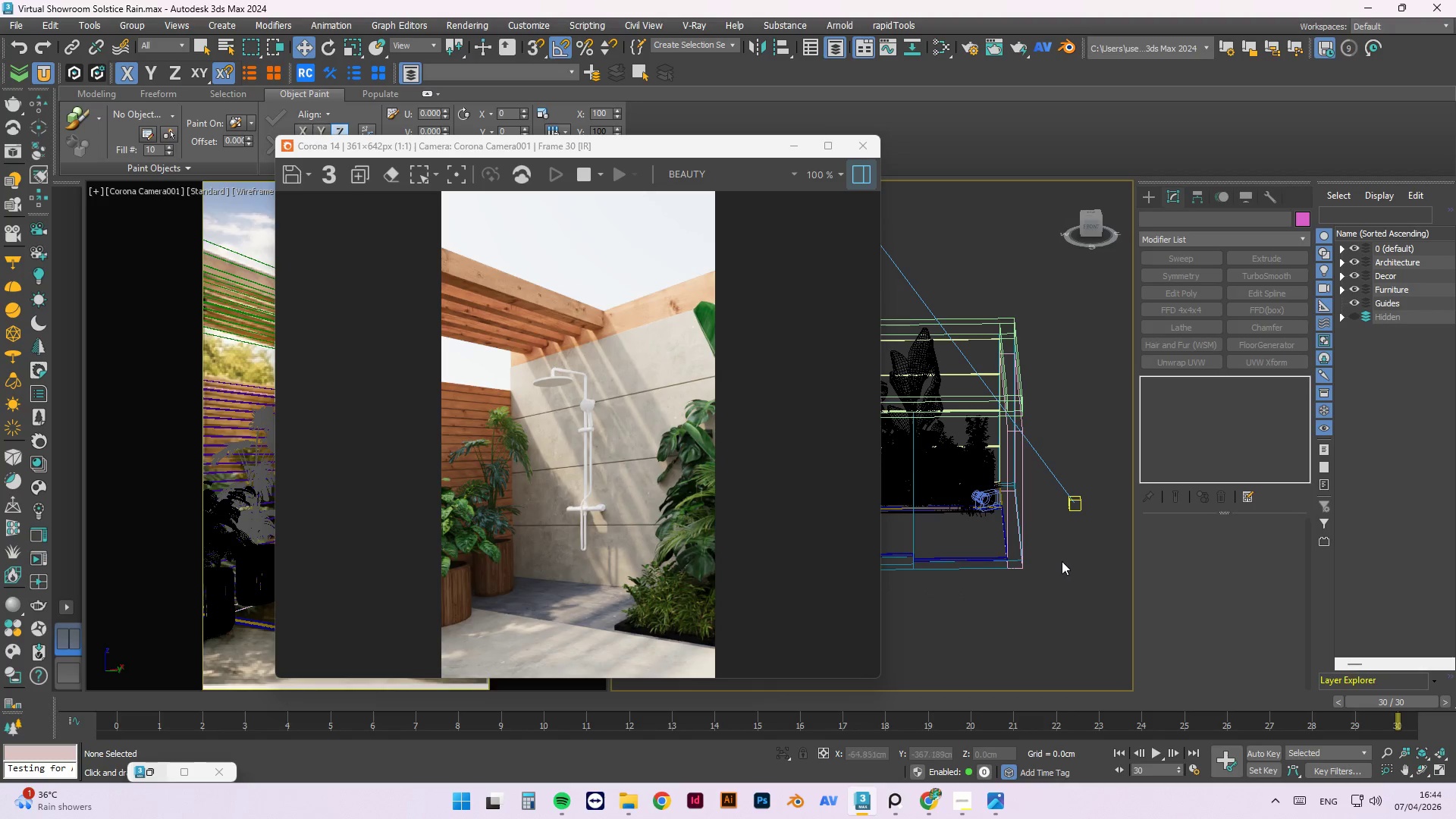 
left_click([1056, 560])
 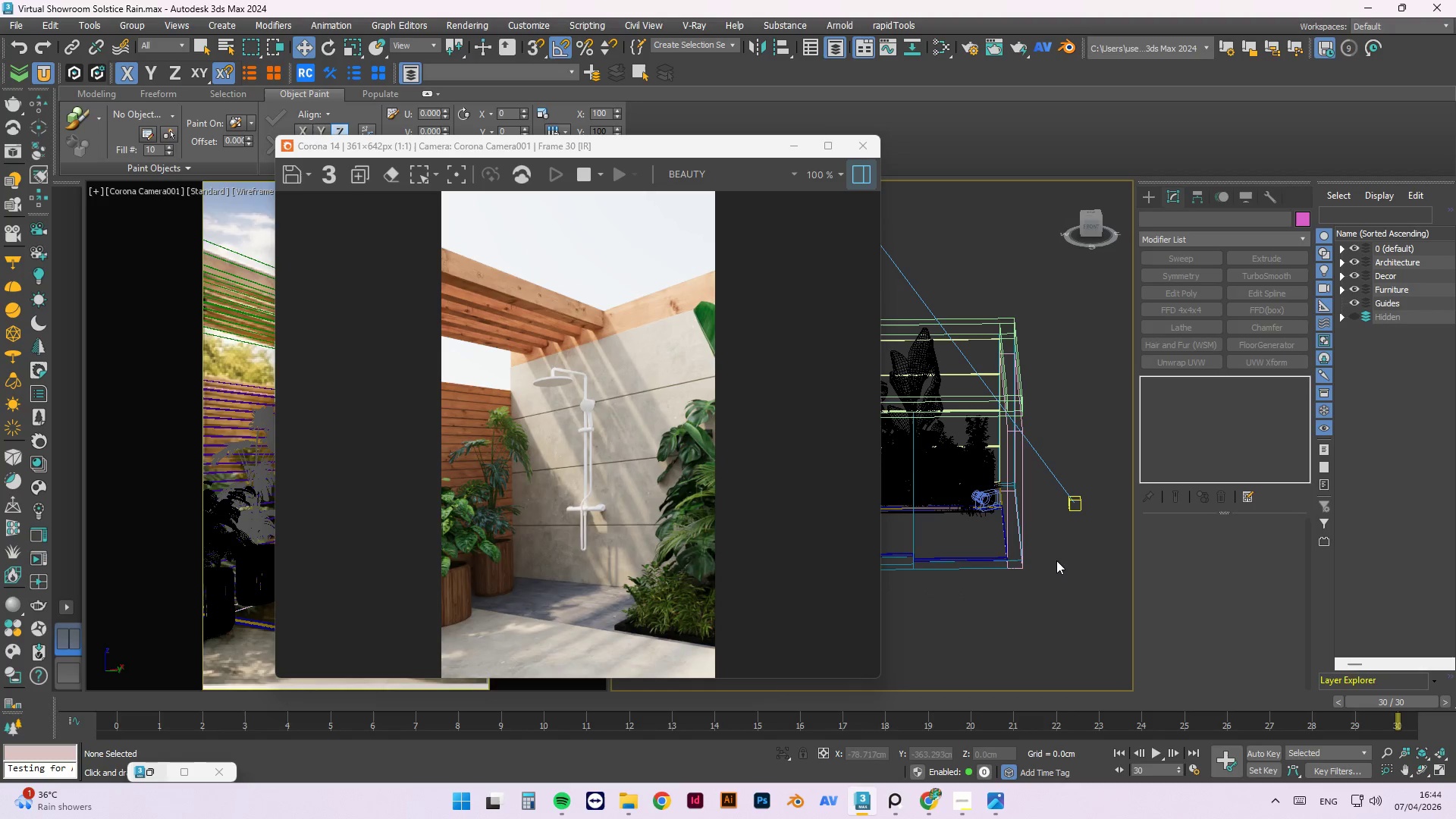 
key(T)
 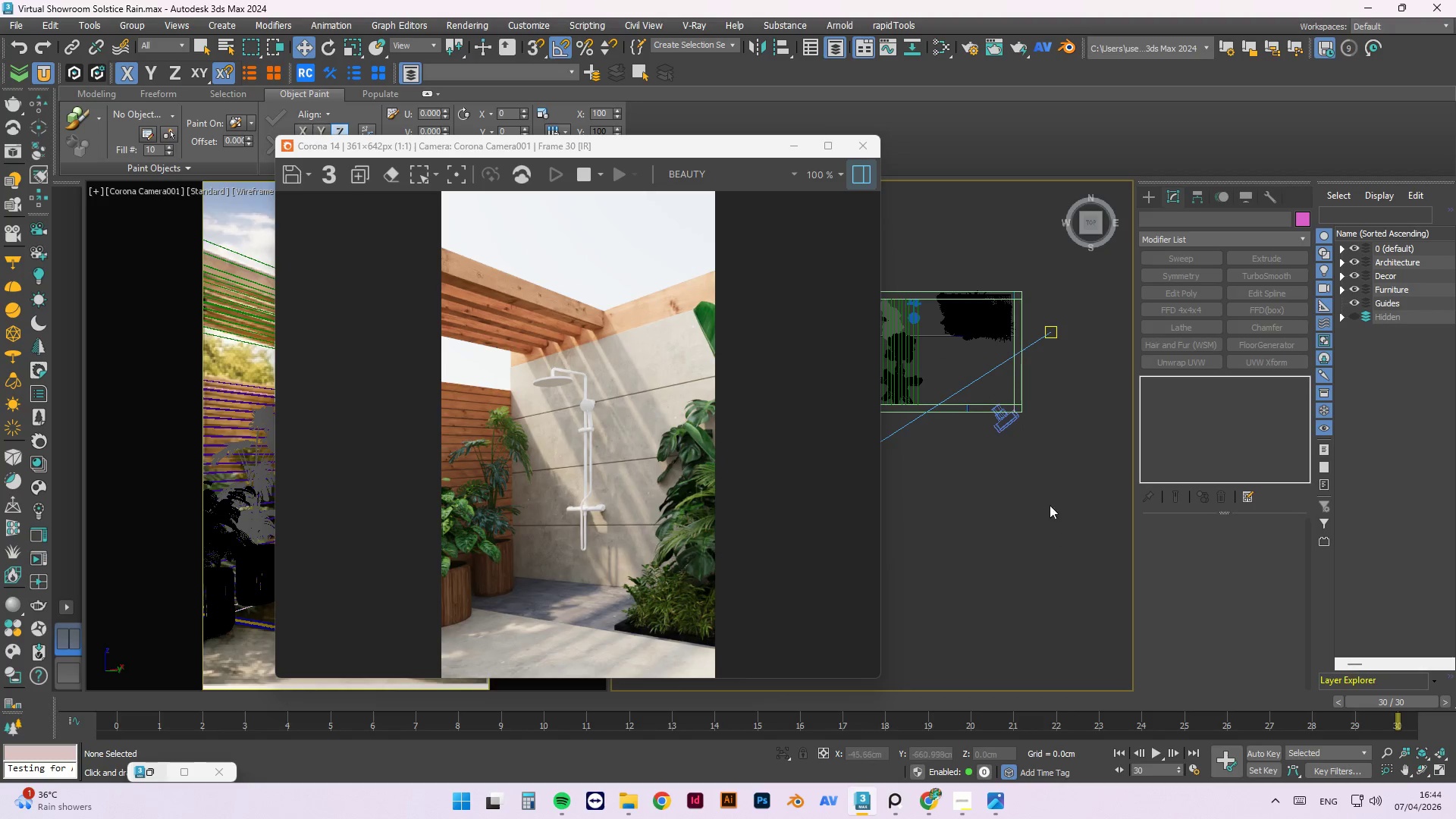 
left_click([1015, 409])
 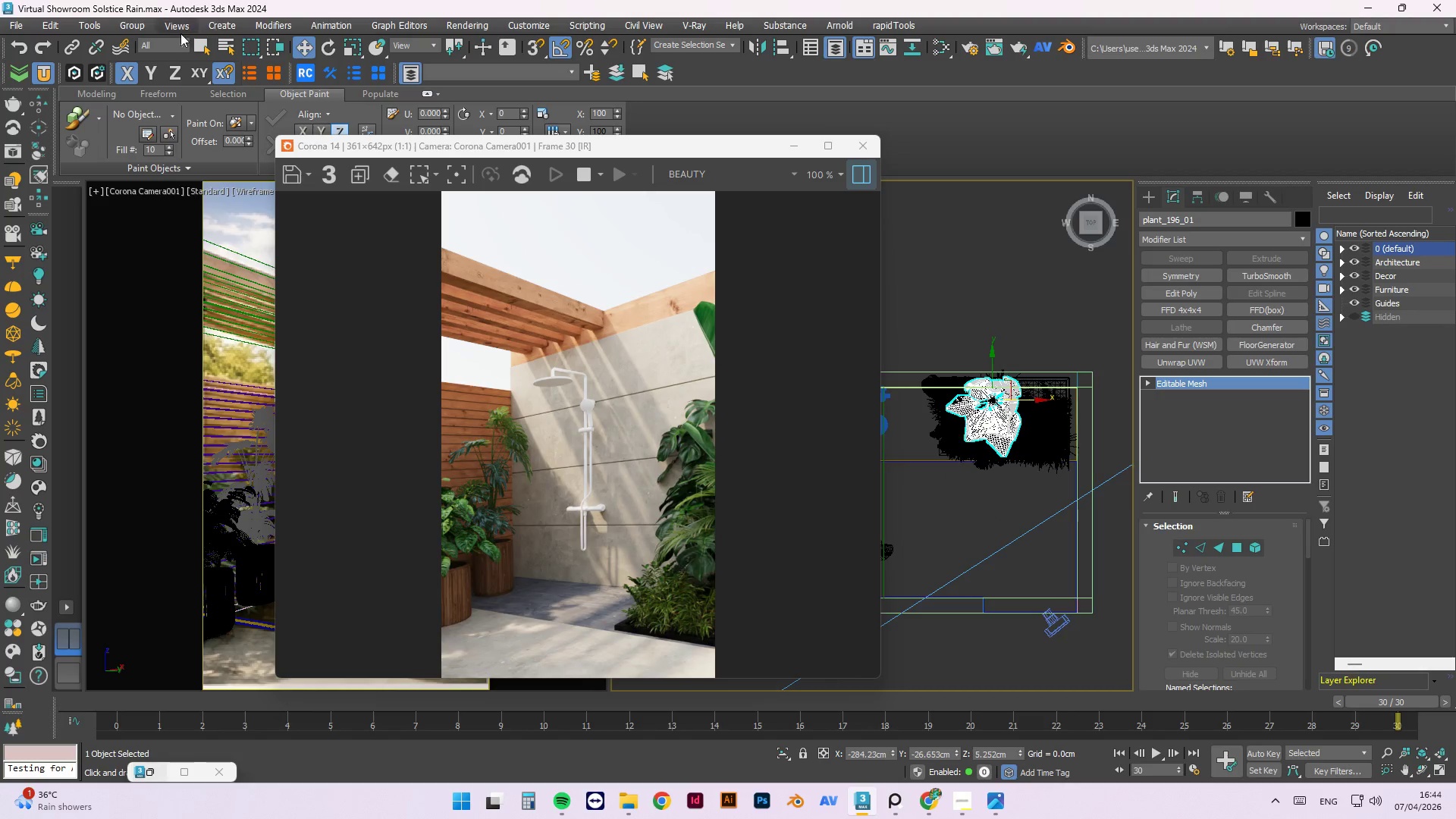 
scroll: coordinate [1018, 334], scroll_direction: up, amount: 3.0
 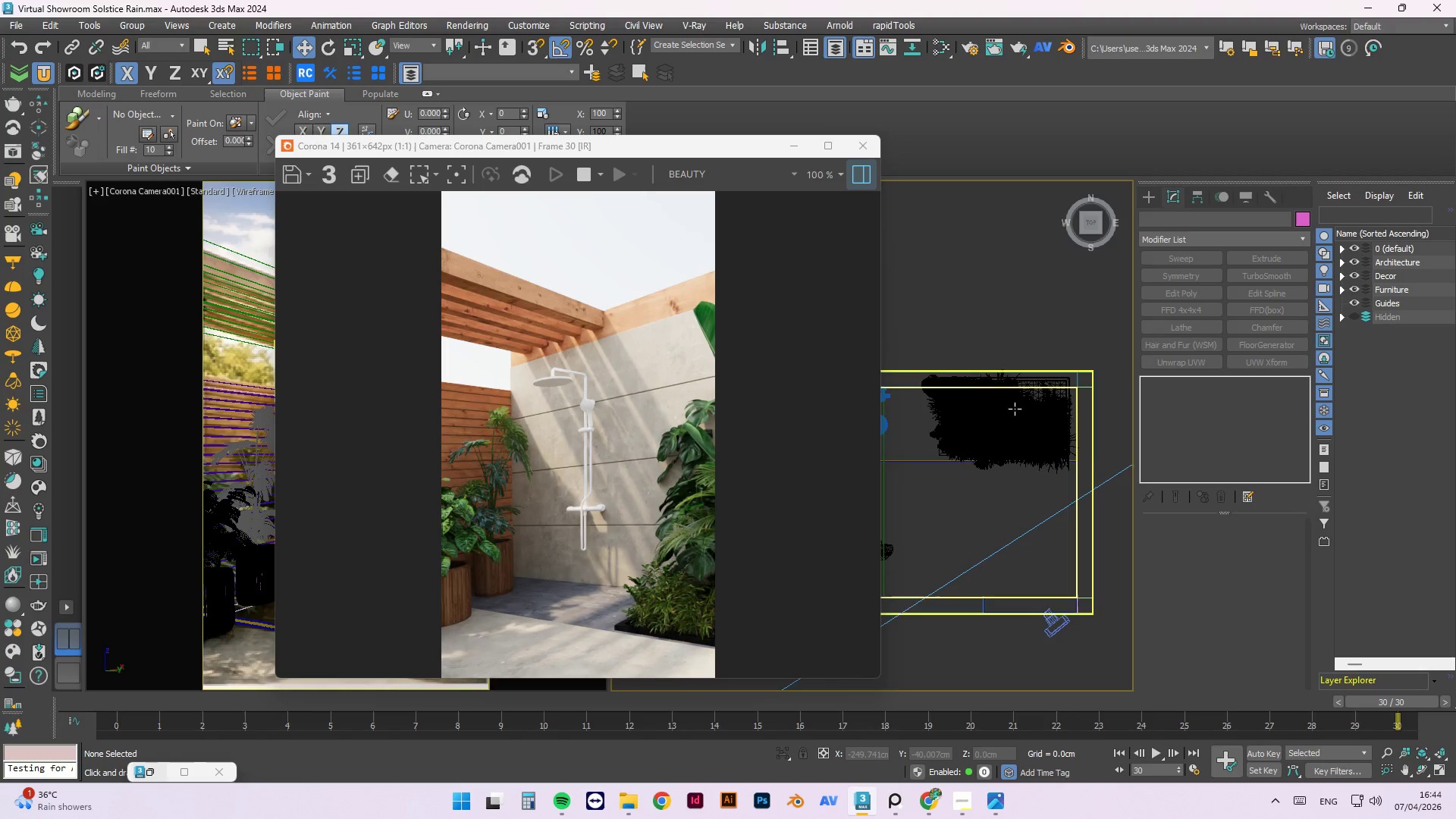 
left_click([146, 23])
 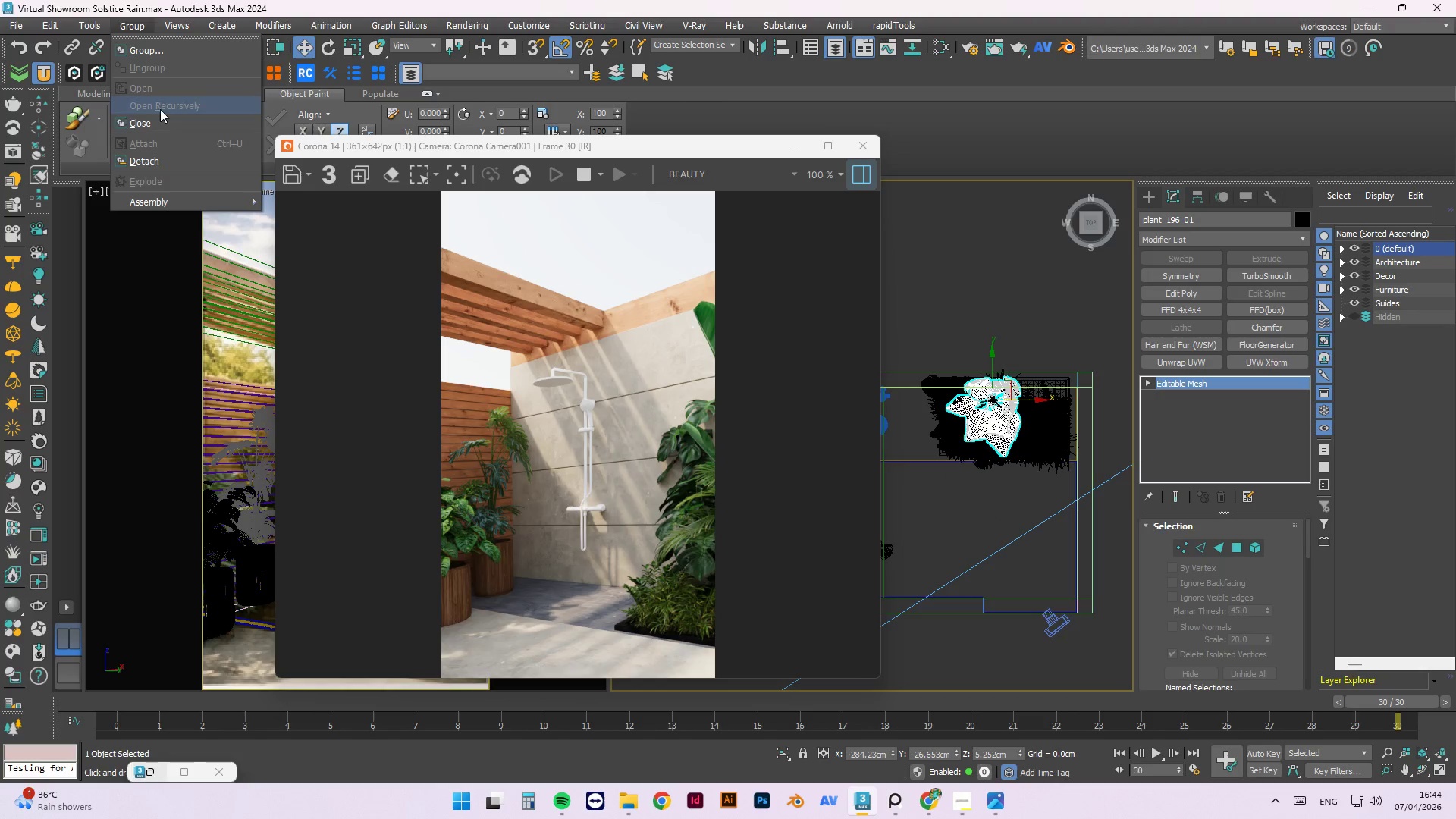 
left_click([160, 118])
 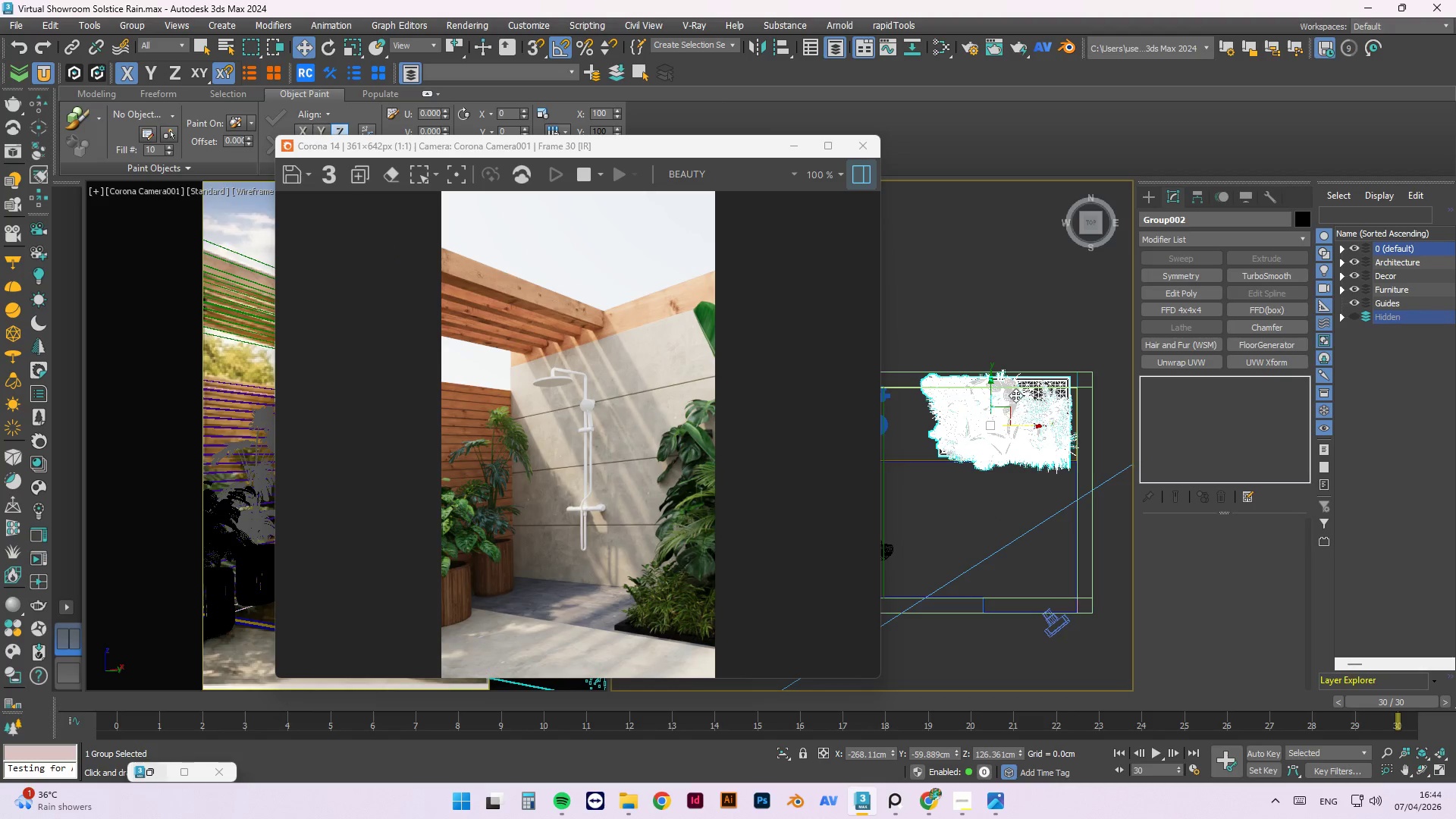 
scroll: coordinate [962, 404], scroll_direction: up, amount: 2.0
 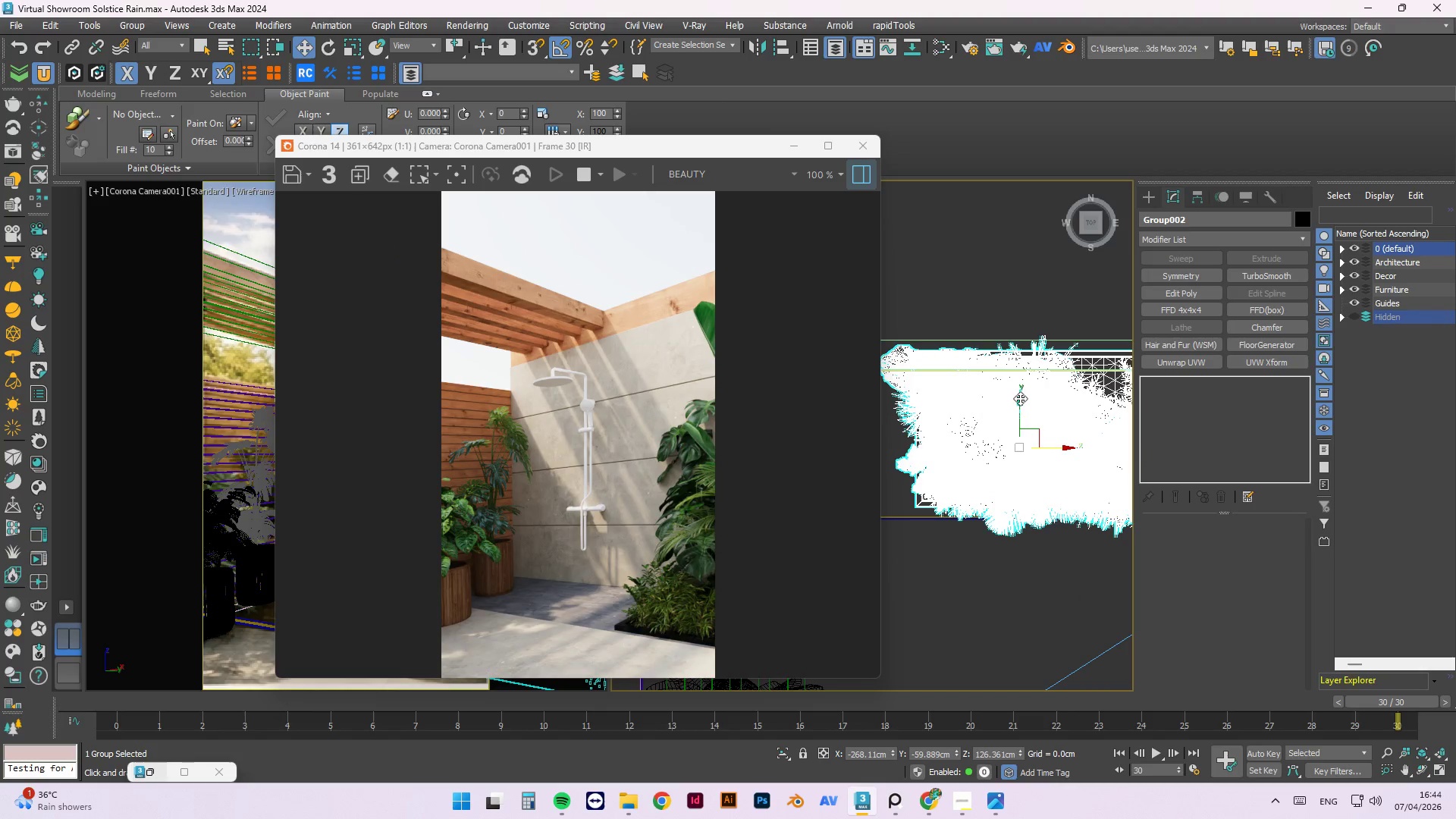 
left_click_drag(start_coordinate=[1021, 400], to_coordinate=[1021, 421])
 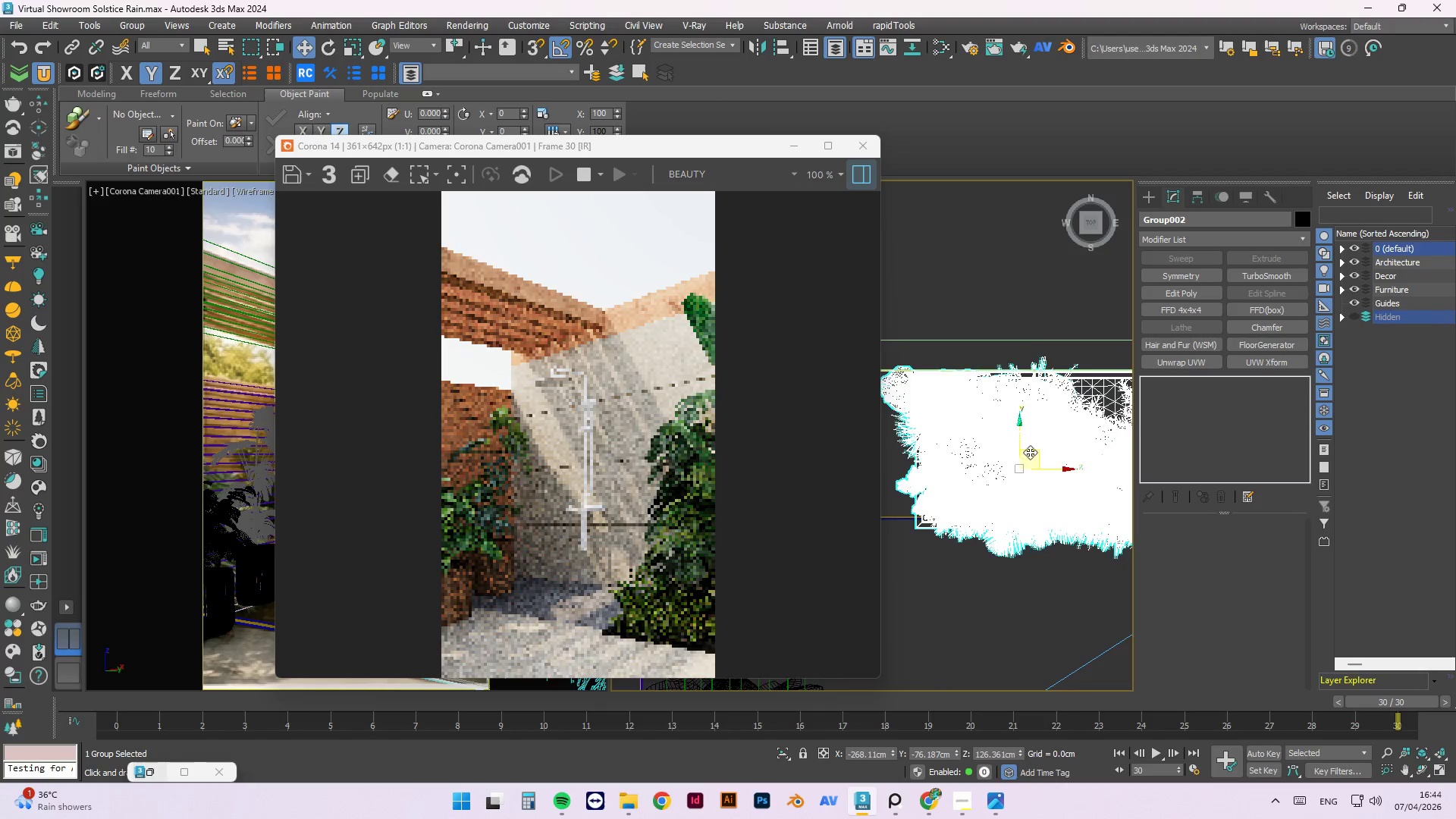 
scroll: coordinate [1031, 453], scroll_direction: down, amount: 2.0
 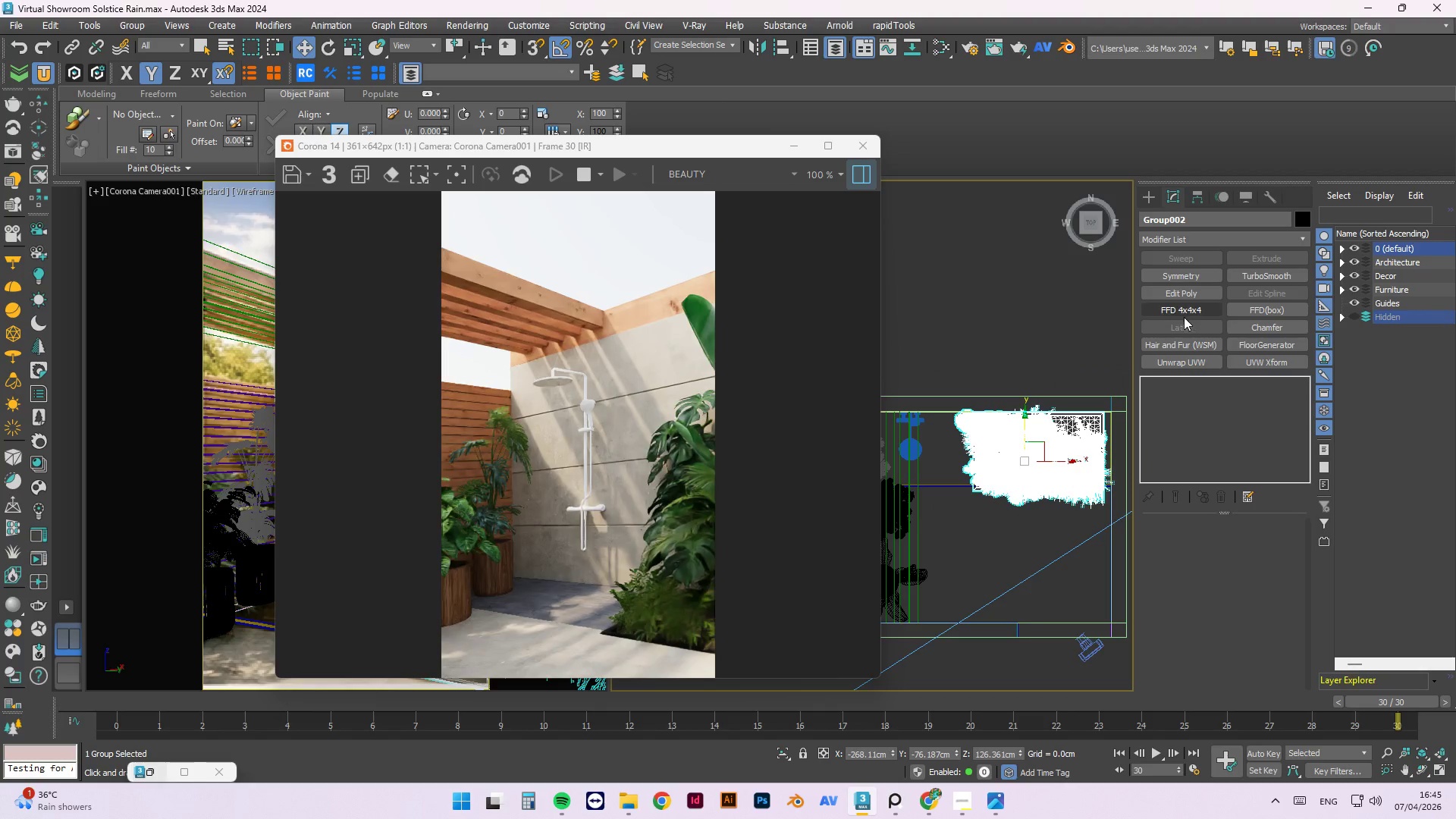 
left_click([1185, 309])
 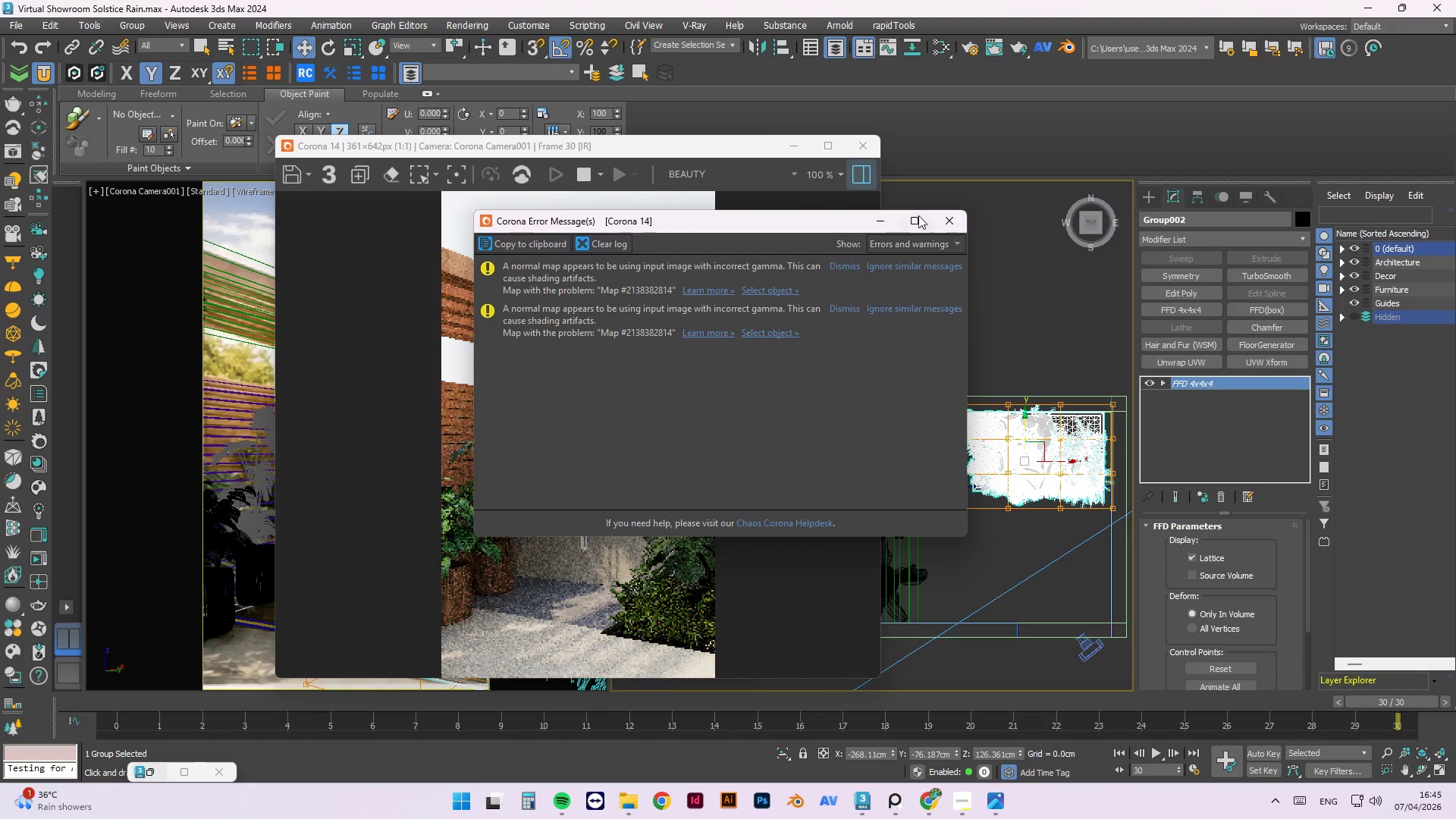 
left_click([945, 222])
 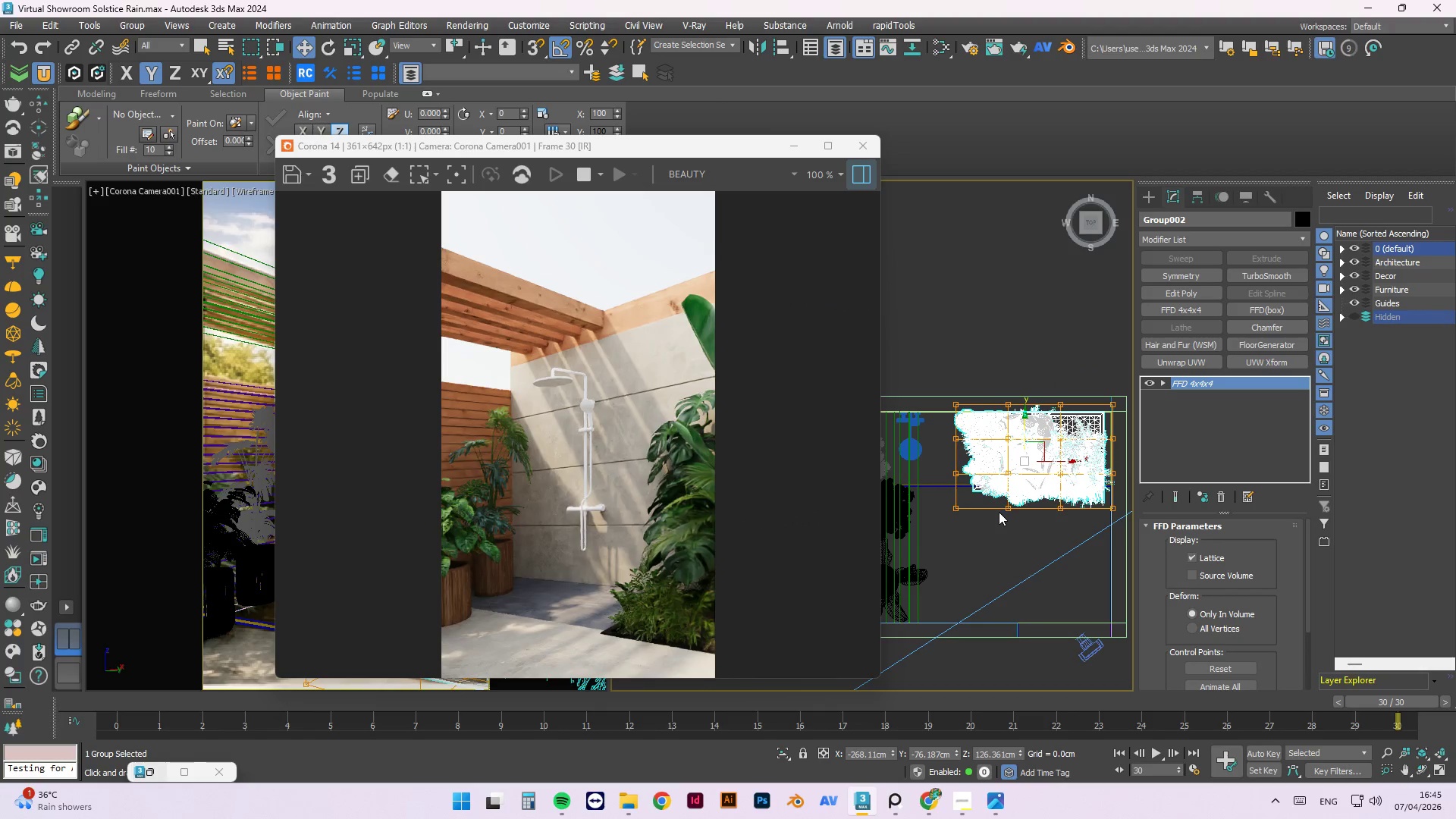 
key(1)
 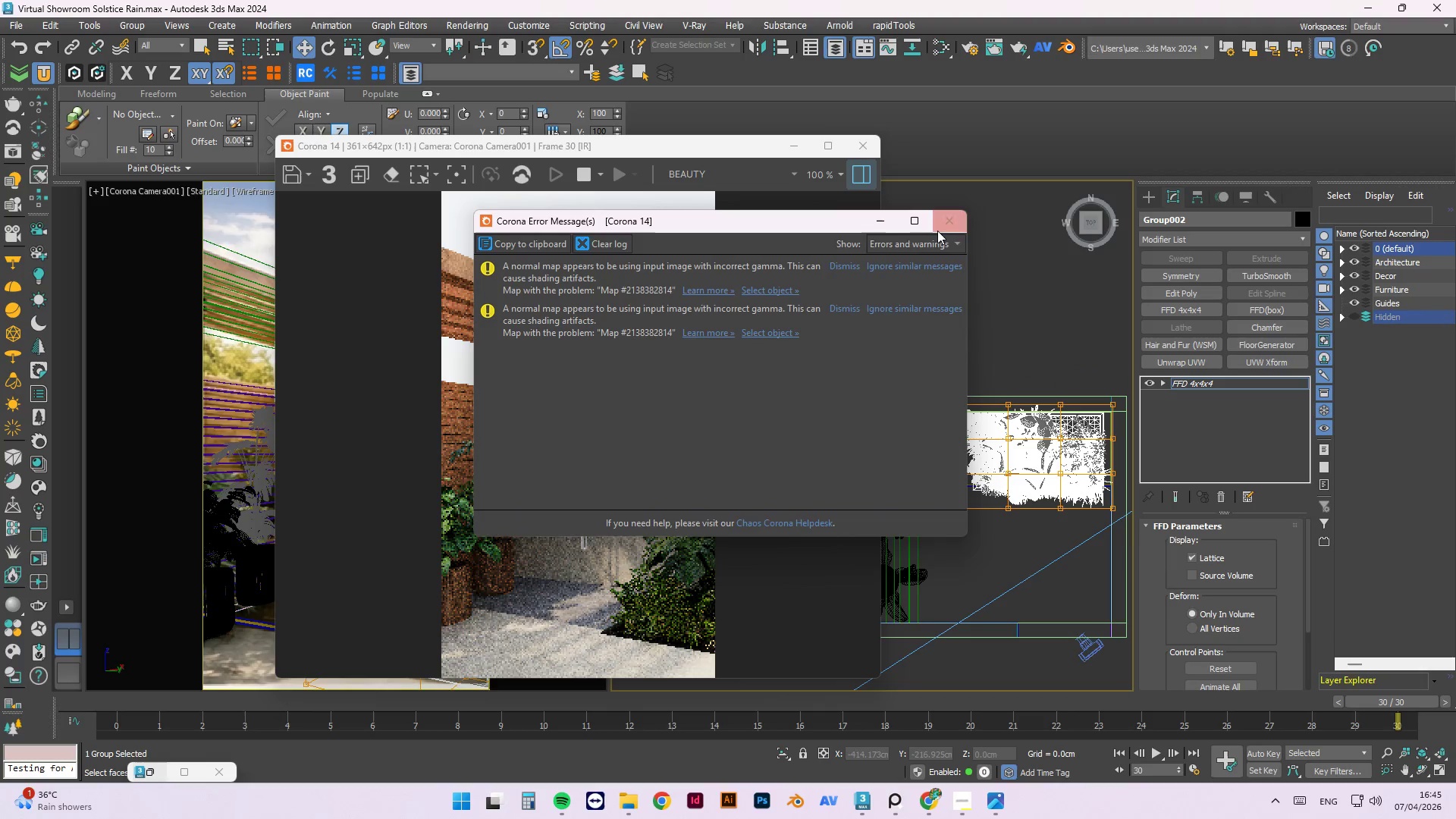 
left_click([946, 223])
 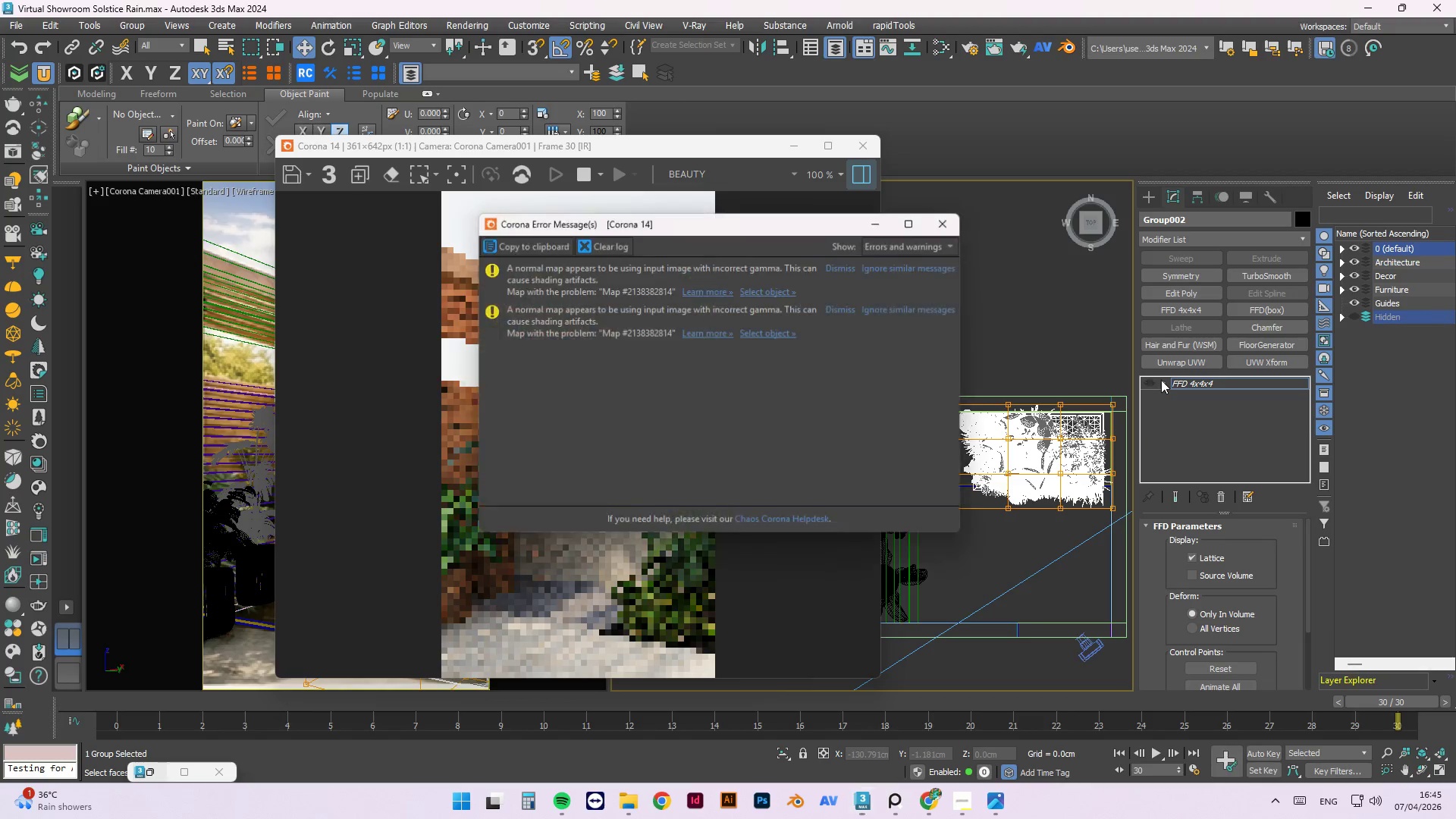 
left_click([1145, 381])
 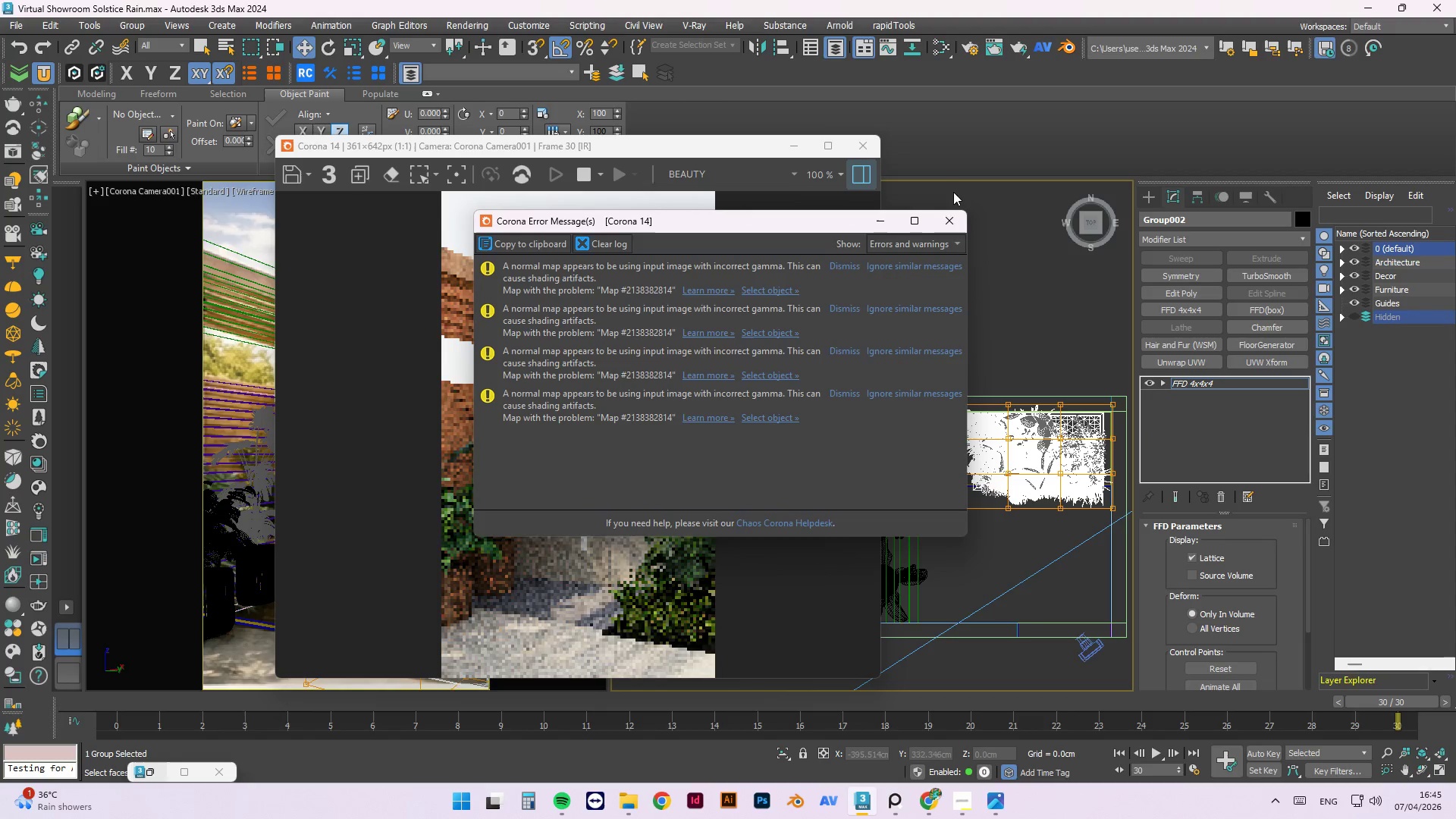 
left_click([949, 217])
 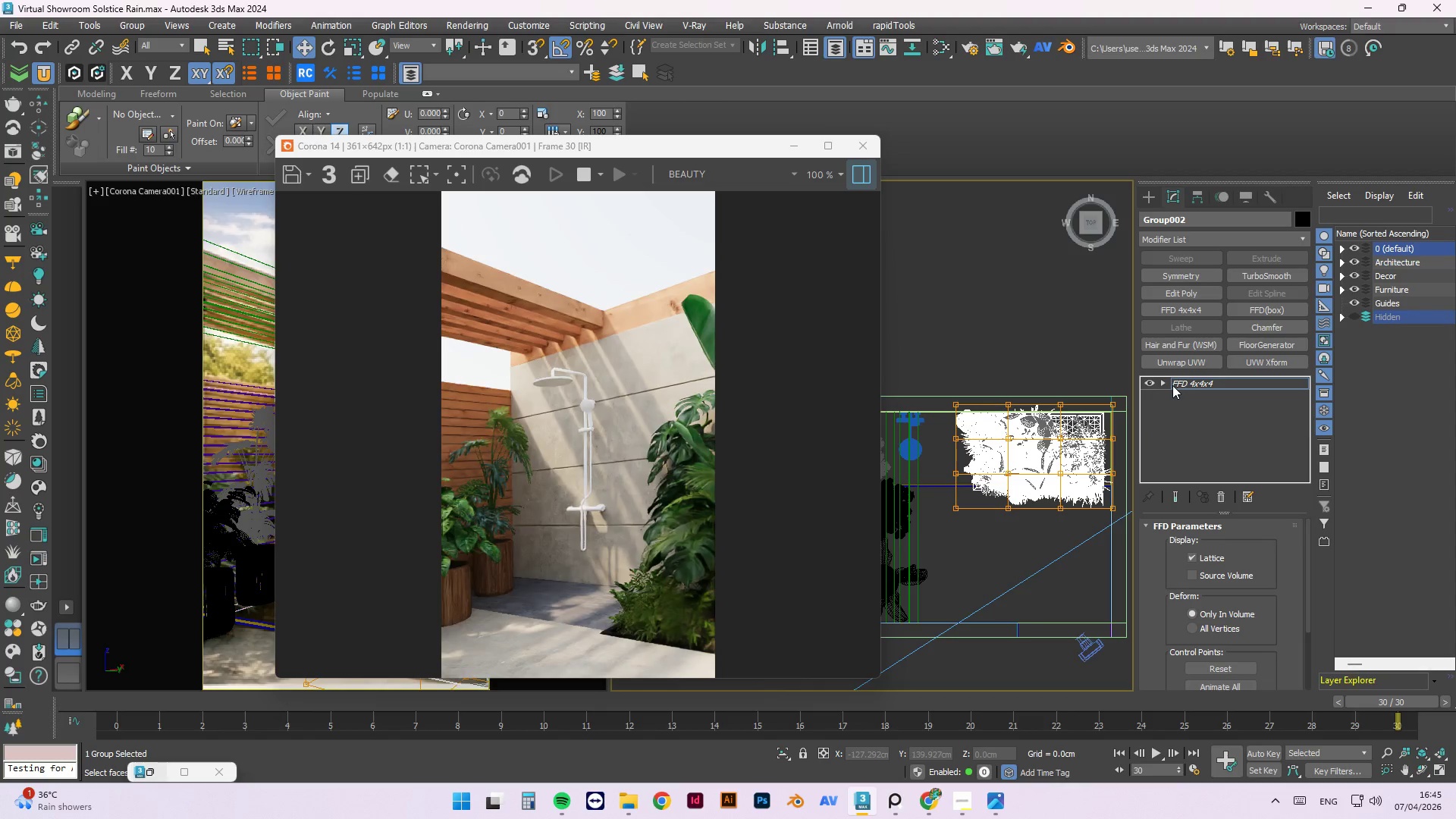 
left_click([1165, 383])
 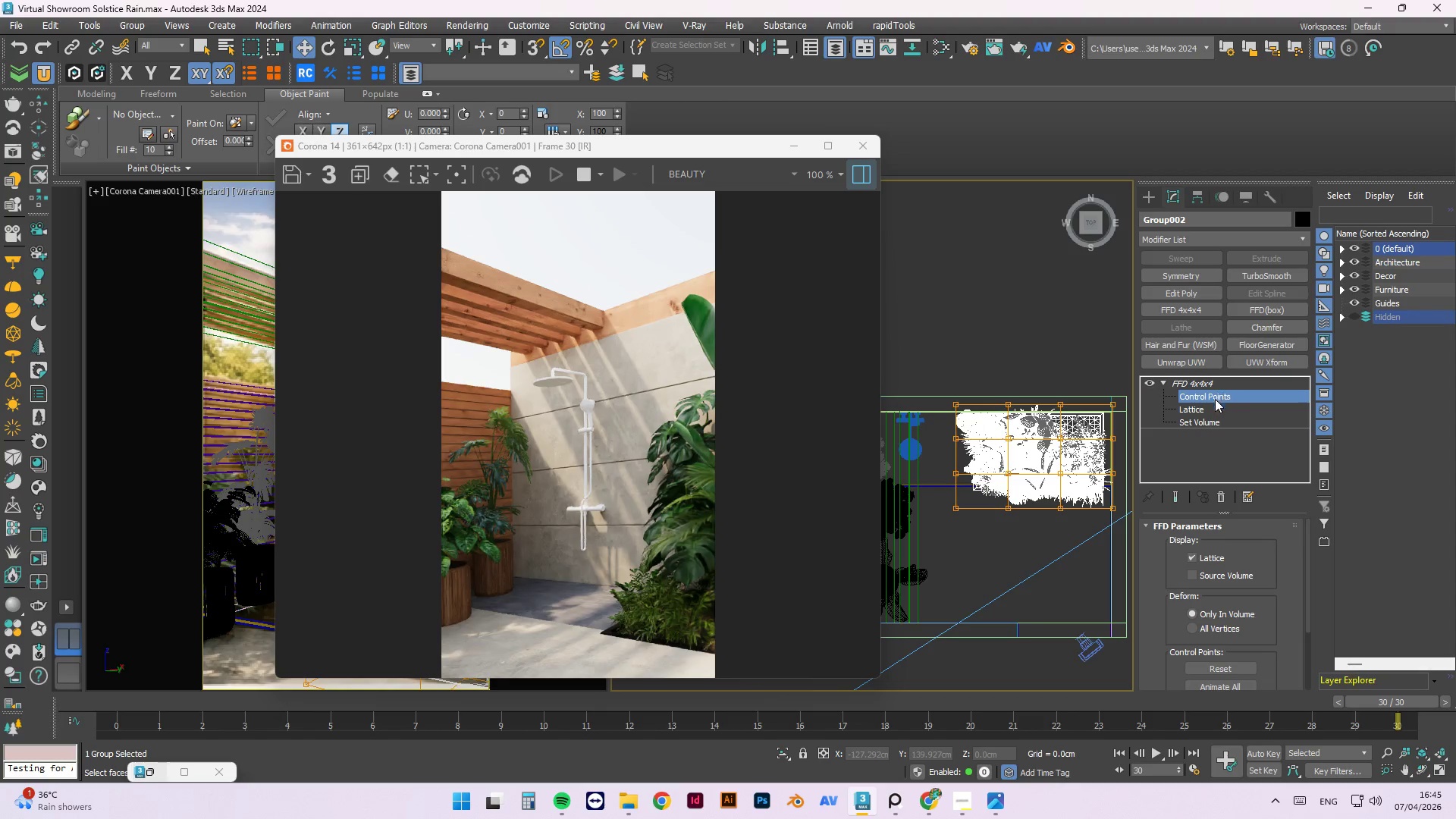 
scroll: coordinate [1012, 470], scroll_direction: down, amount: 1.0
 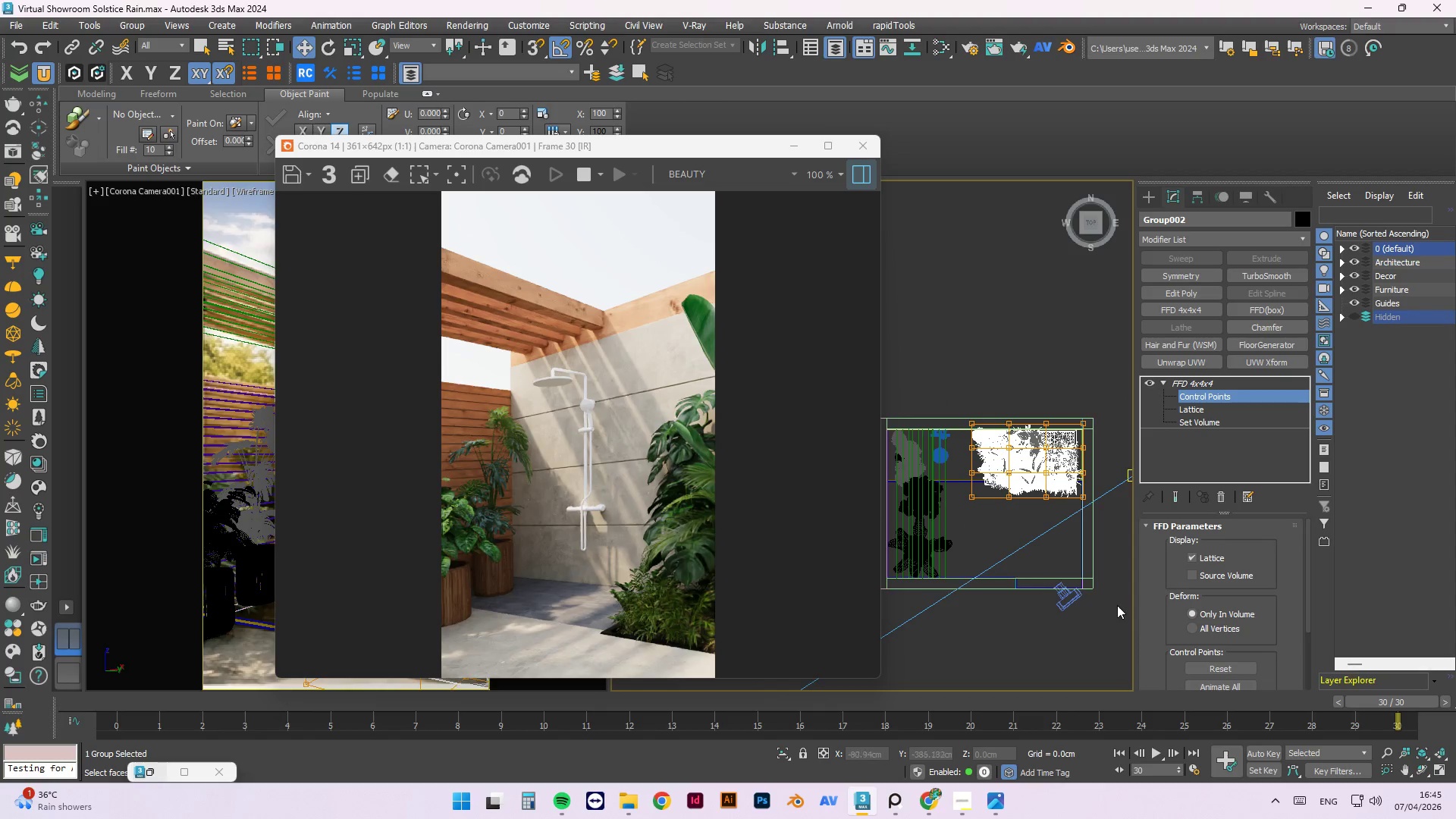 
left_click_drag(start_coordinate=[1120, 649], to_coordinate=[949, 493])
 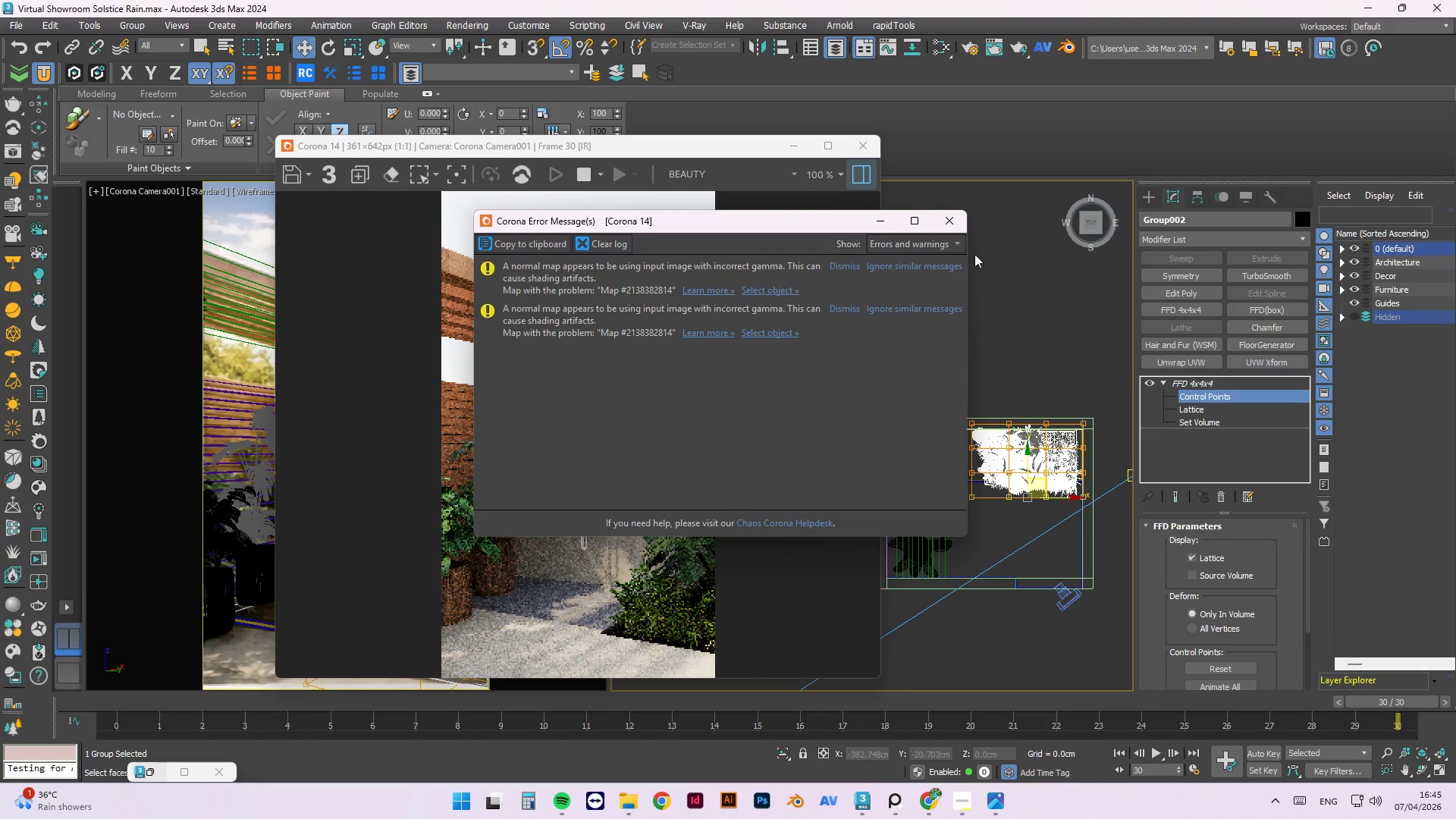 
left_click([955, 219])
 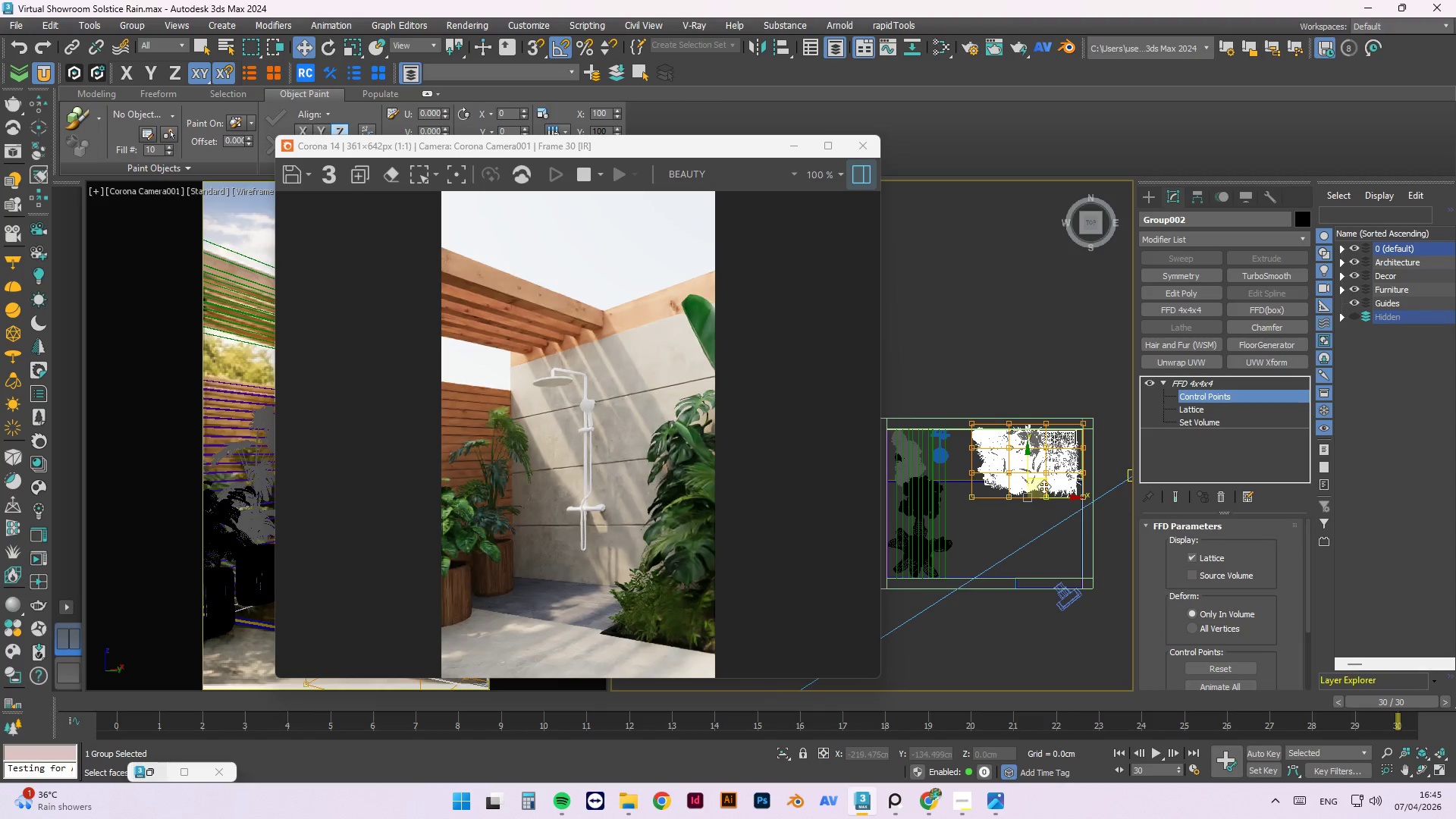 
scroll: coordinate [1029, 476], scroll_direction: up, amount: 1.0
 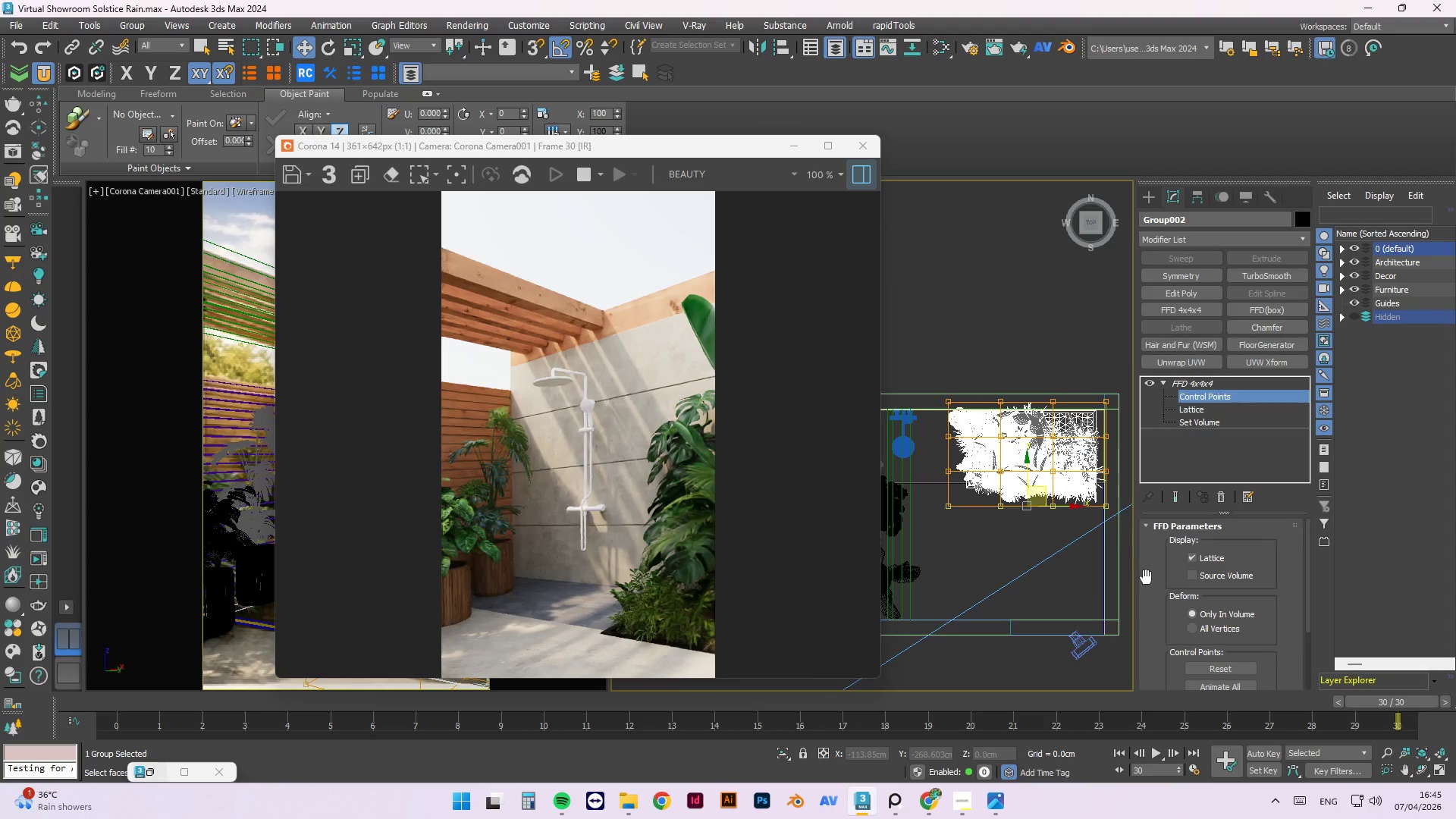 
left_click_drag(start_coordinate=[1134, 573], to_coordinate=[1179, 546])
 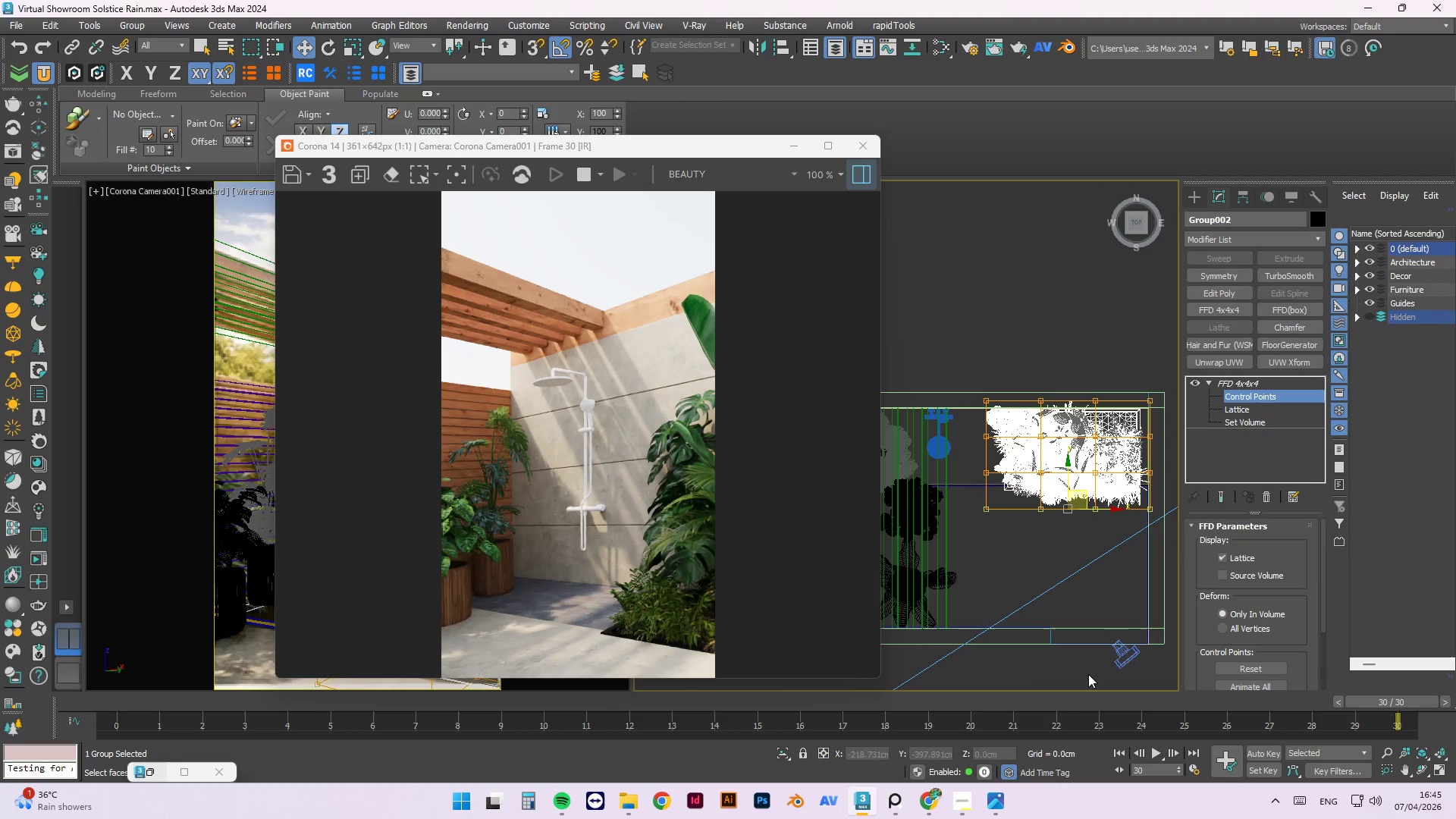 
scroll: coordinate [1022, 576], scroll_direction: down, amount: 1.0
 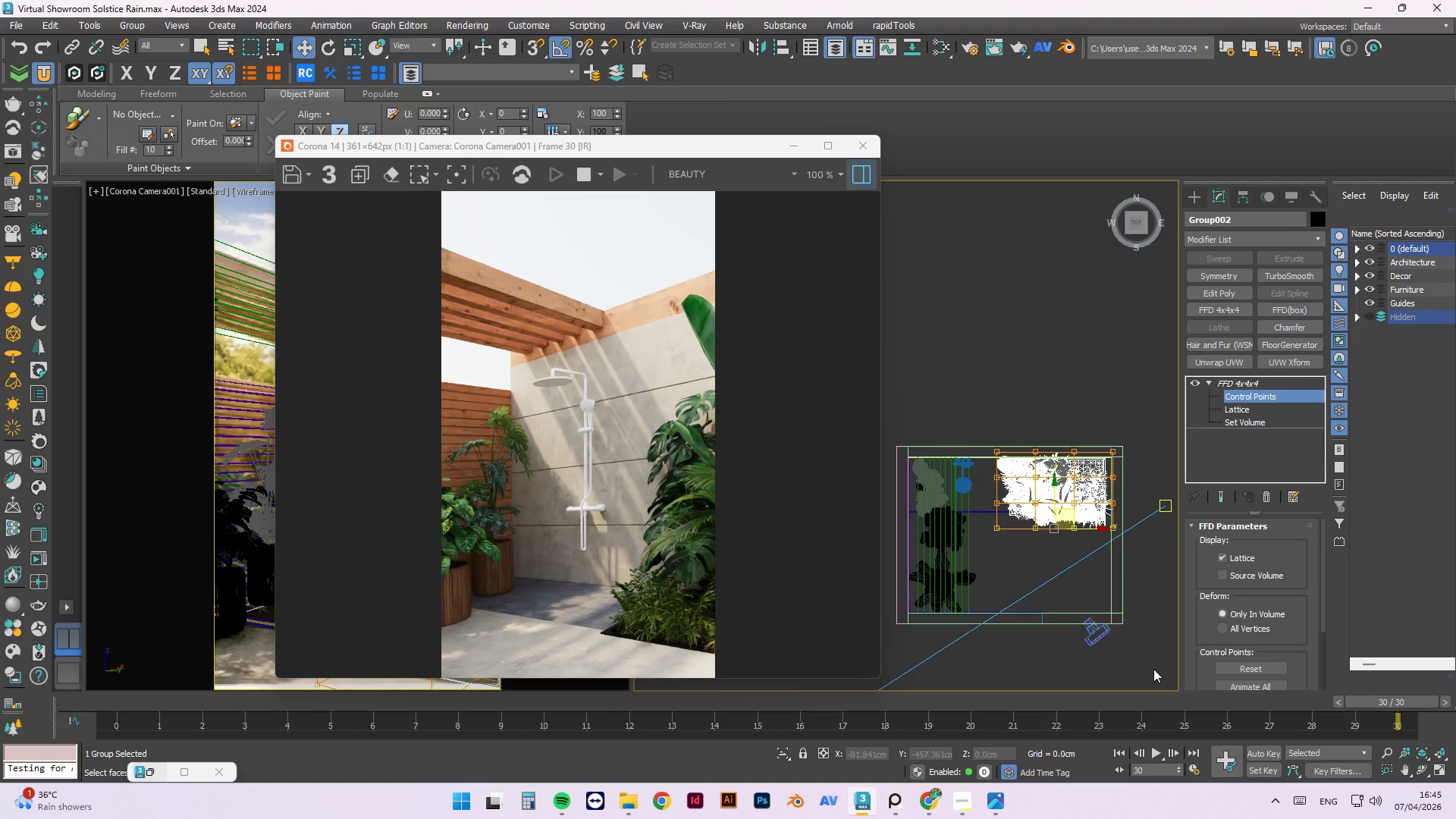 
left_click_drag(start_coordinate=[1160, 654], to_coordinate=[971, 496])
 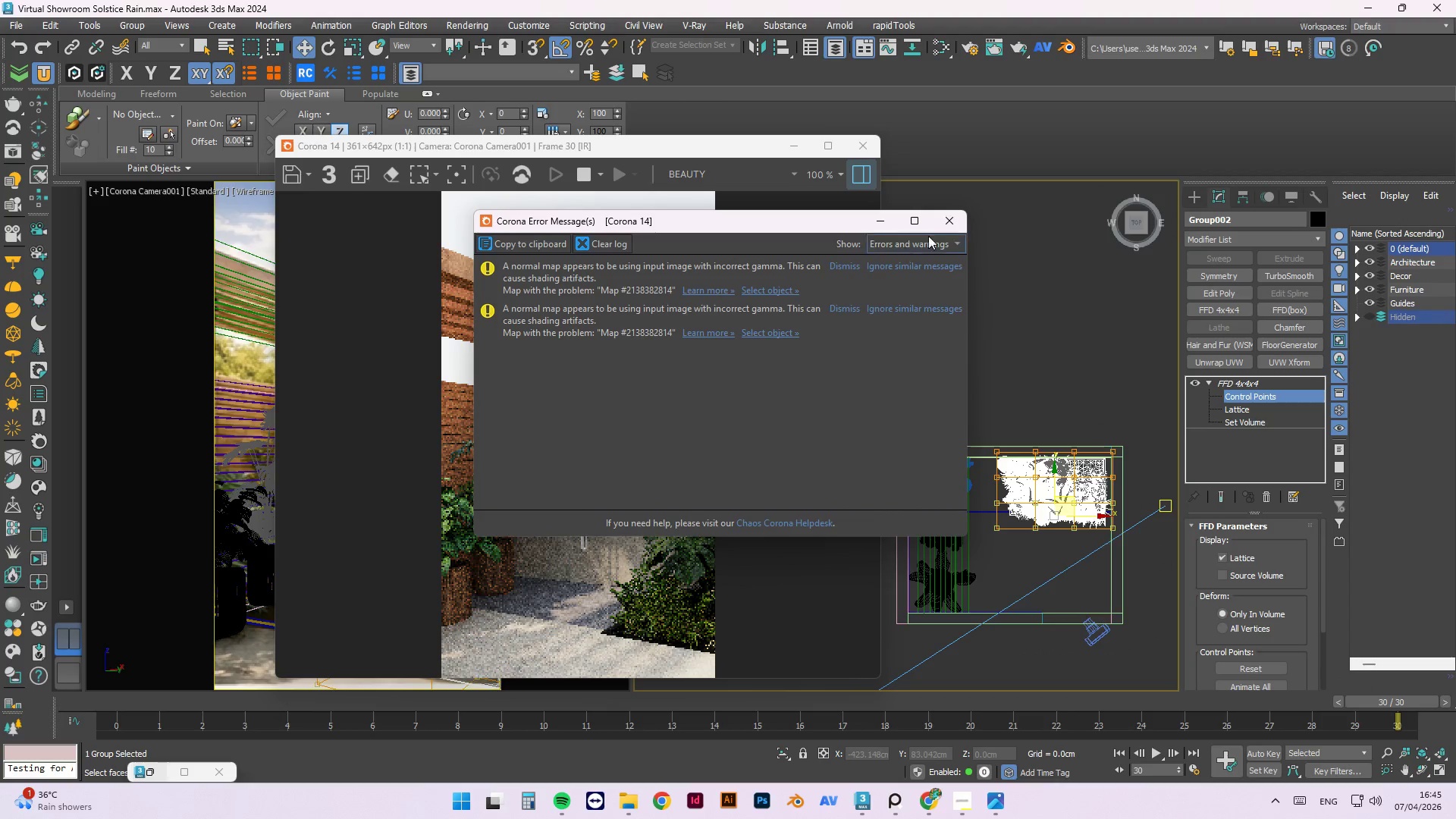 
left_click([947, 218])
 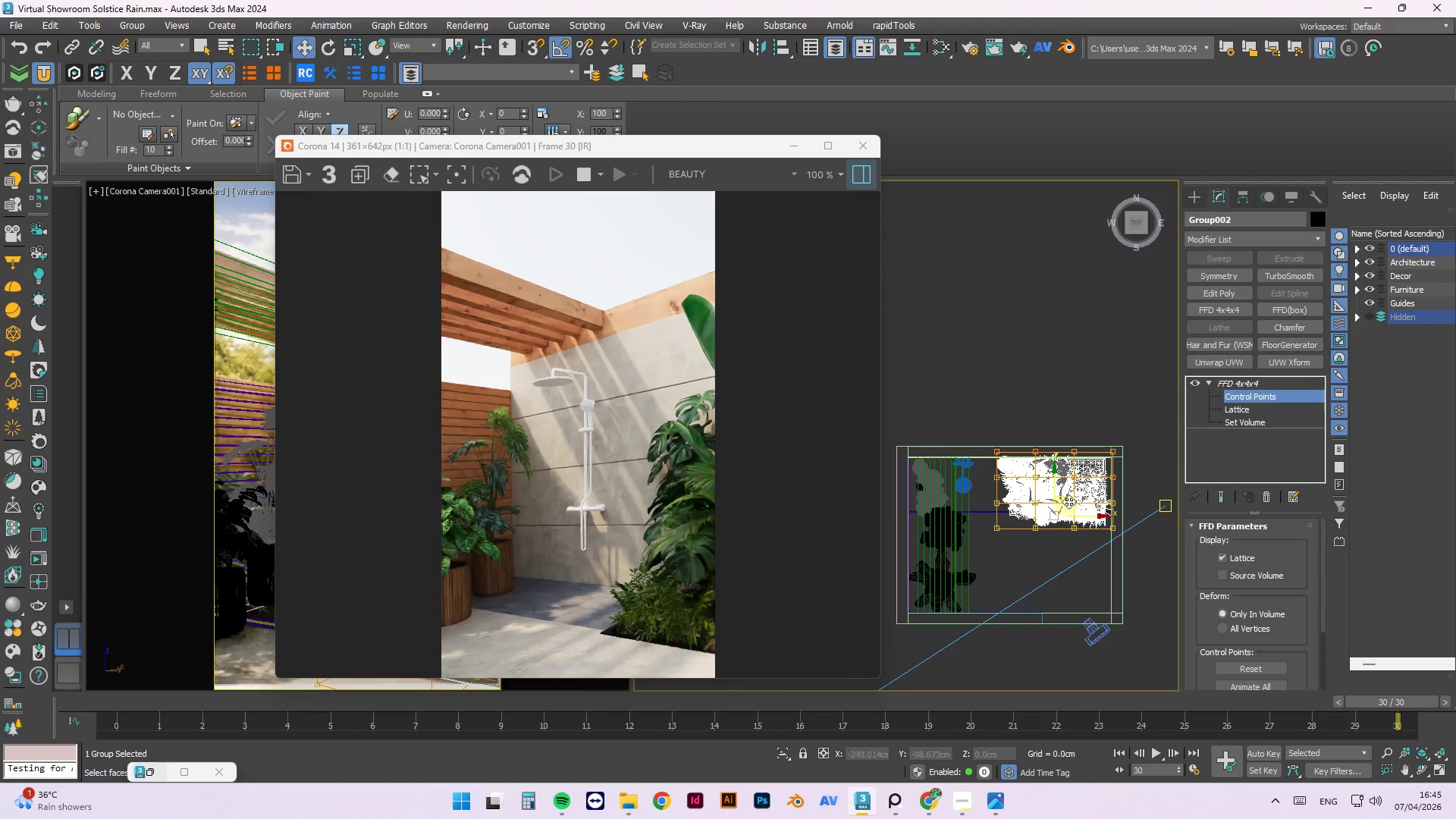 
left_click_drag(start_coordinate=[1054, 479], to_coordinate=[1048, 463])
 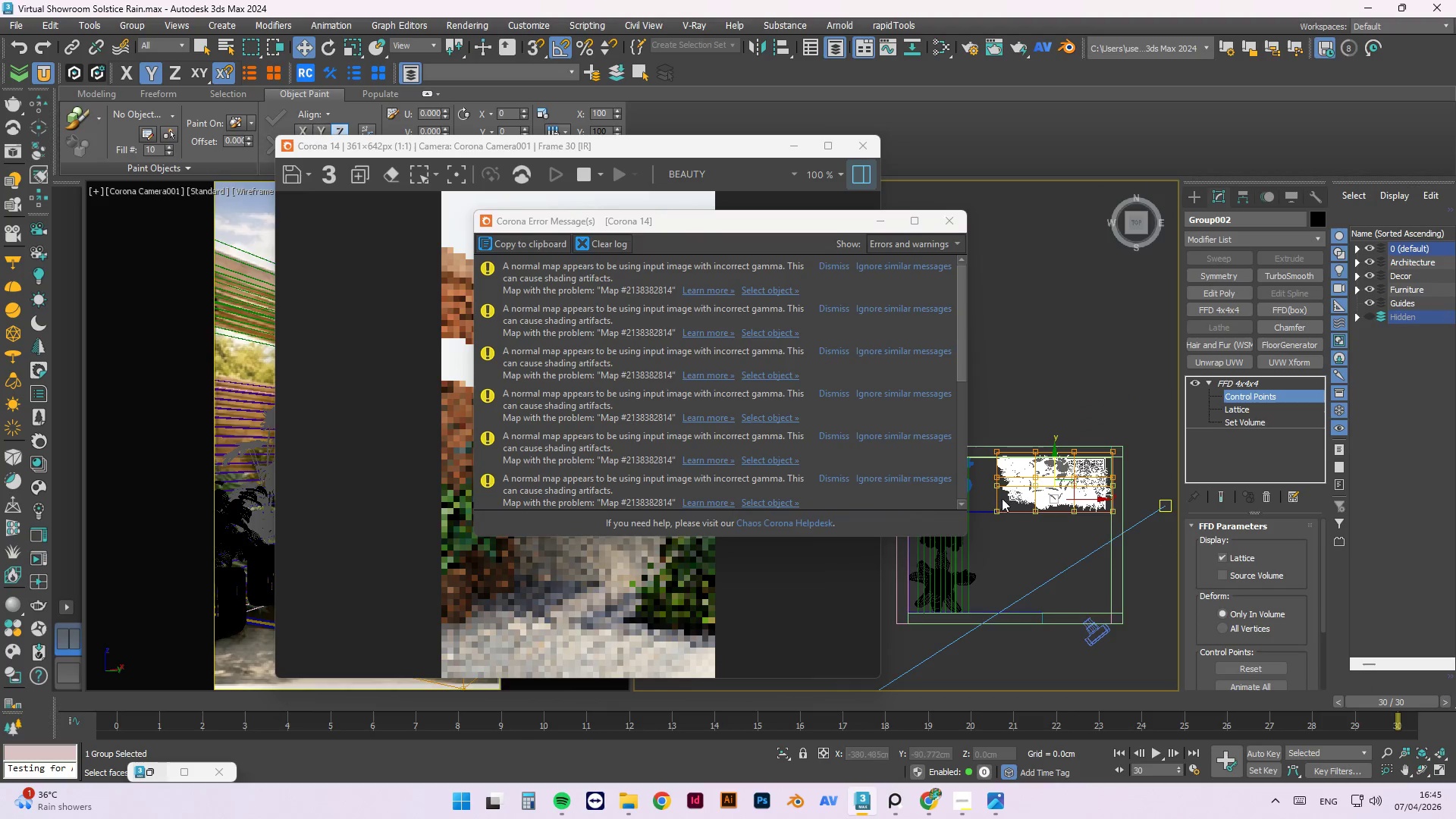 
scroll: coordinate [999, 516], scroll_direction: up, amount: 9.0
 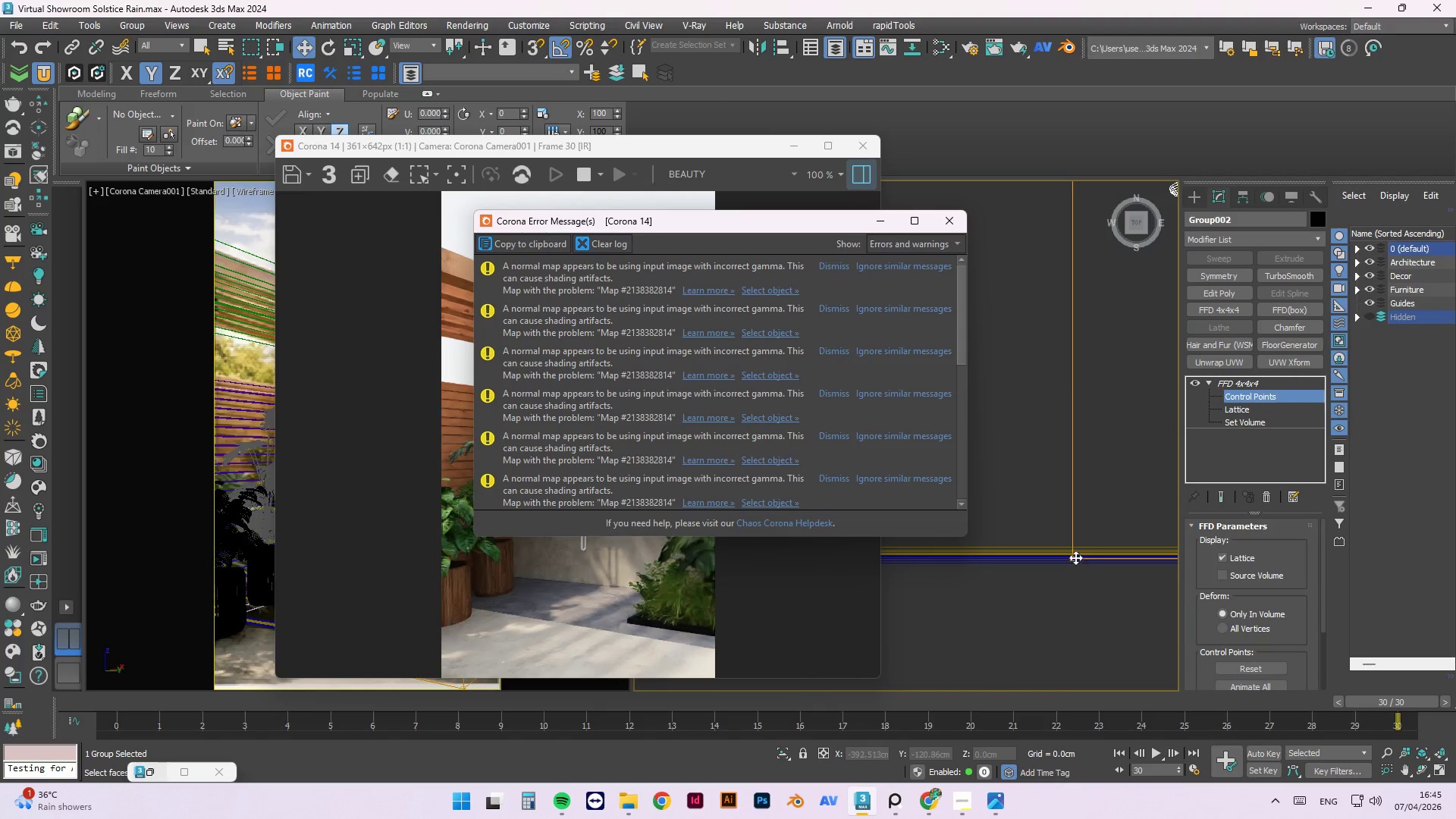 
left_click_drag(start_coordinate=[1075, 557], to_coordinate=[1080, 554])
 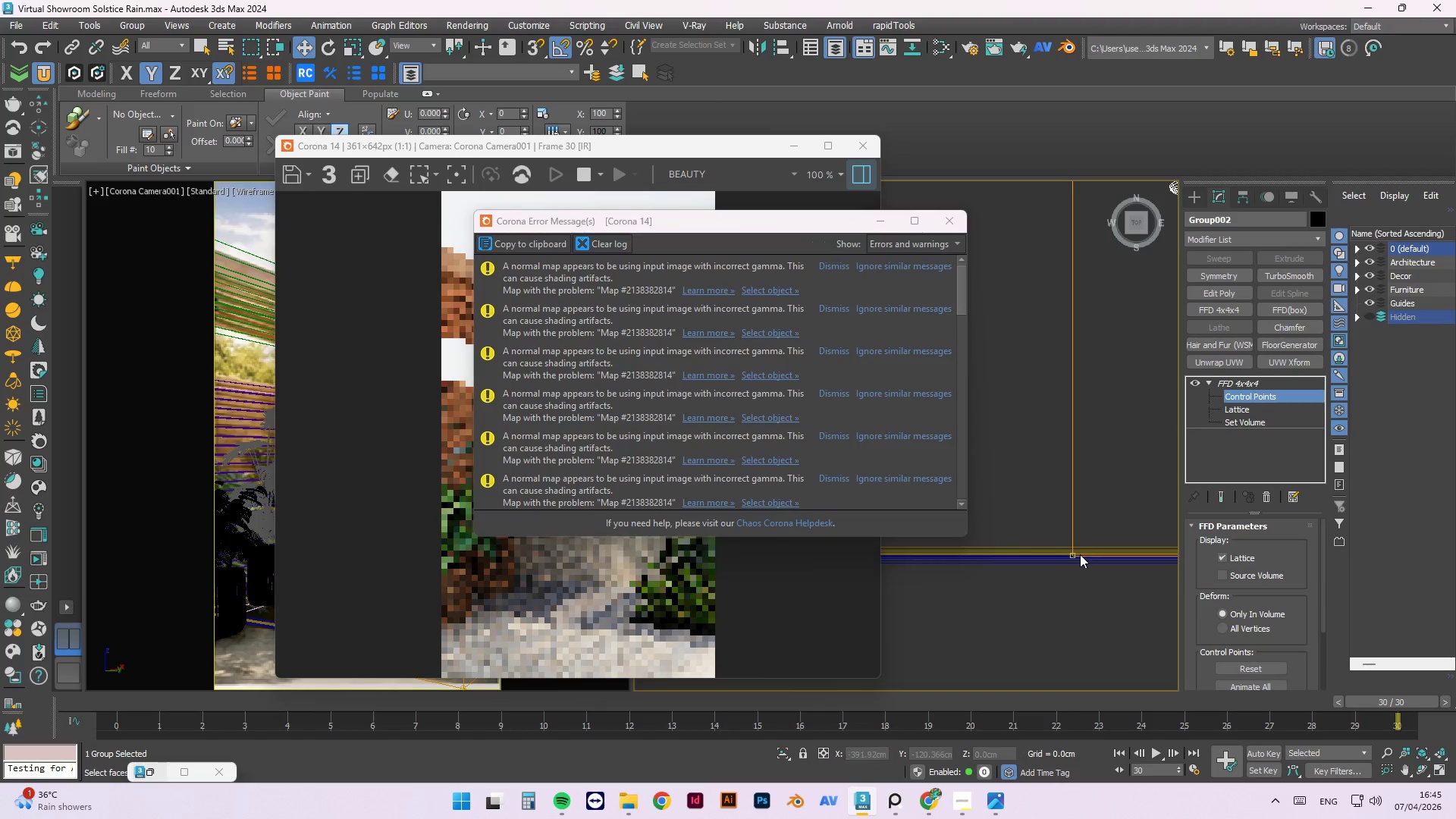 
scroll: coordinate [1065, 558], scroll_direction: up, amount: 7.0
 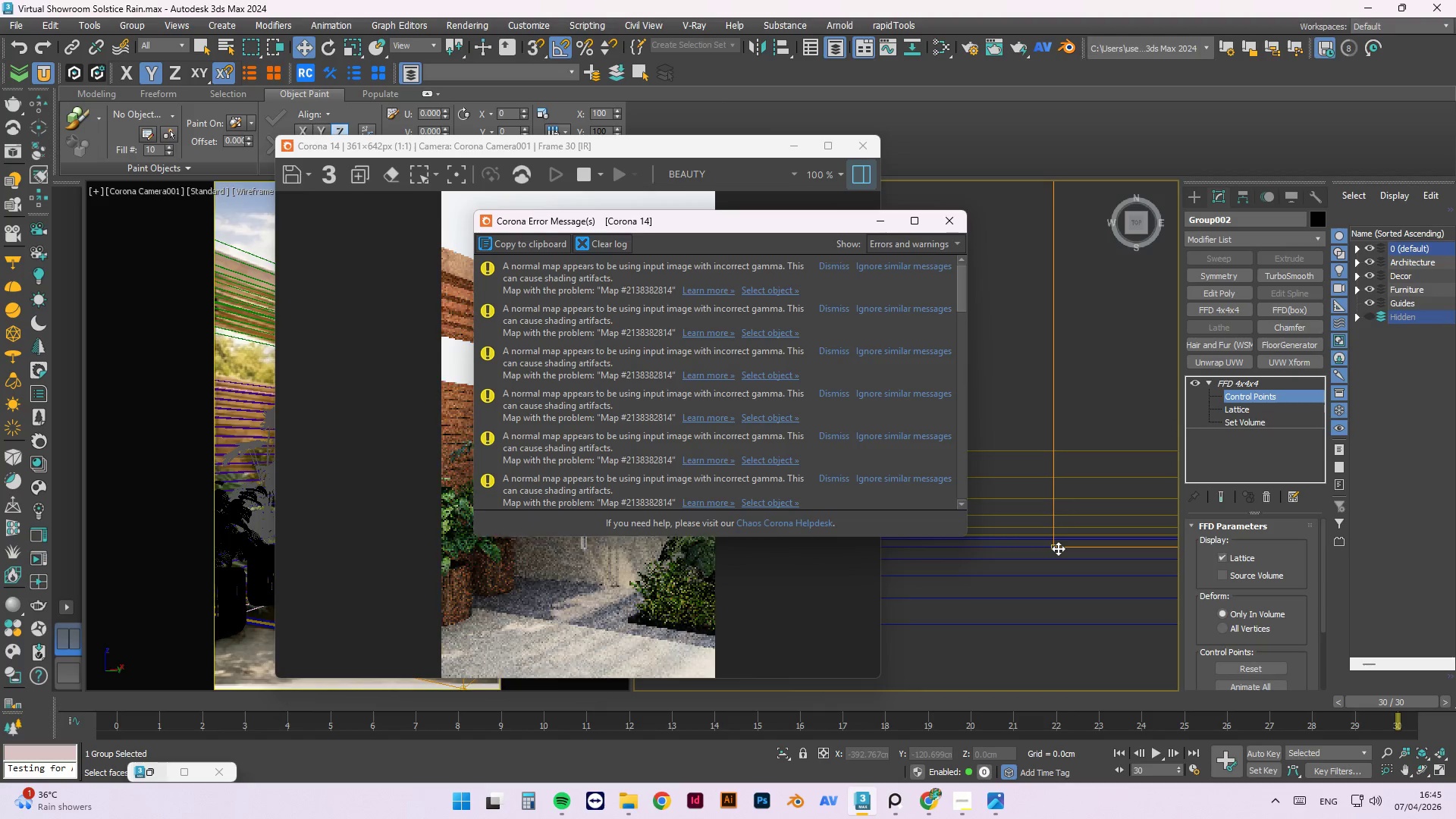 
left_click_drag(start_coordinate=[1058, 548], to_coordinate=[1056, 532])
 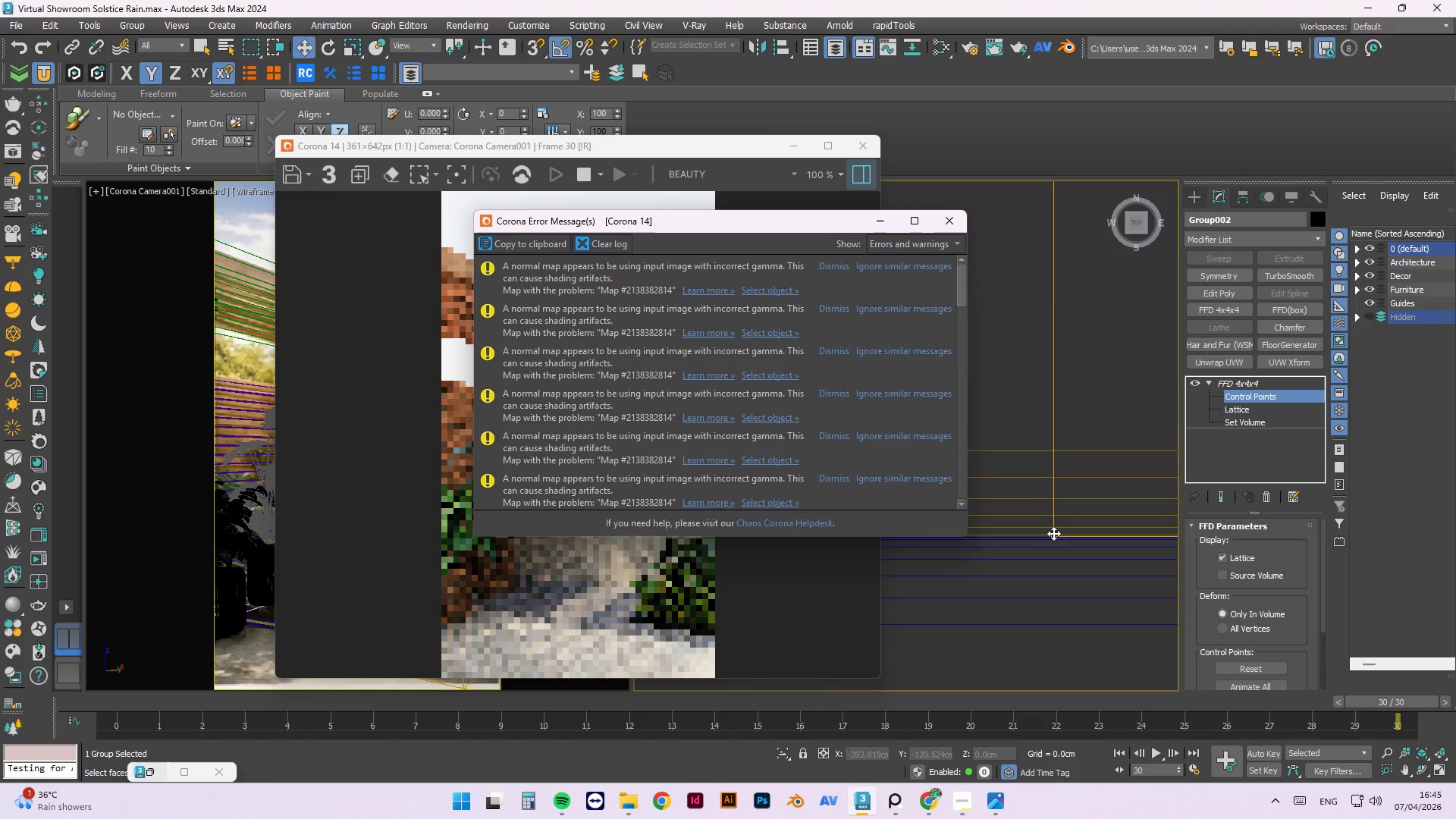 
scroll: coordinate [1050, 543], scroll_direction: up, amount: 7.0
 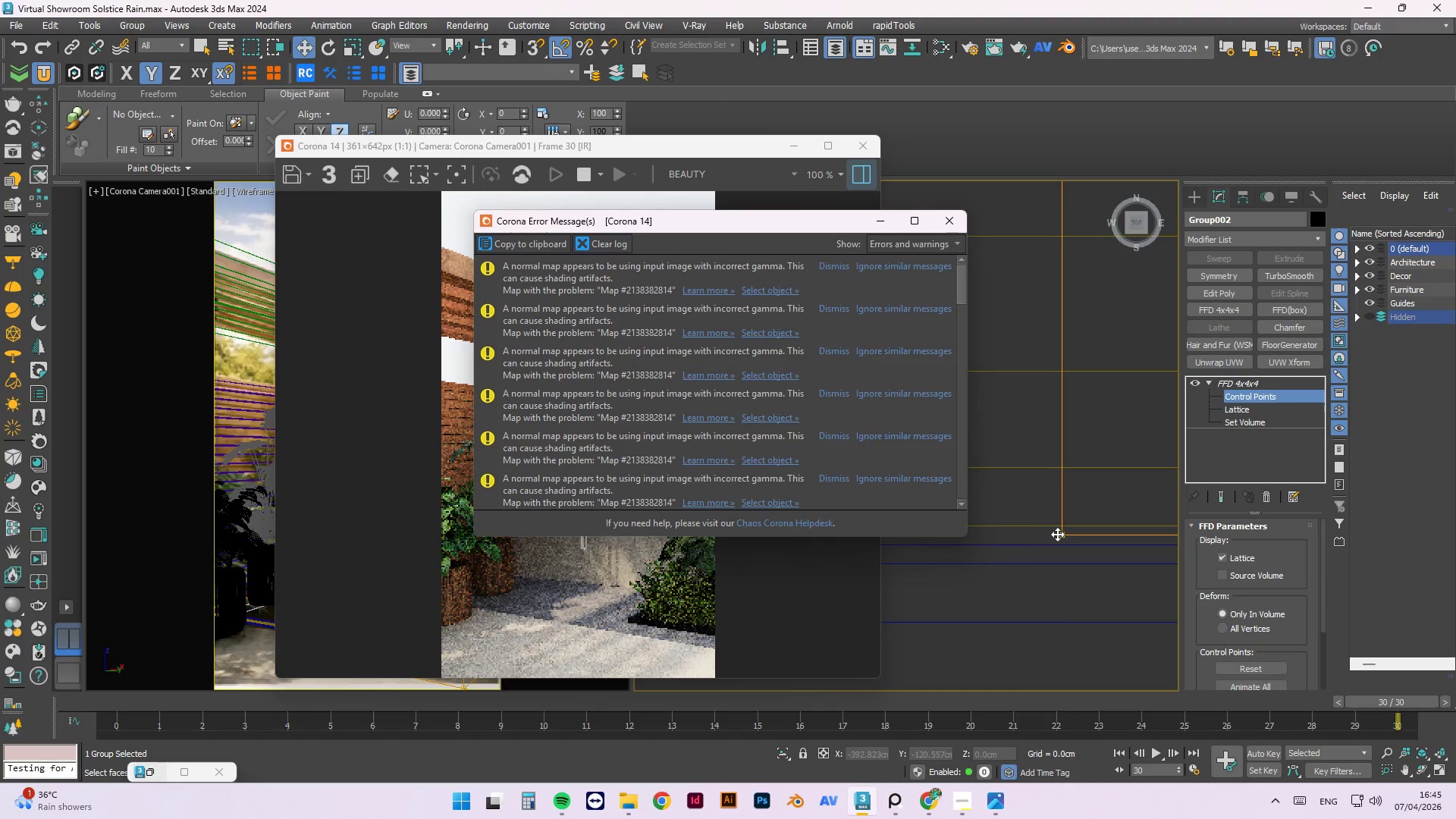 
left_click_drag(start_coordinate=[1062, 534], to_coordinate=[1068, 486])
 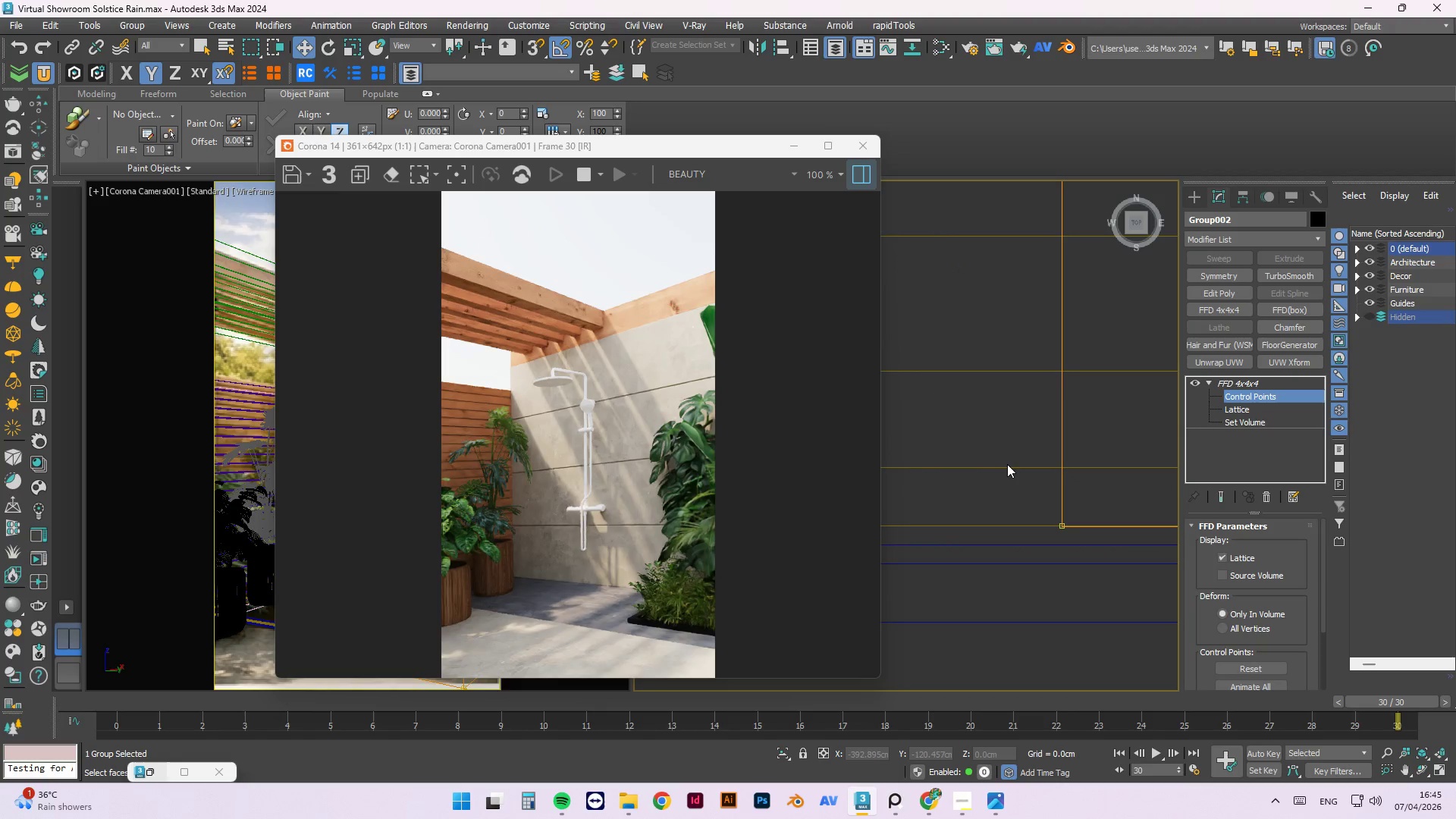 
scroll: coordinate [1006, 486], scroll_direction: down, amount: 18.0
 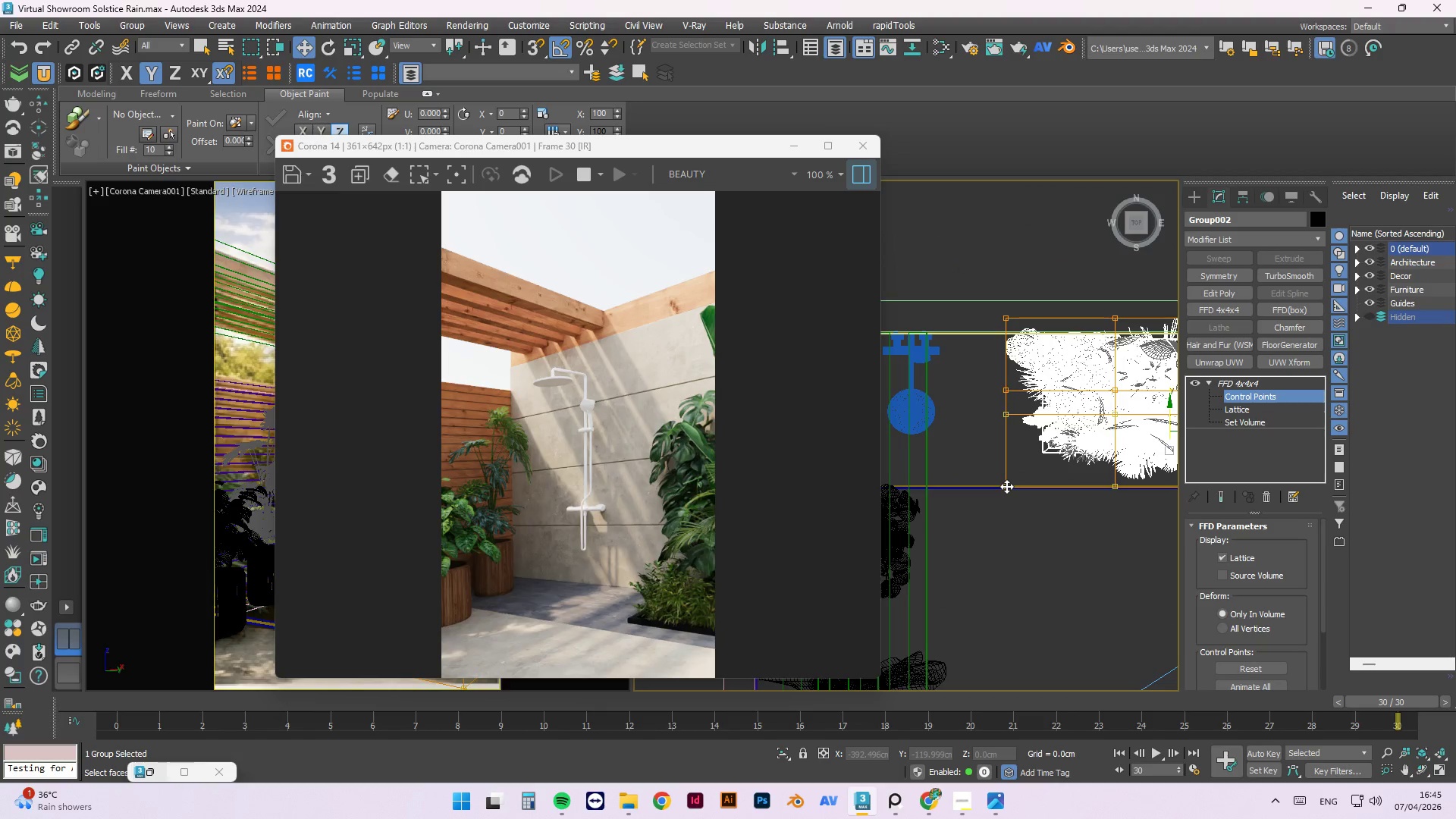 
key(Control+Z)
 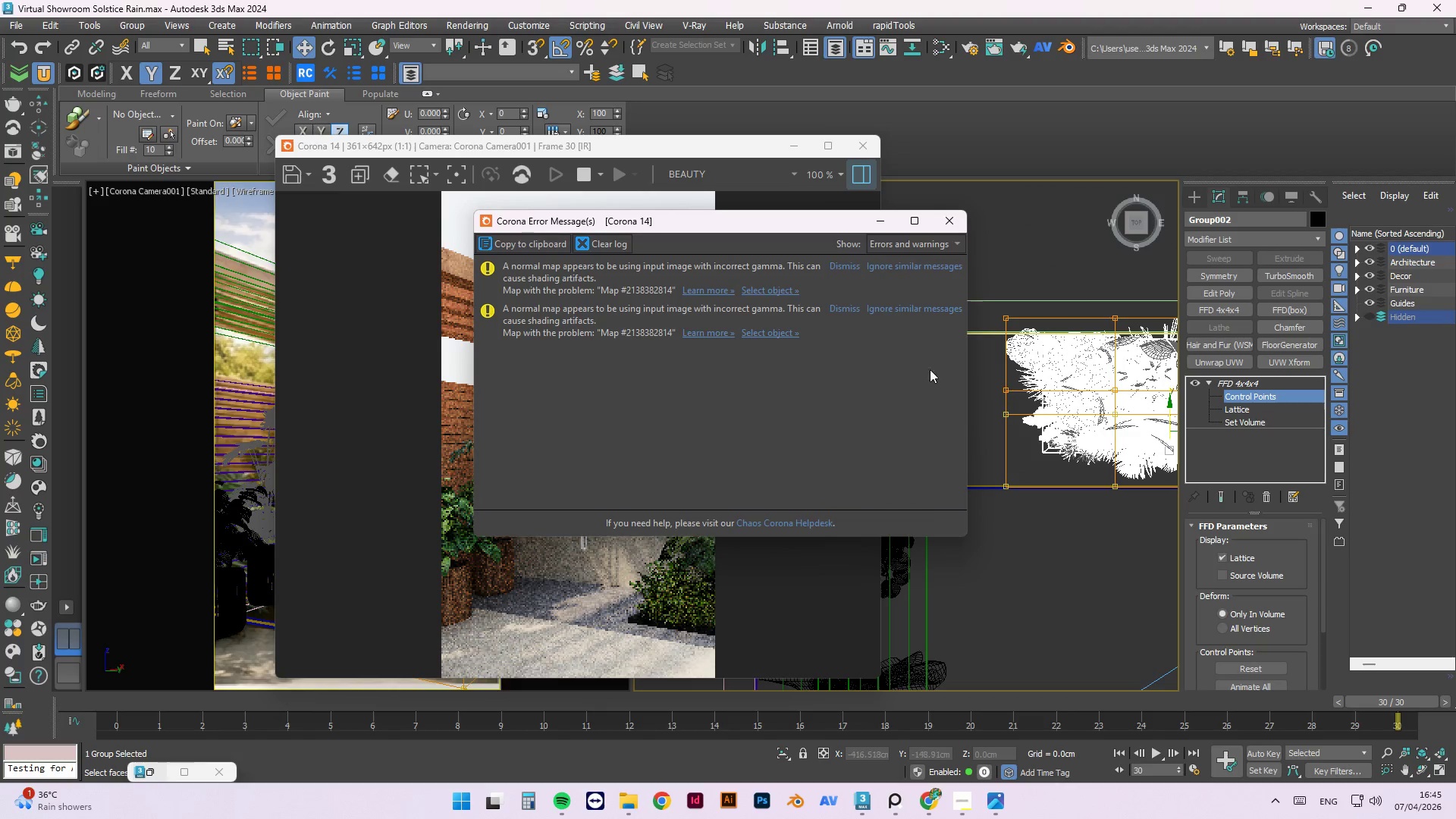 
key(Escape)
 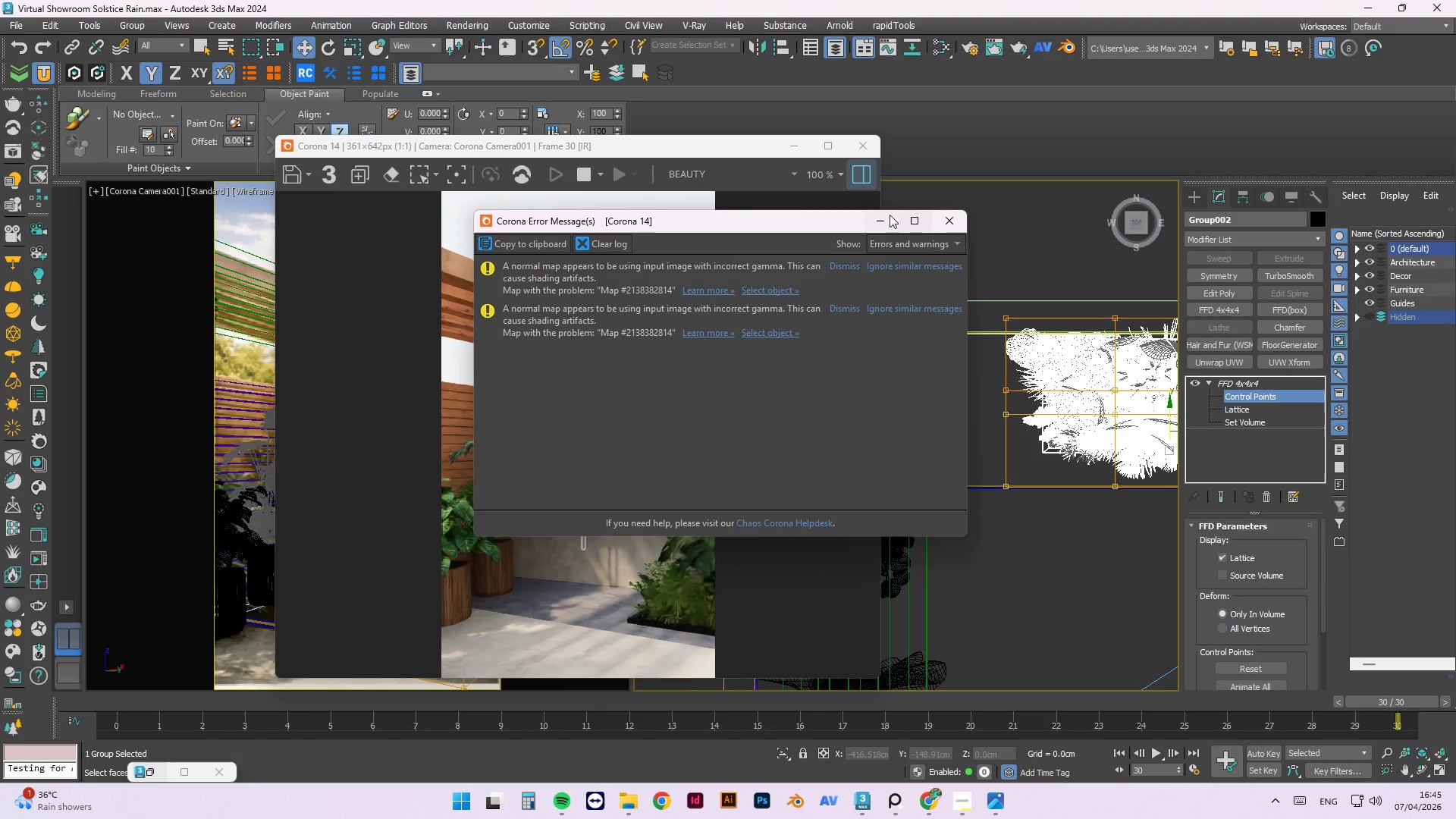 
left_click([886, 215])
 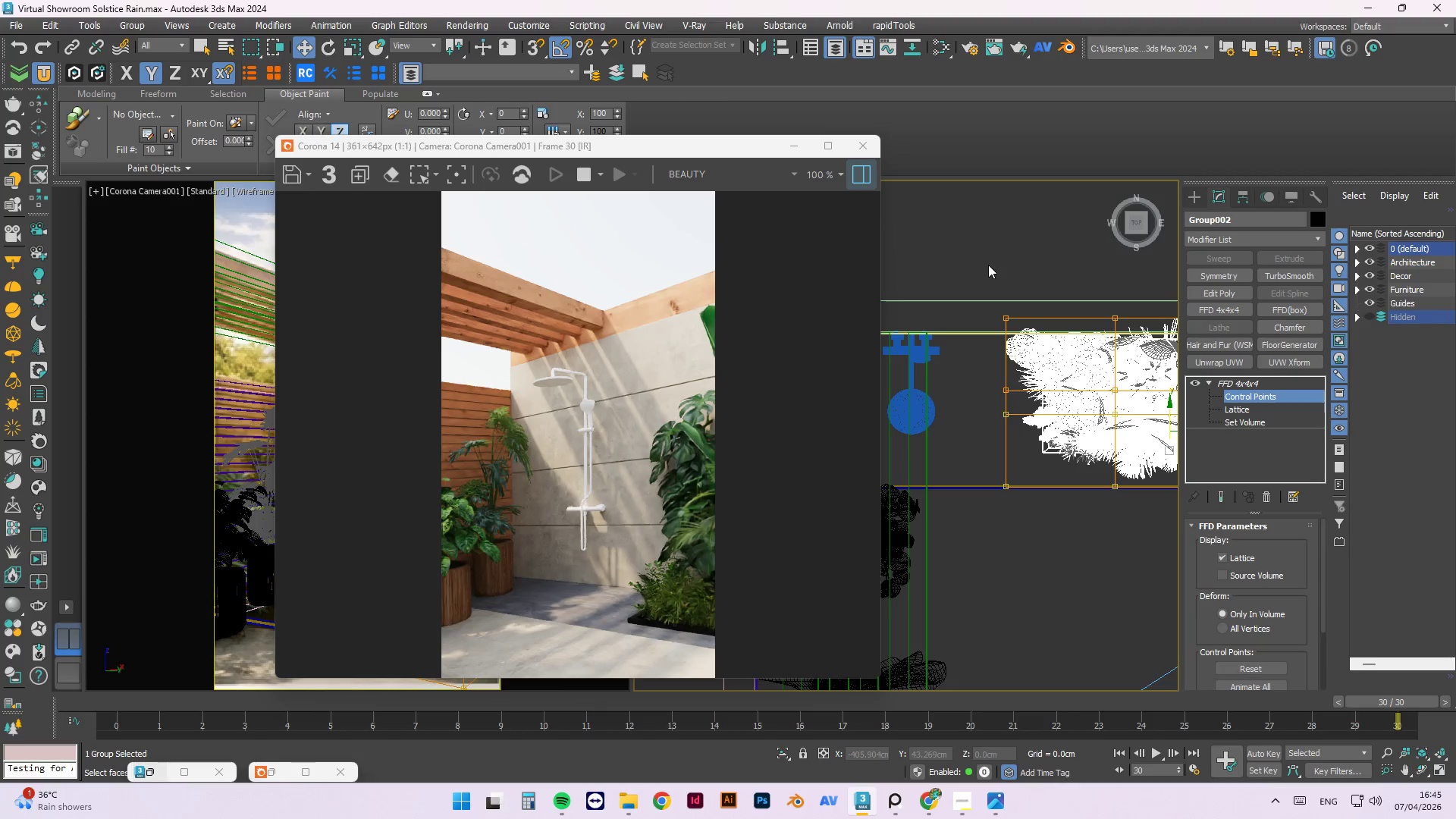 
key(Control+Z)
 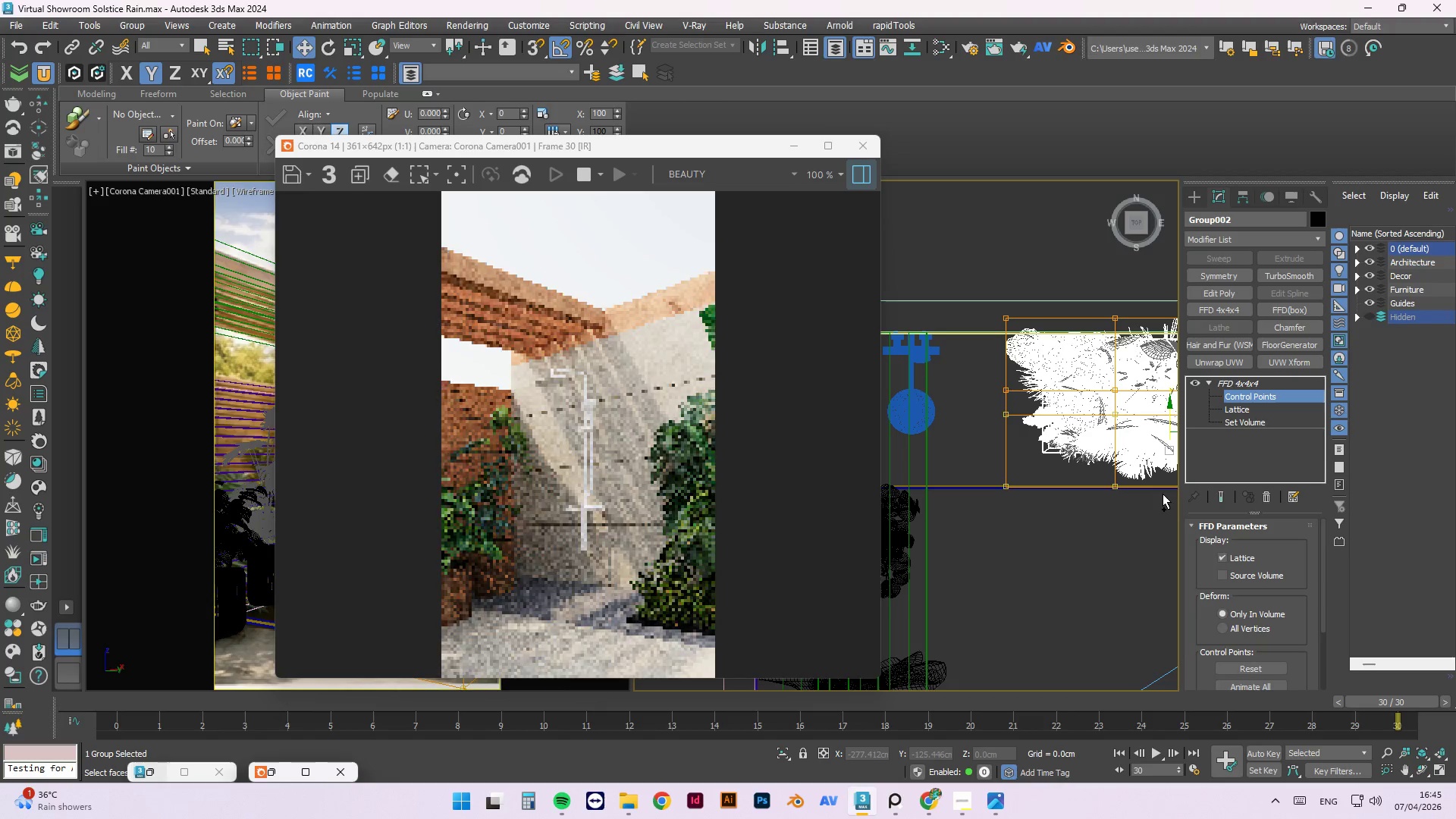 
key(Control+Z)
 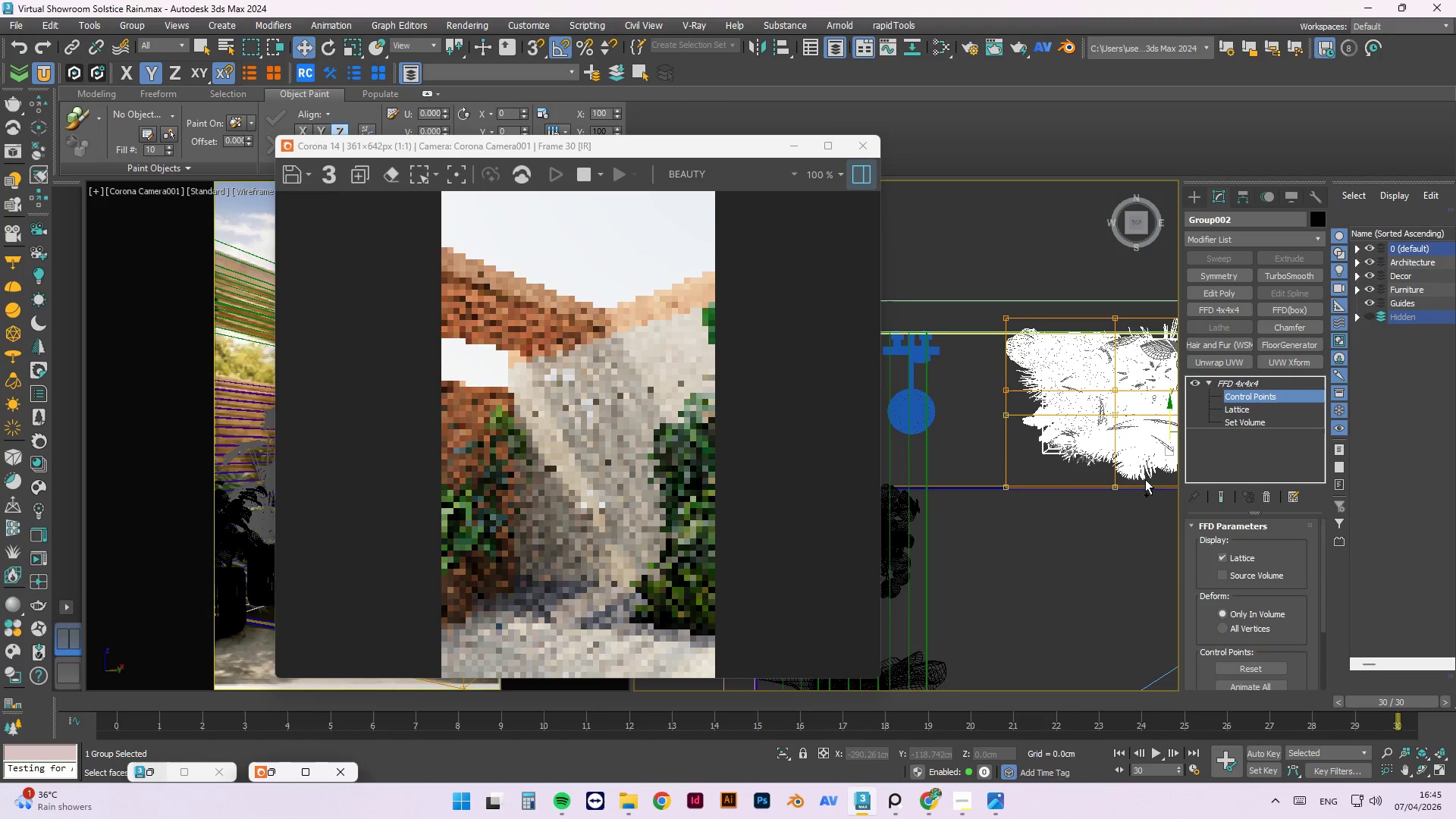 
key(Control+Z)
 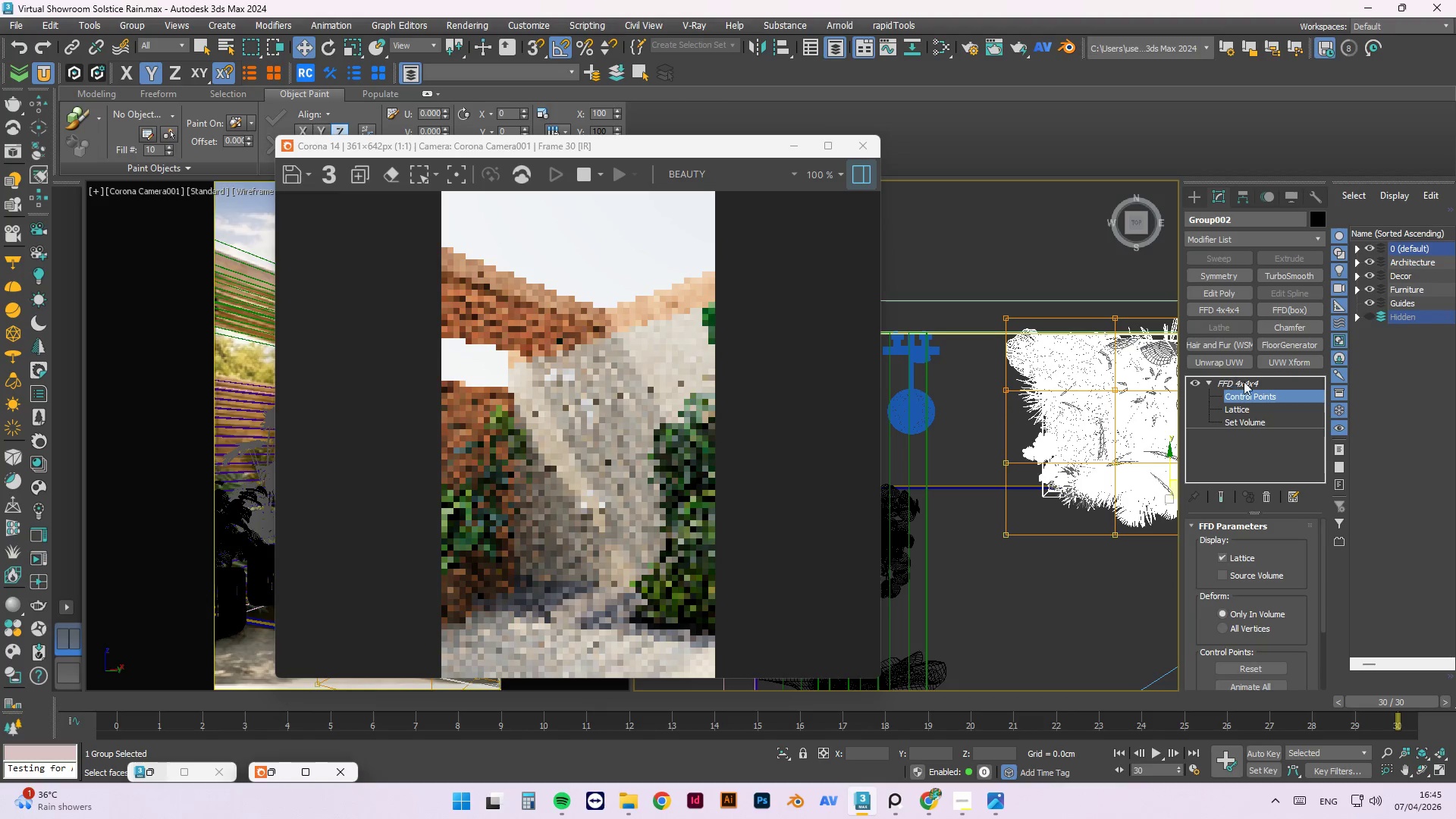 
left_click([1245, 383])
 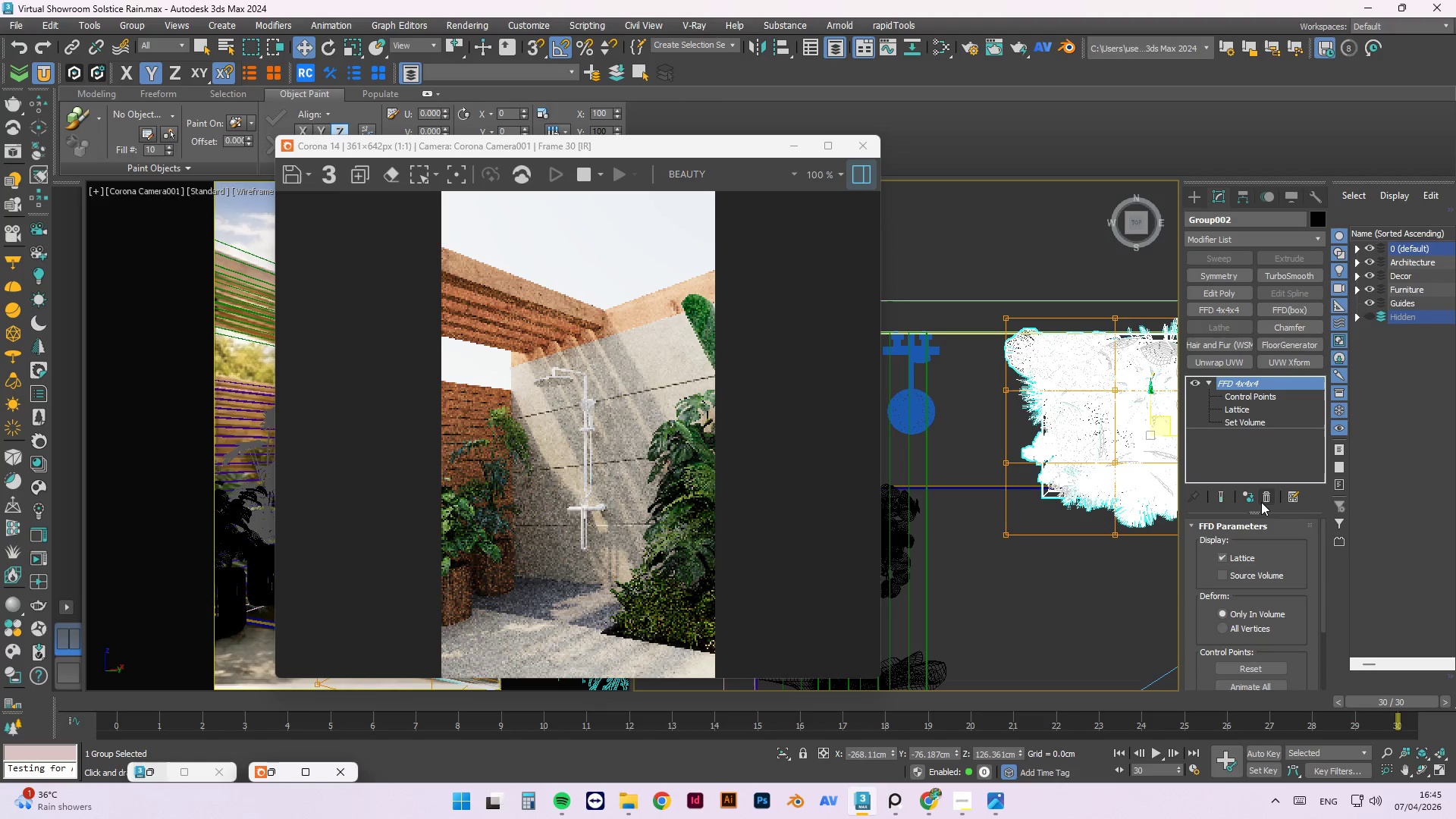 
left_click([1266, 499])
 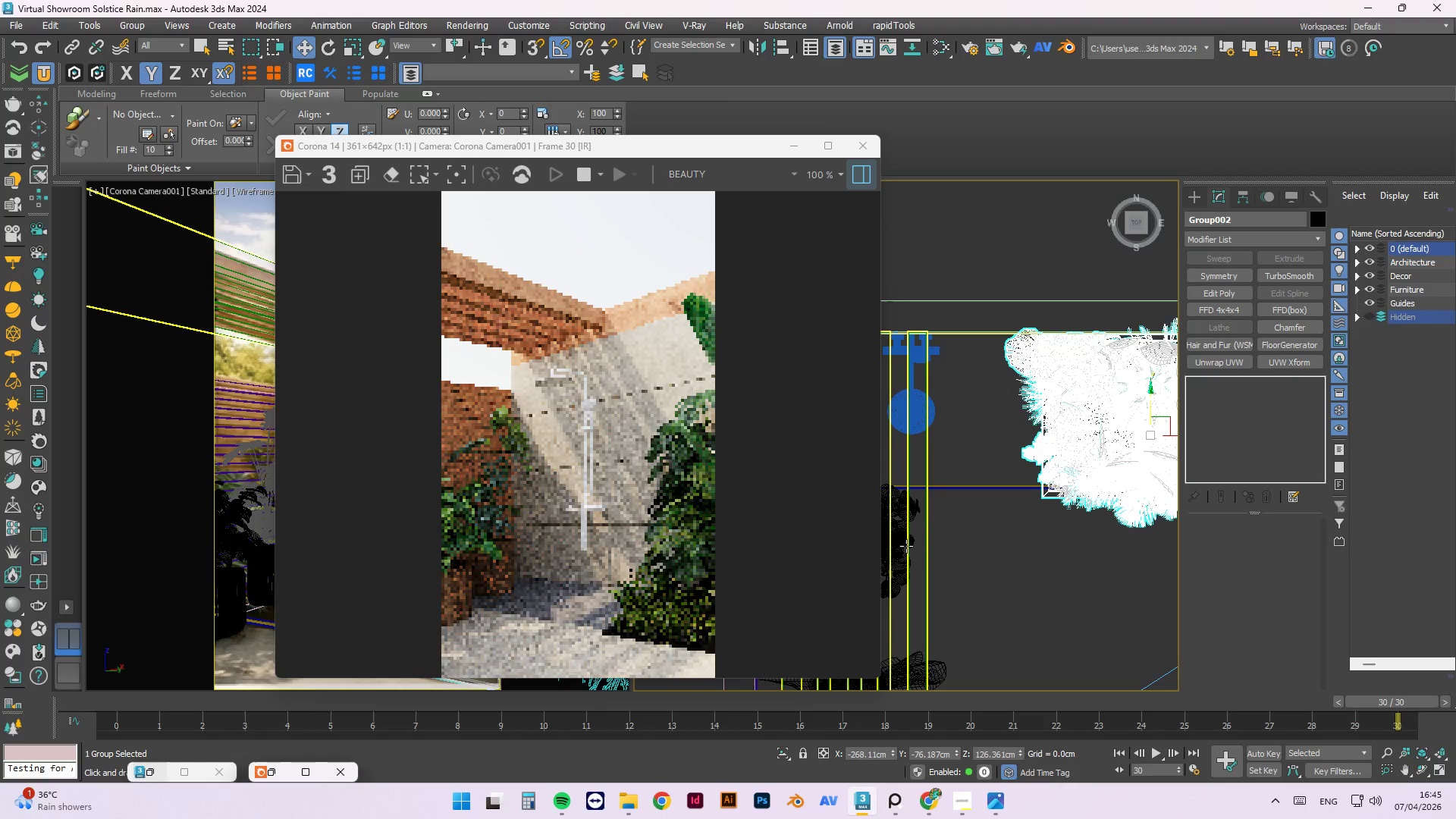 
scroll: coordinate [984, 497], scroll_direction: down, amount: 2.0
 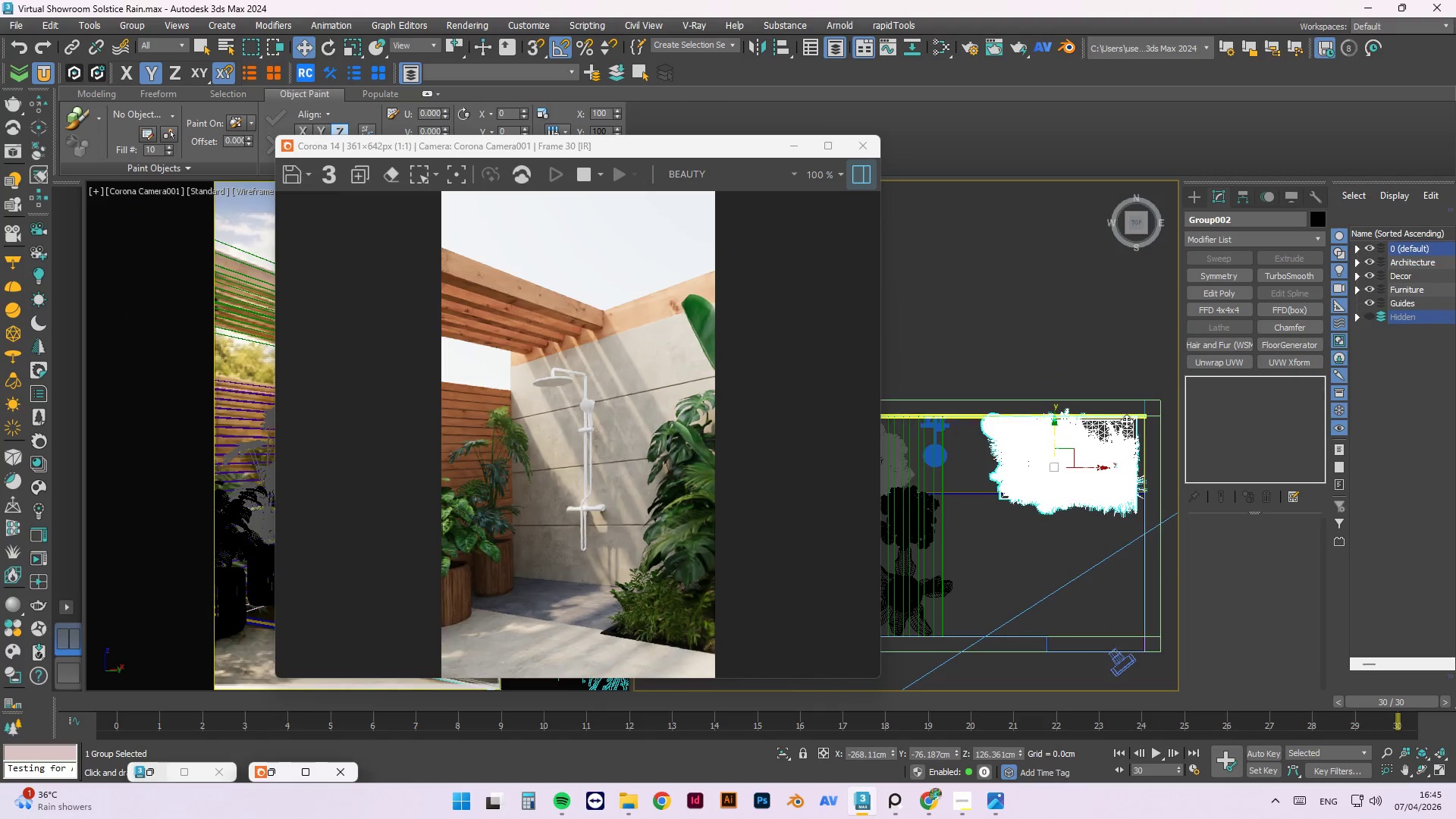 
scroll: coordinate [1075, 477], scroll_direction: up, amount: 2.0
 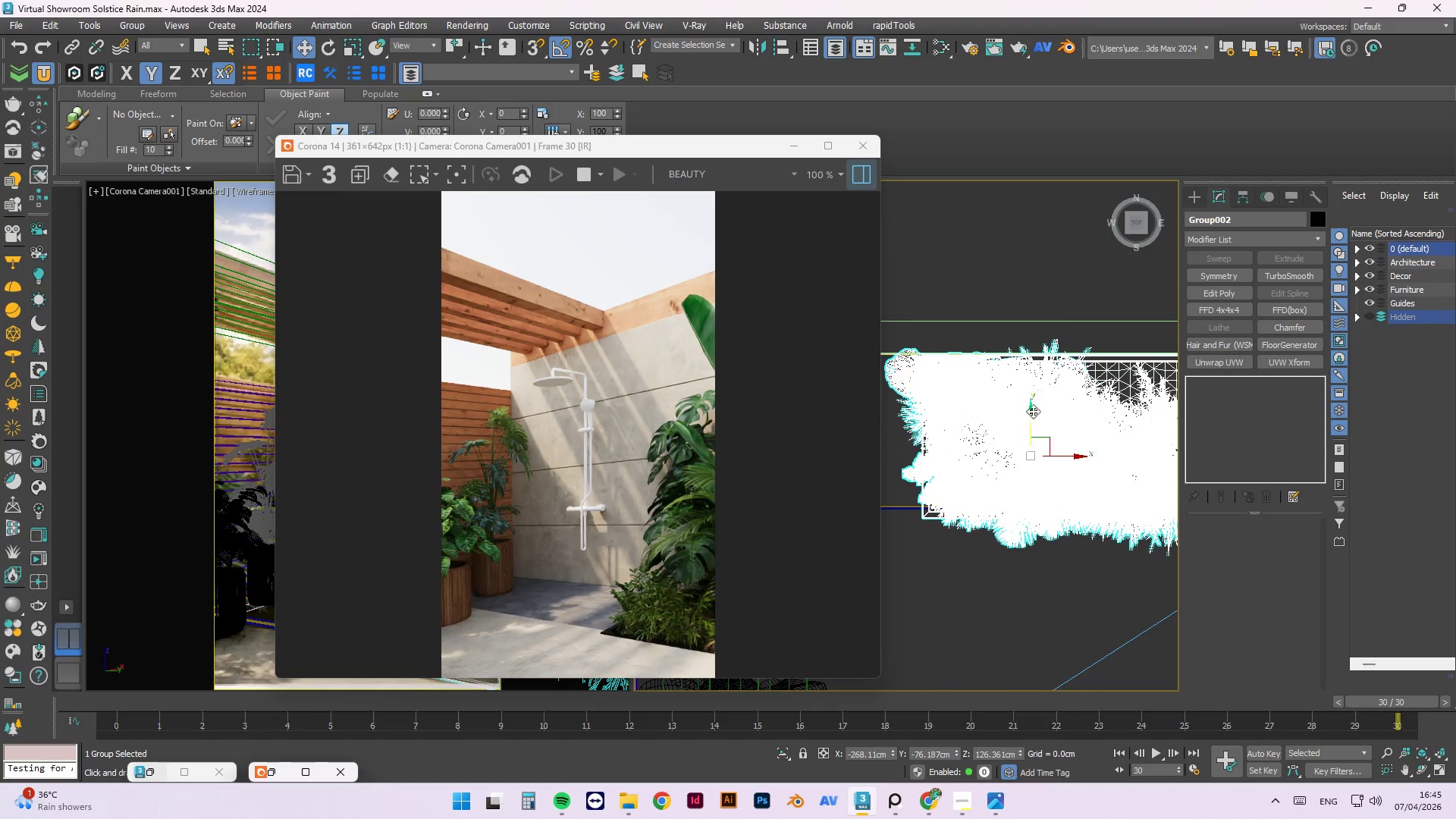 
left_click_drag(start_coordinate=[1031, 416], to_coordinate=[1025, 404])
 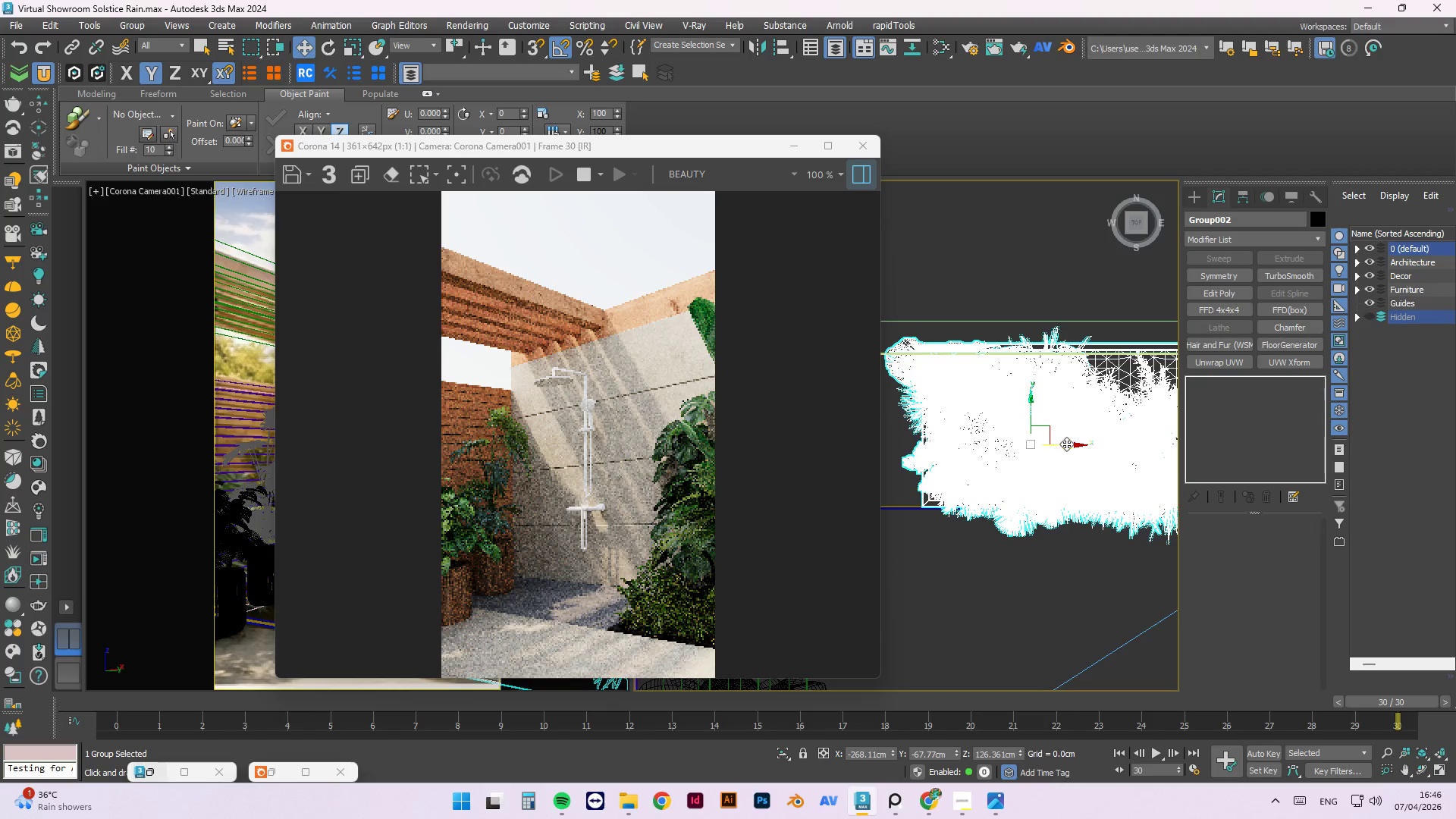 
left_click_drag(start_coordinate=[1067, 446], to_coordinate=[1060, 446])
 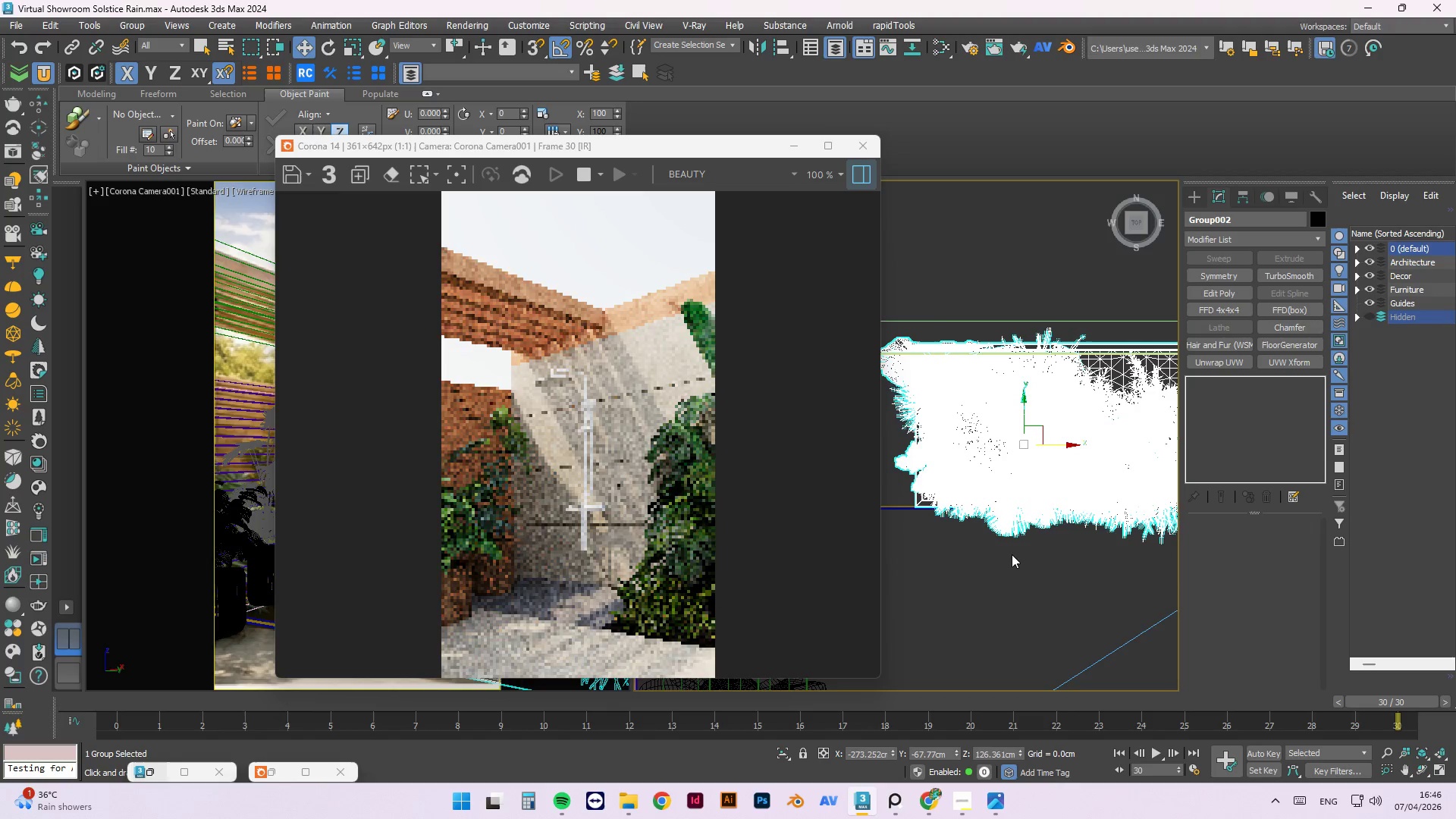 
hold_key(key=AltLeft, duration=1.5)
 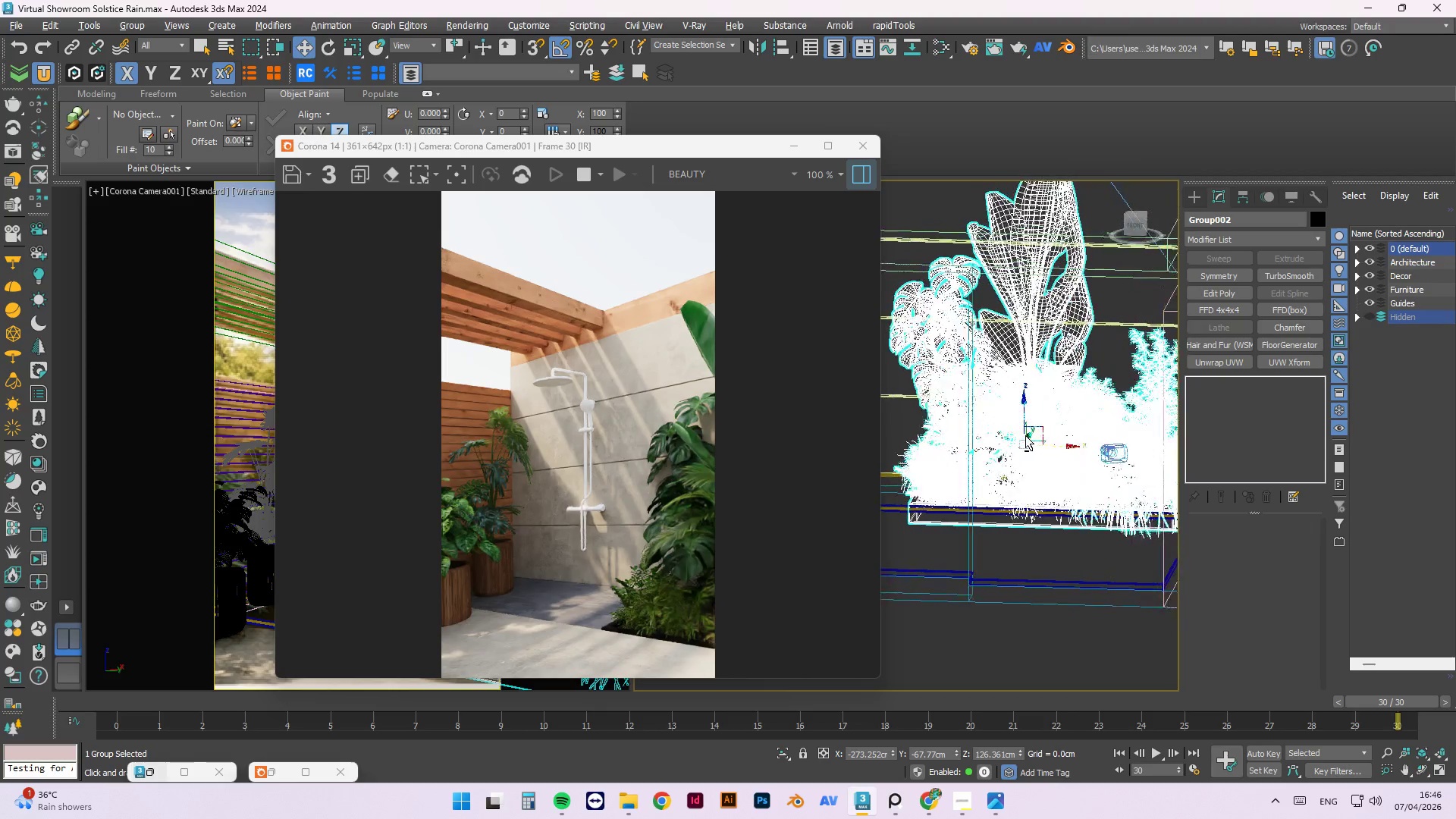 
hold_key(key=AltLeft, duration=0.91)
 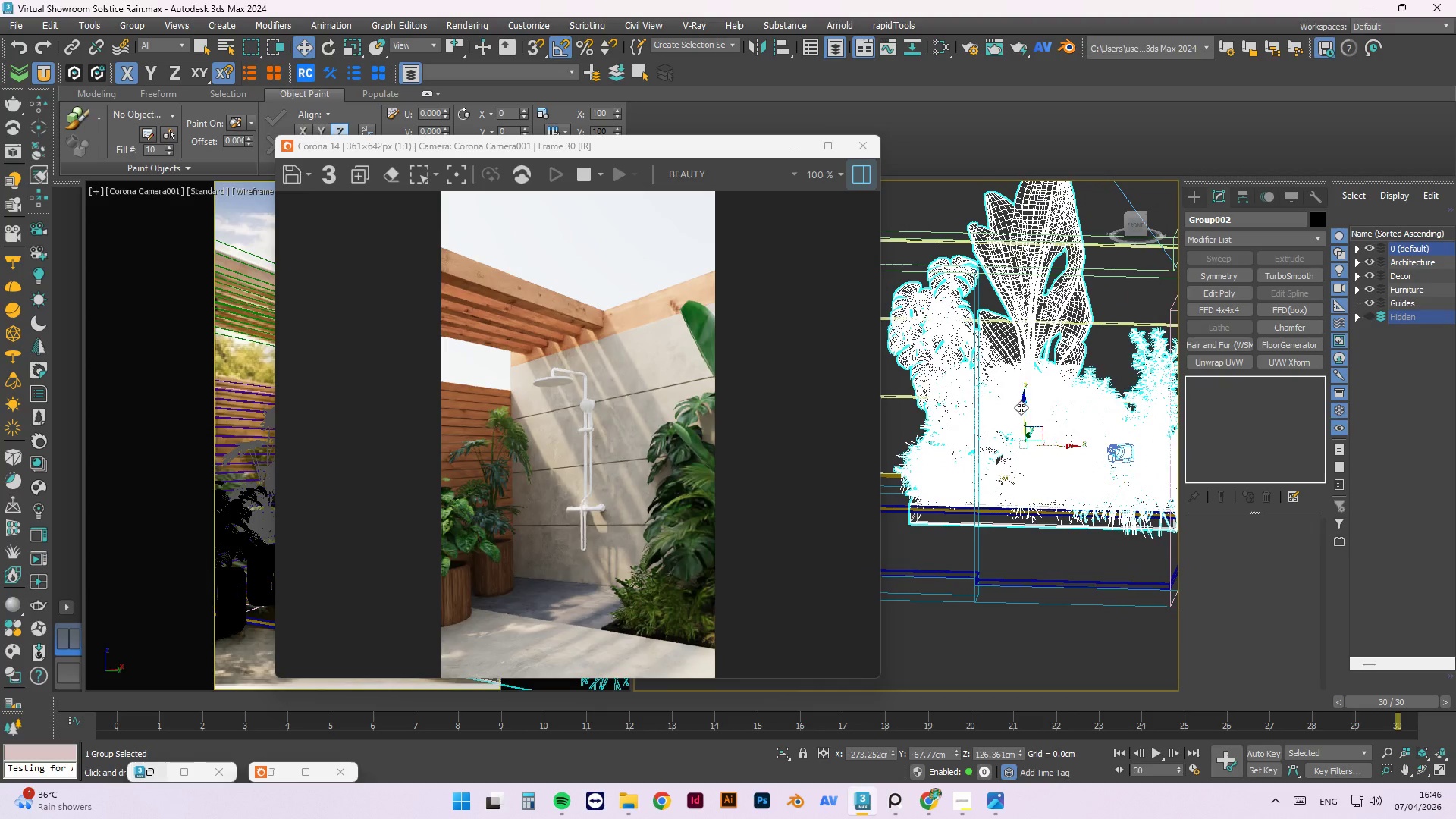 
left_click_drag(start_coordinate=[1021, 407], to_coordinate=[1018, 403])
 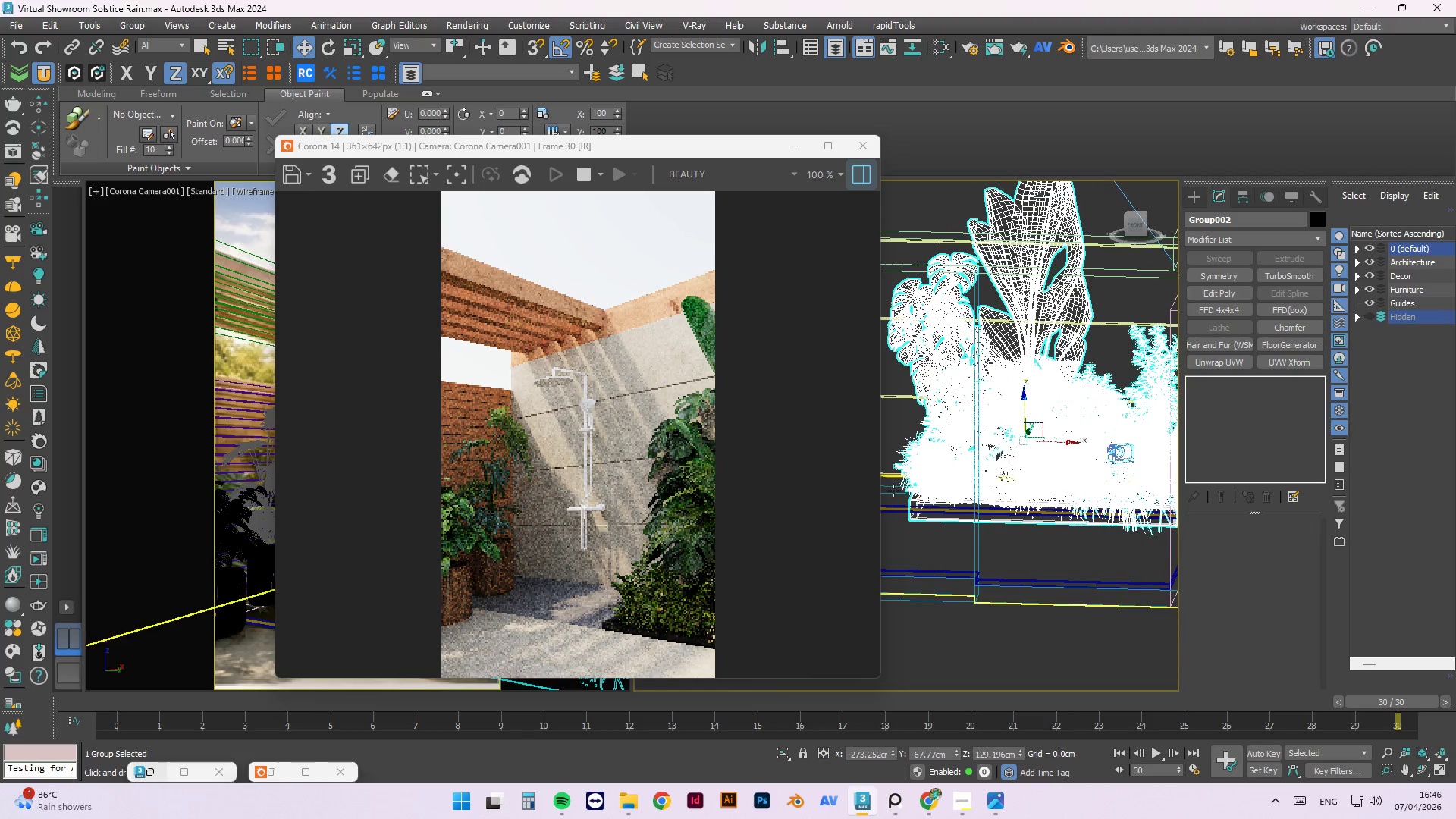 
hold_key(key=ControlLeft, duration=0.86)
 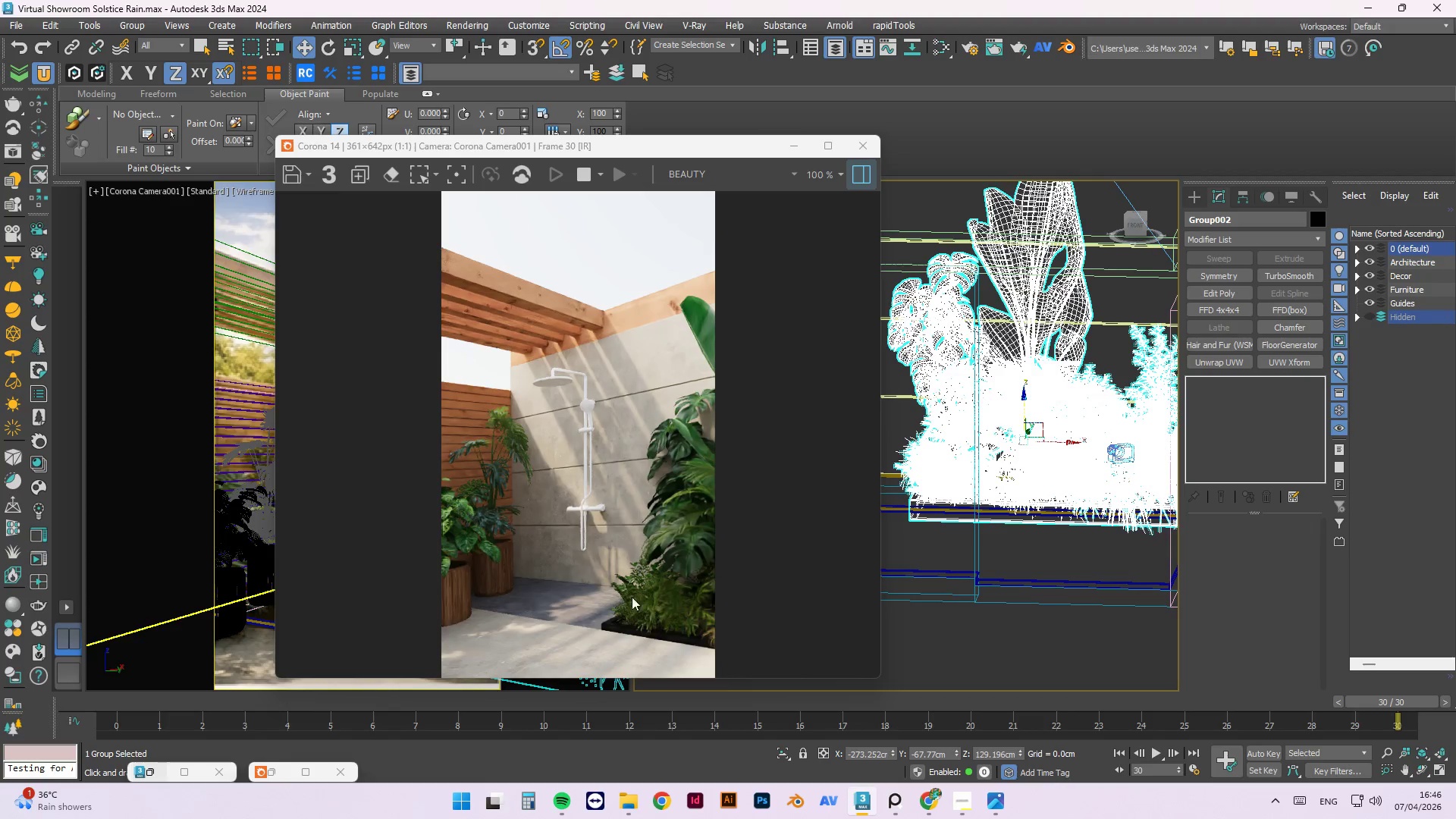 
hold_key(key=ControlLeft, duration=0.38)
 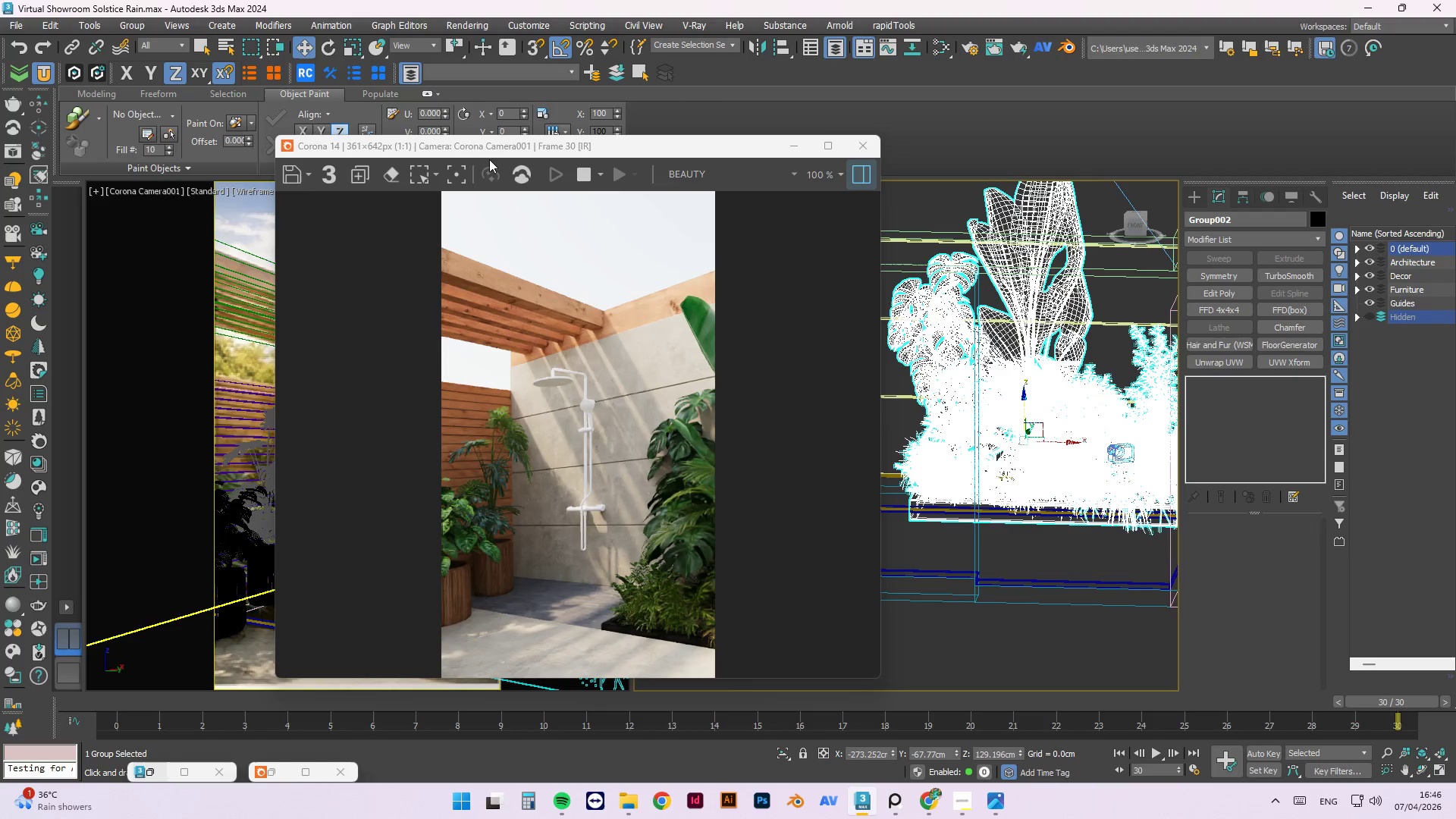 
left_click_drag(start_coordinate=[503, 145], to_coordinate=[364, 745])
 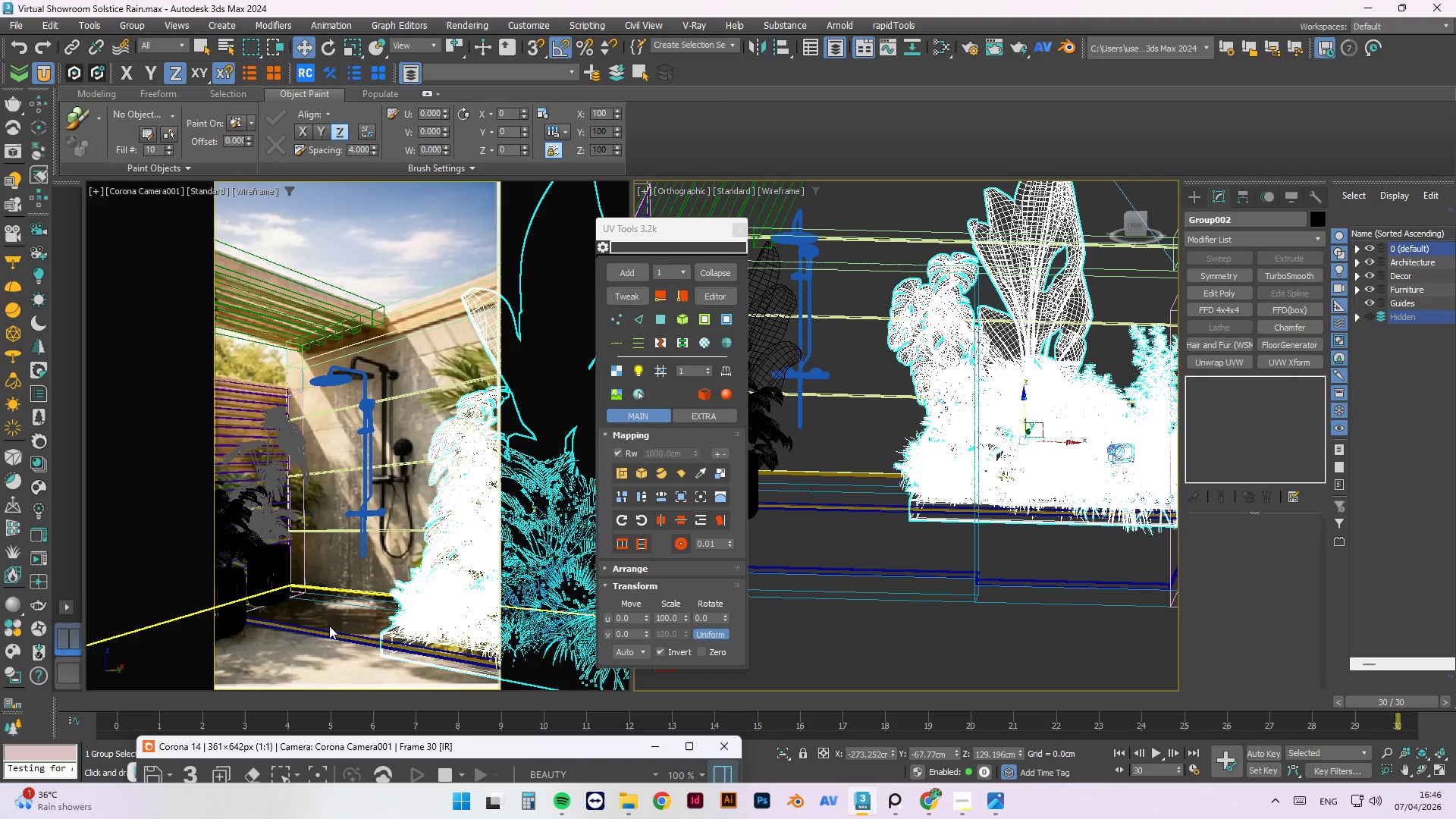 
hold_key(key=ControlLeft, duration=1.31)
 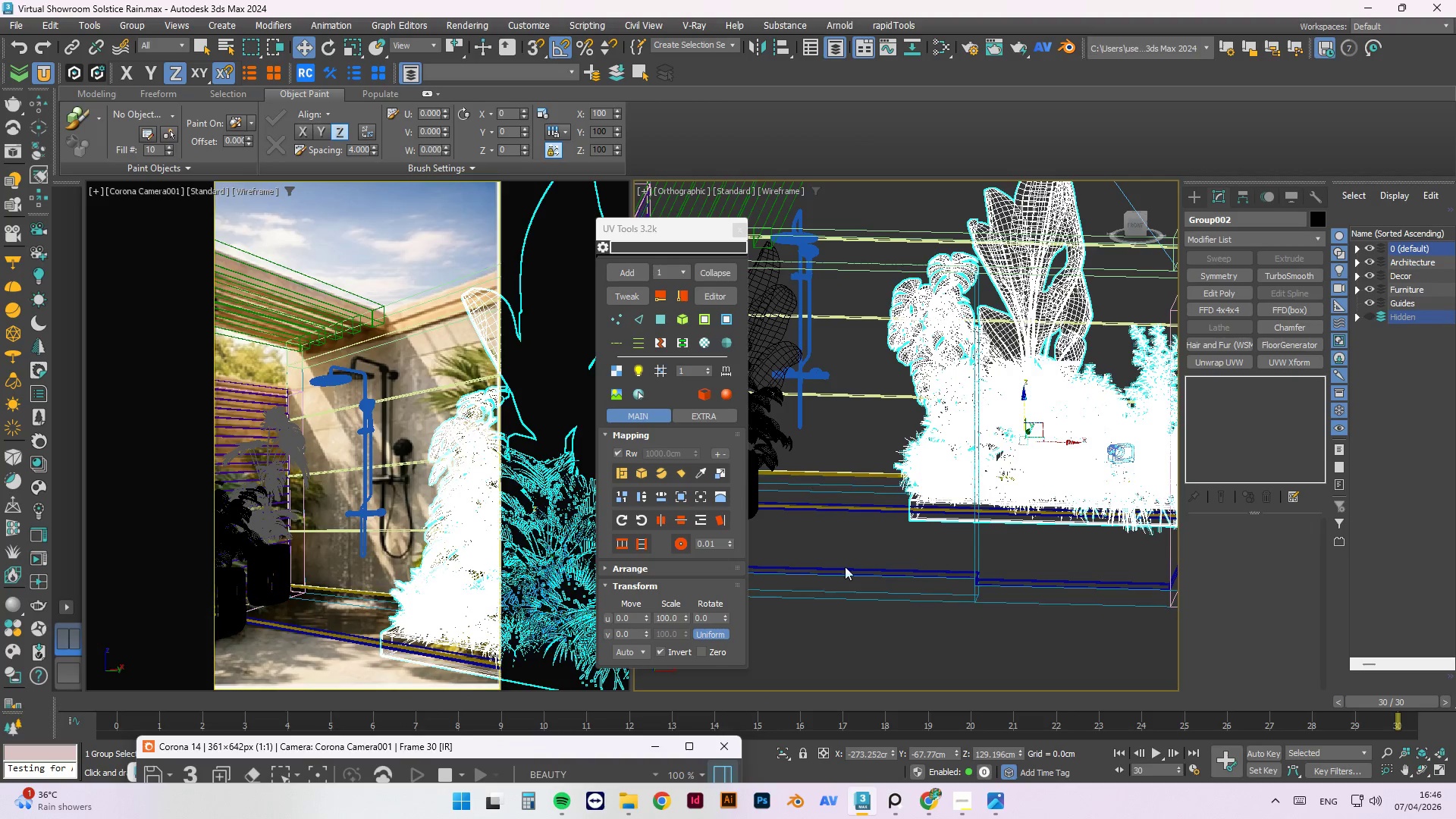 
hold_key(key=AltLeft, duration=0.88)
 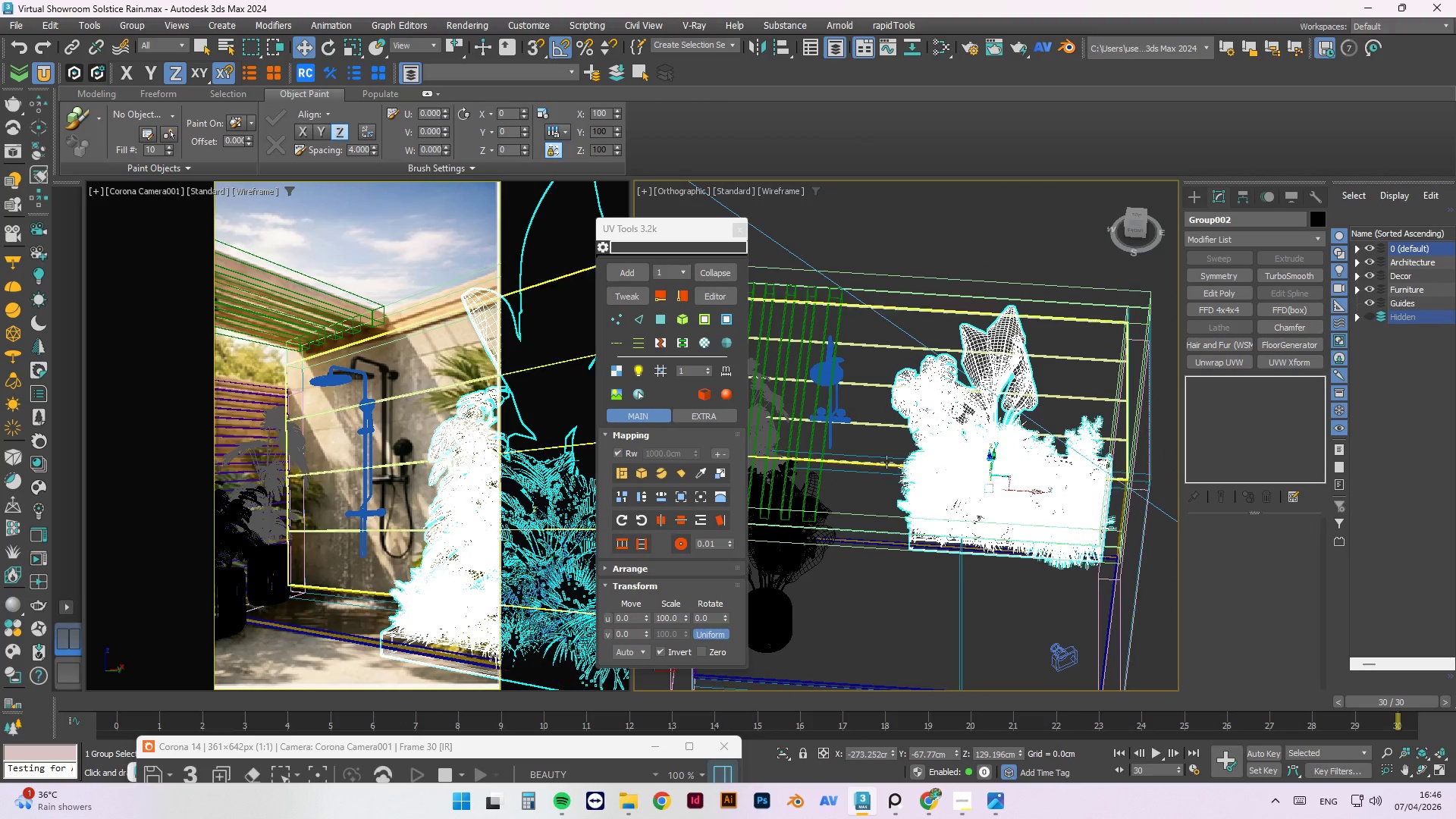 
scroll: coordinate [890, 592], scroll_direction: down, amount: 1.0
 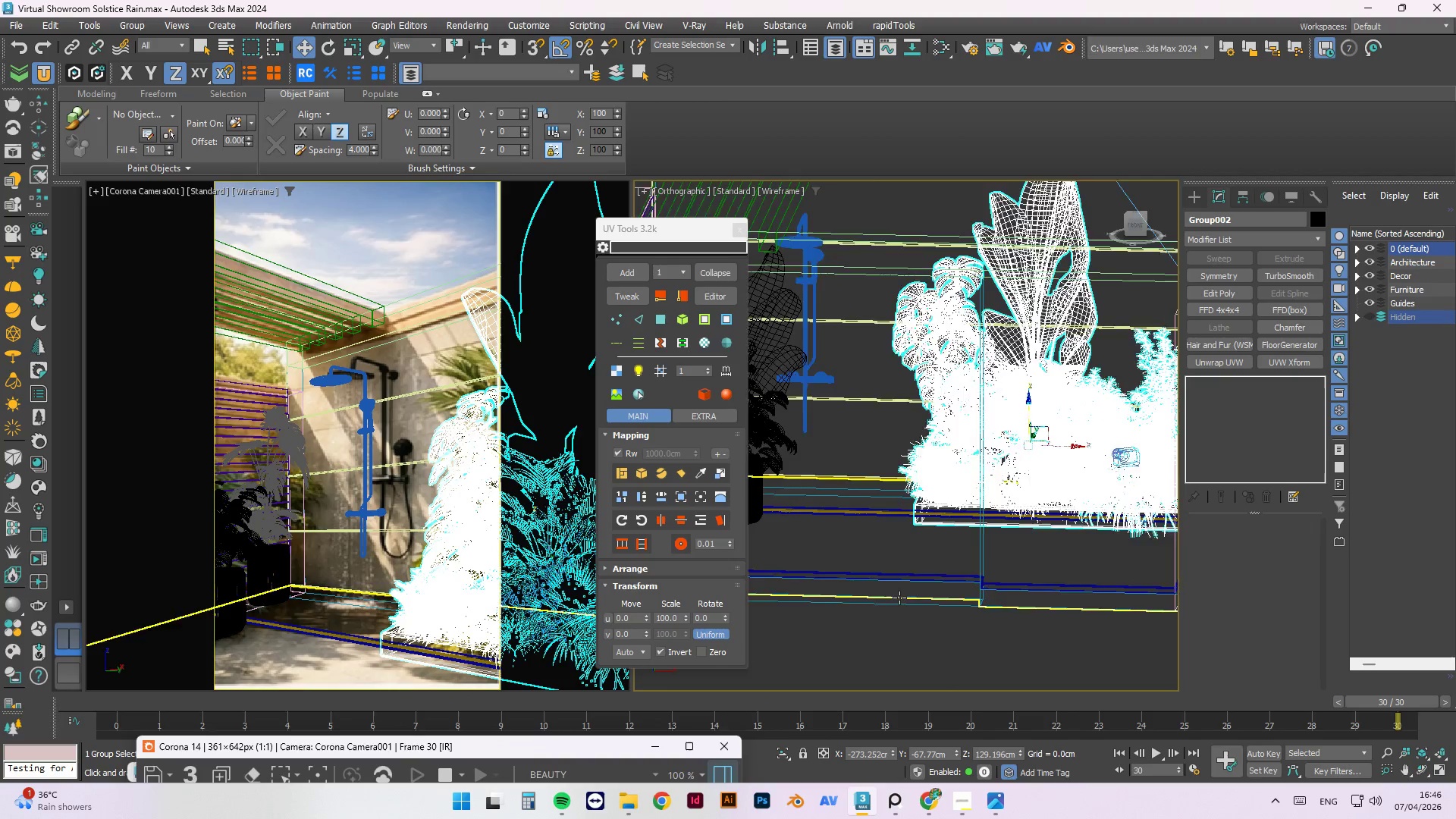 
hold_key(key=ControlLeft, duration=1.28)
 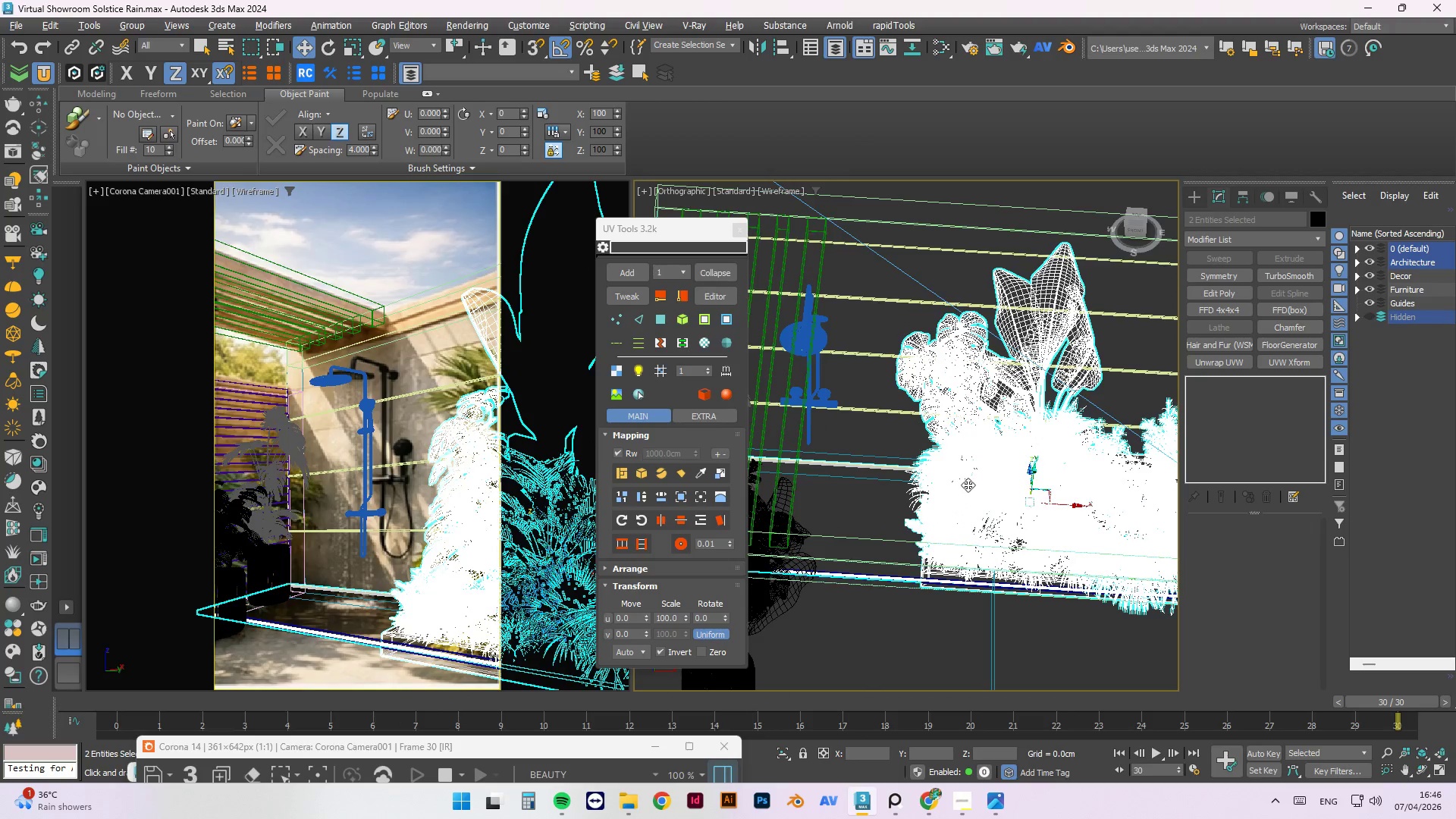 
scroll: coordinate [882, 458], scroll_direction: up, amount: 1.0
 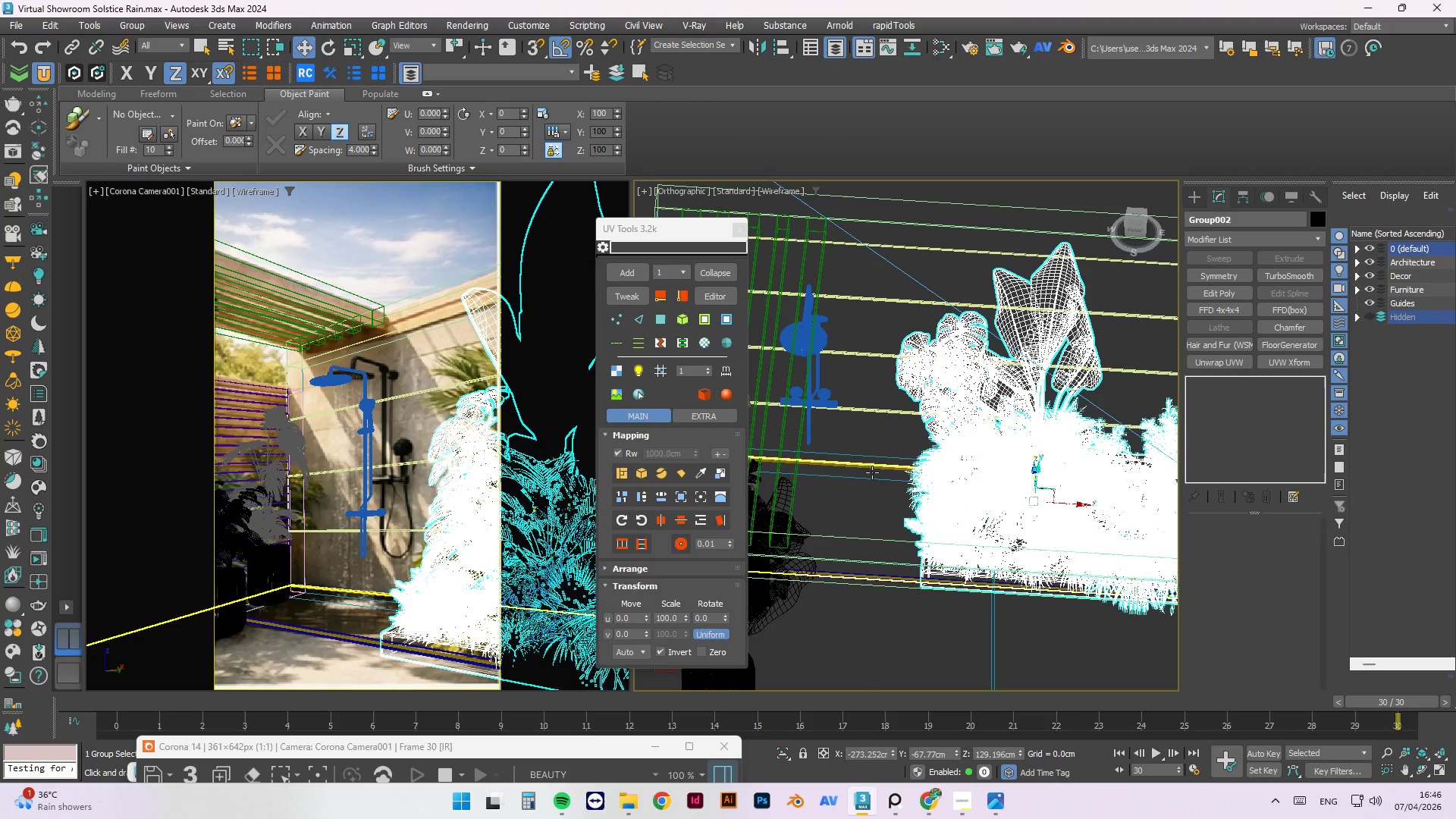 
left_click([868, 469])
 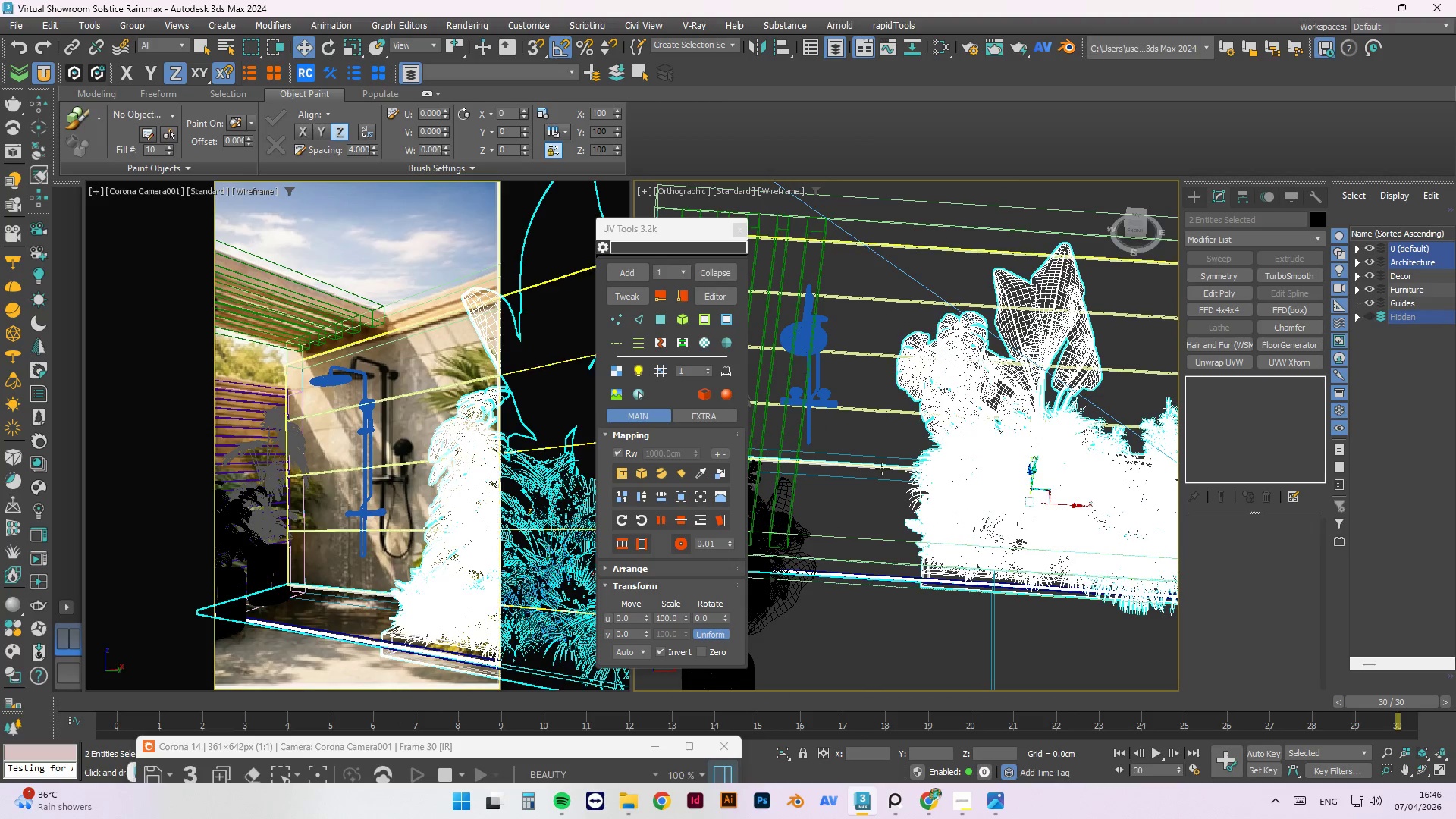 
key(Alt+Q)
 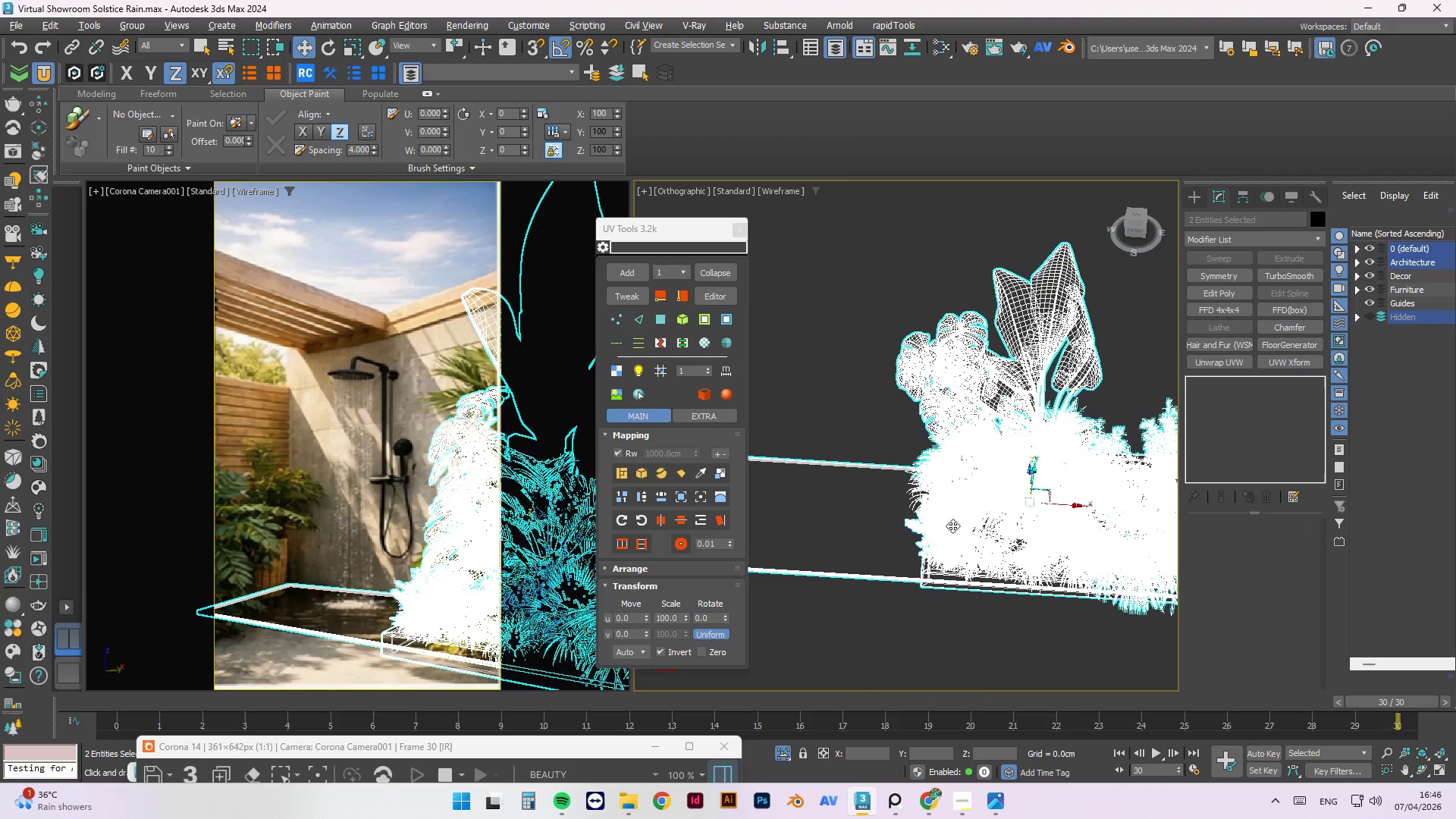 
left_click([996, 635])
 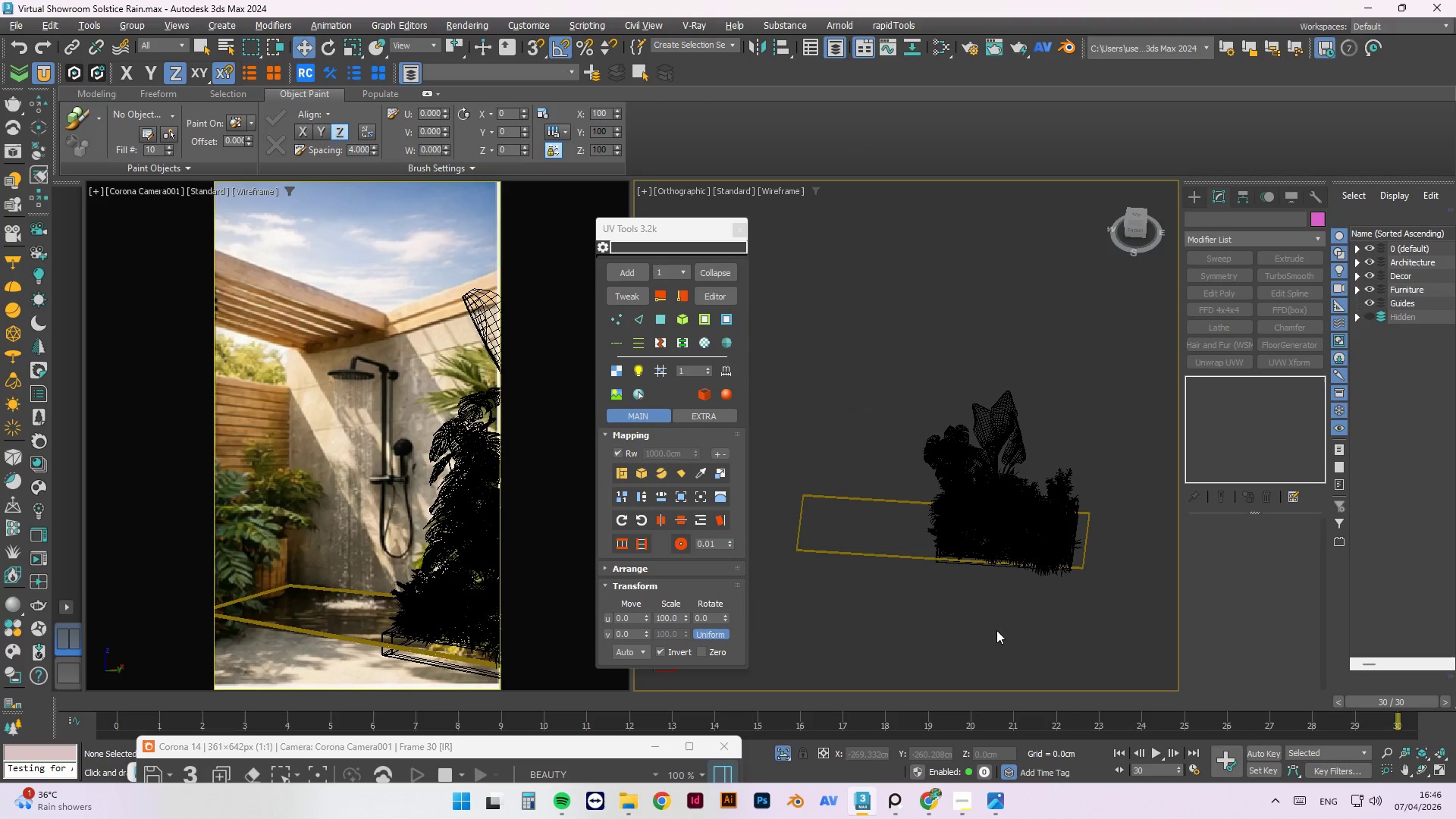 
scroll: coordinate [951, 538], scroll_direction: down, amount: 2.0
 